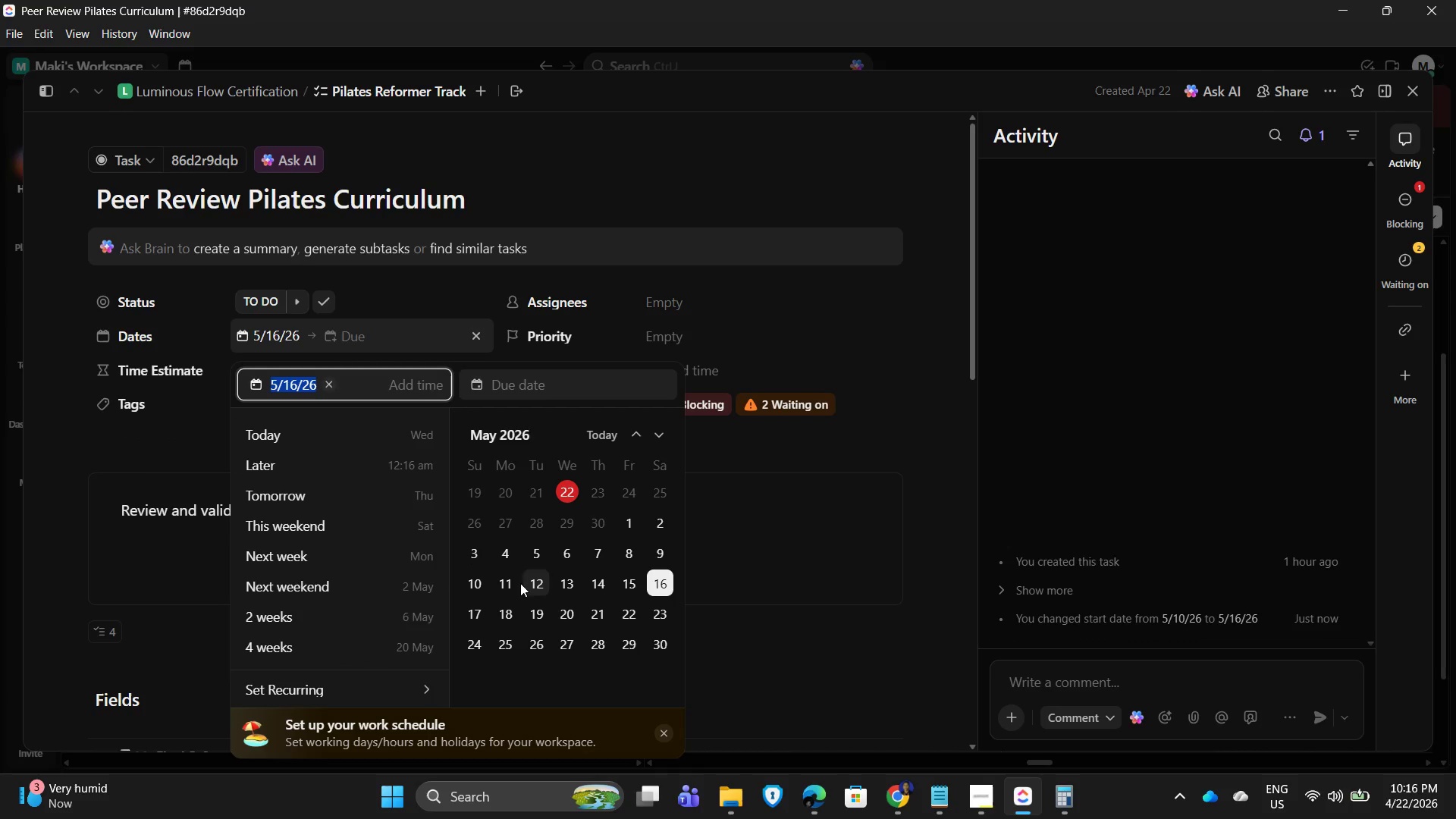 
left_click([501, 580])
 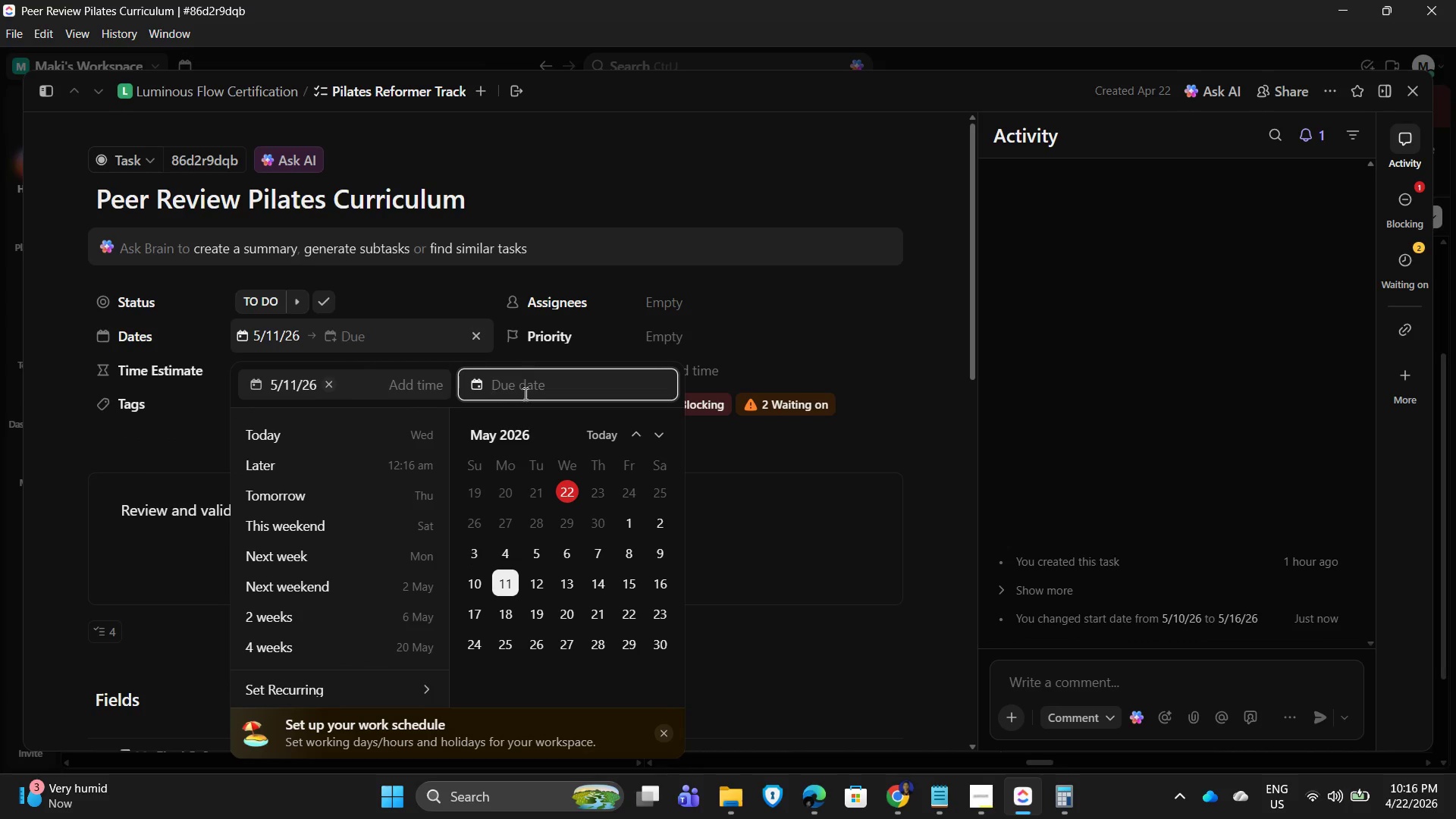 
left_click([572, 592])
 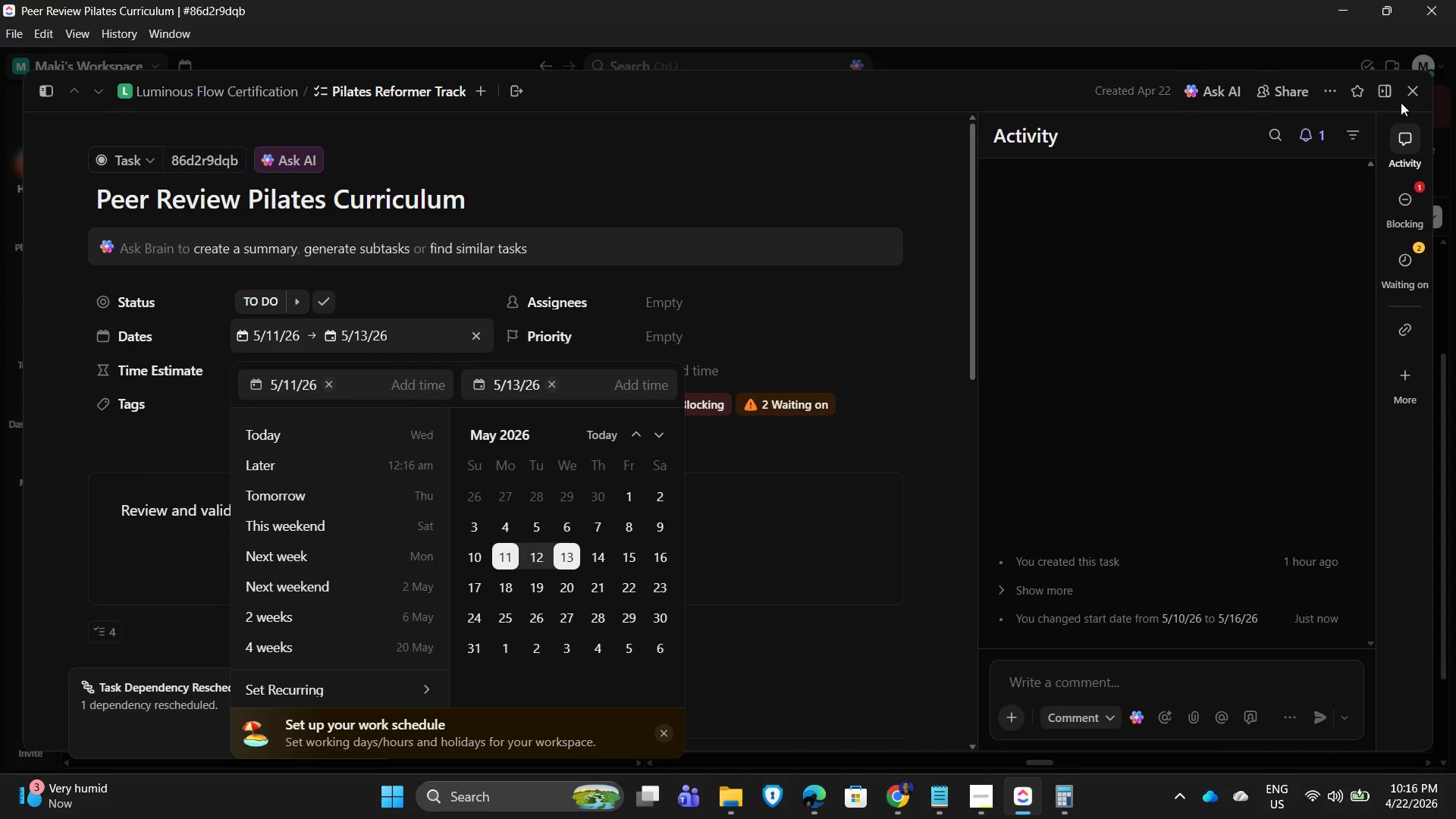 
left_click([1410, 92])
 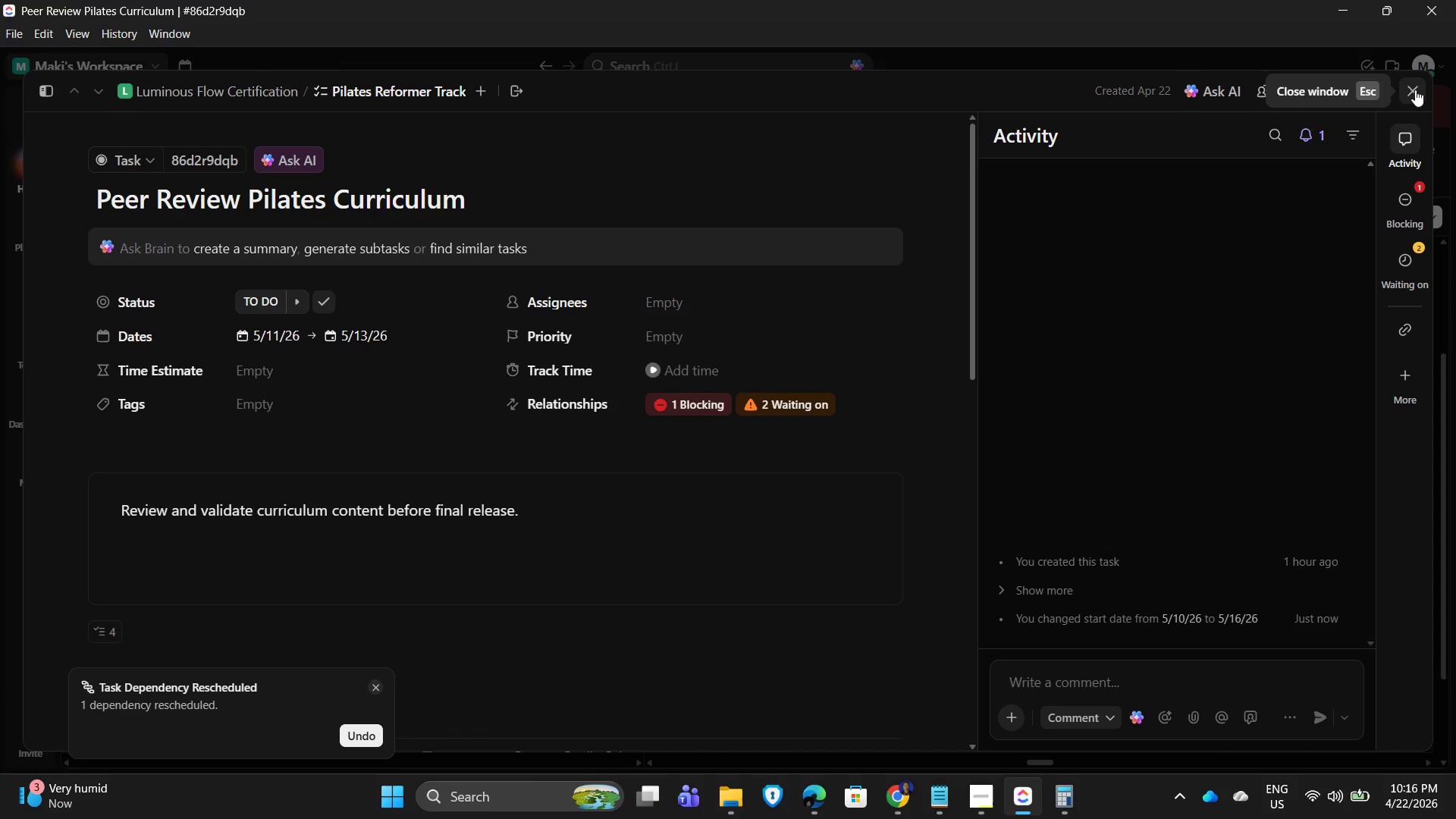 
left_click([1415, 89])
 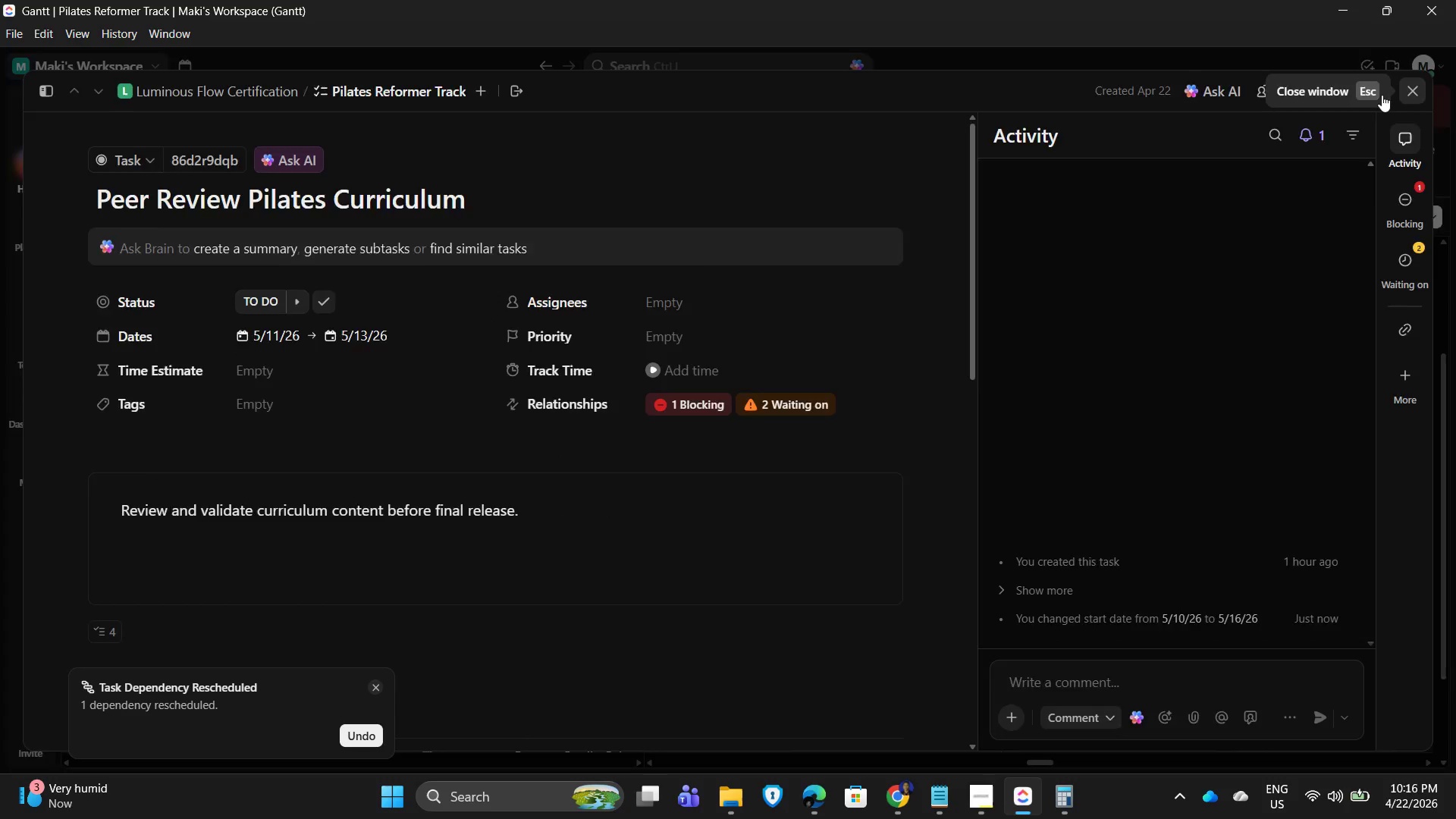 
mouse_move([248, 541])
 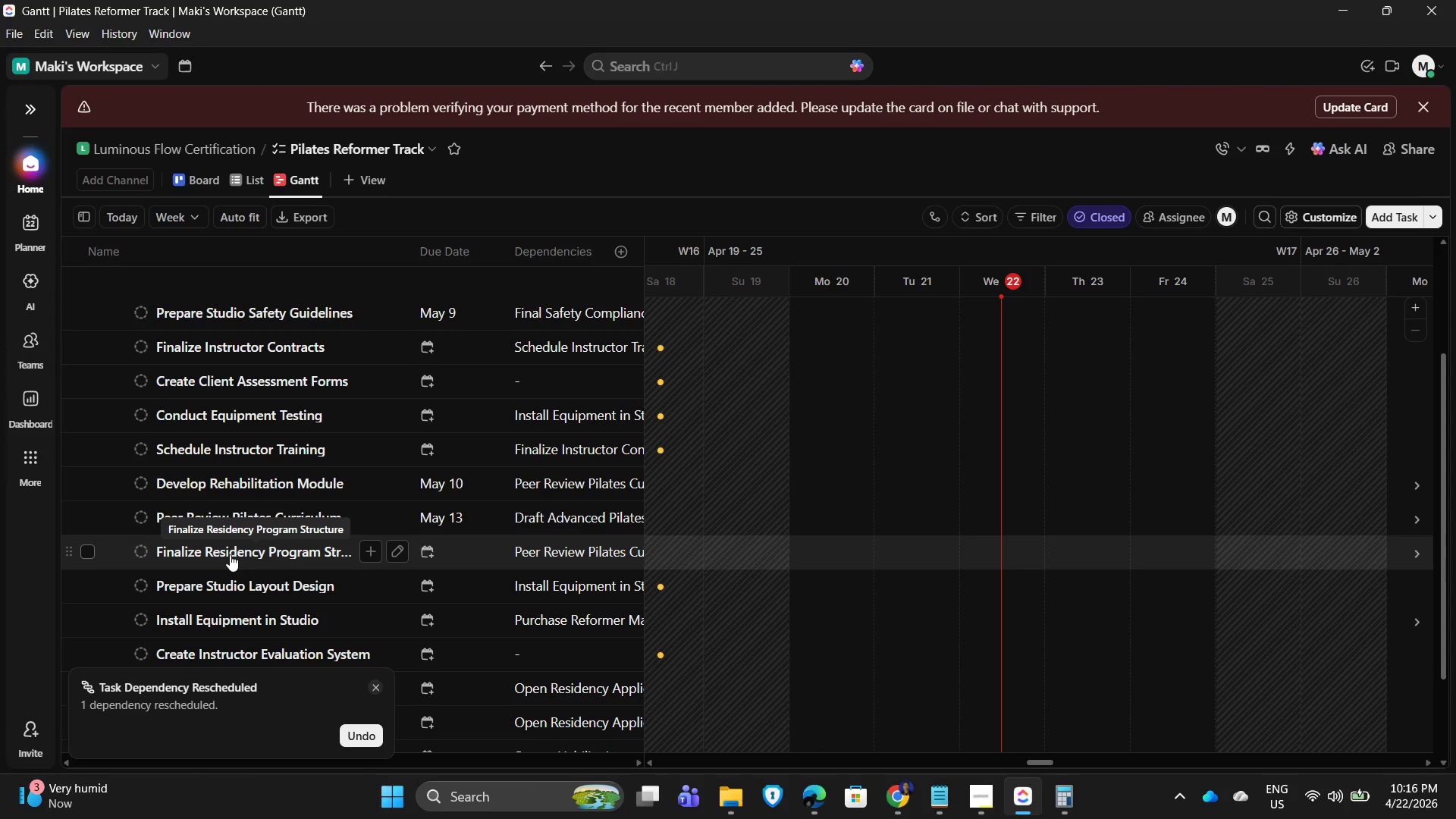 
left_click([230, 554])
 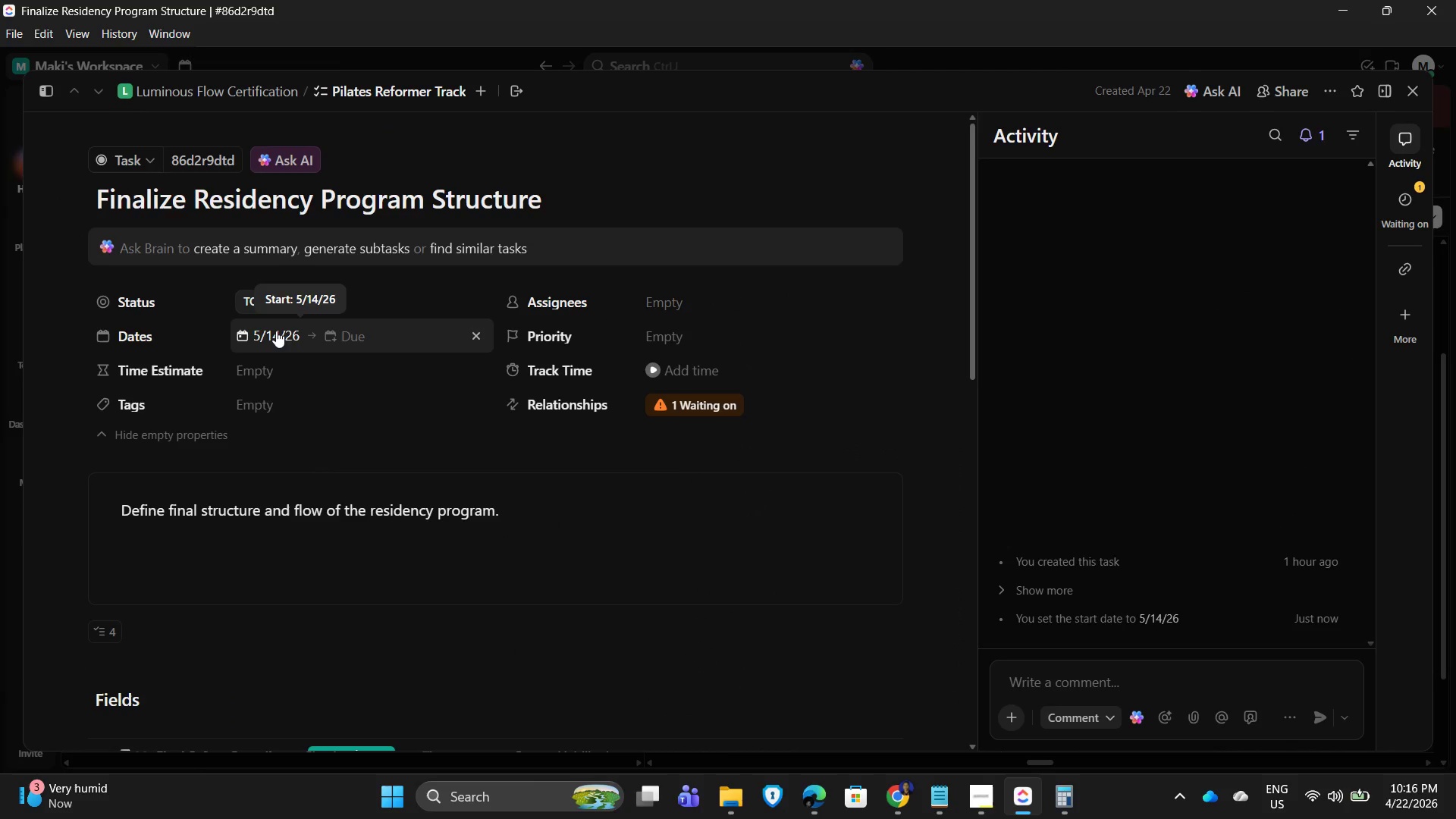 
left_click([369, 332])
 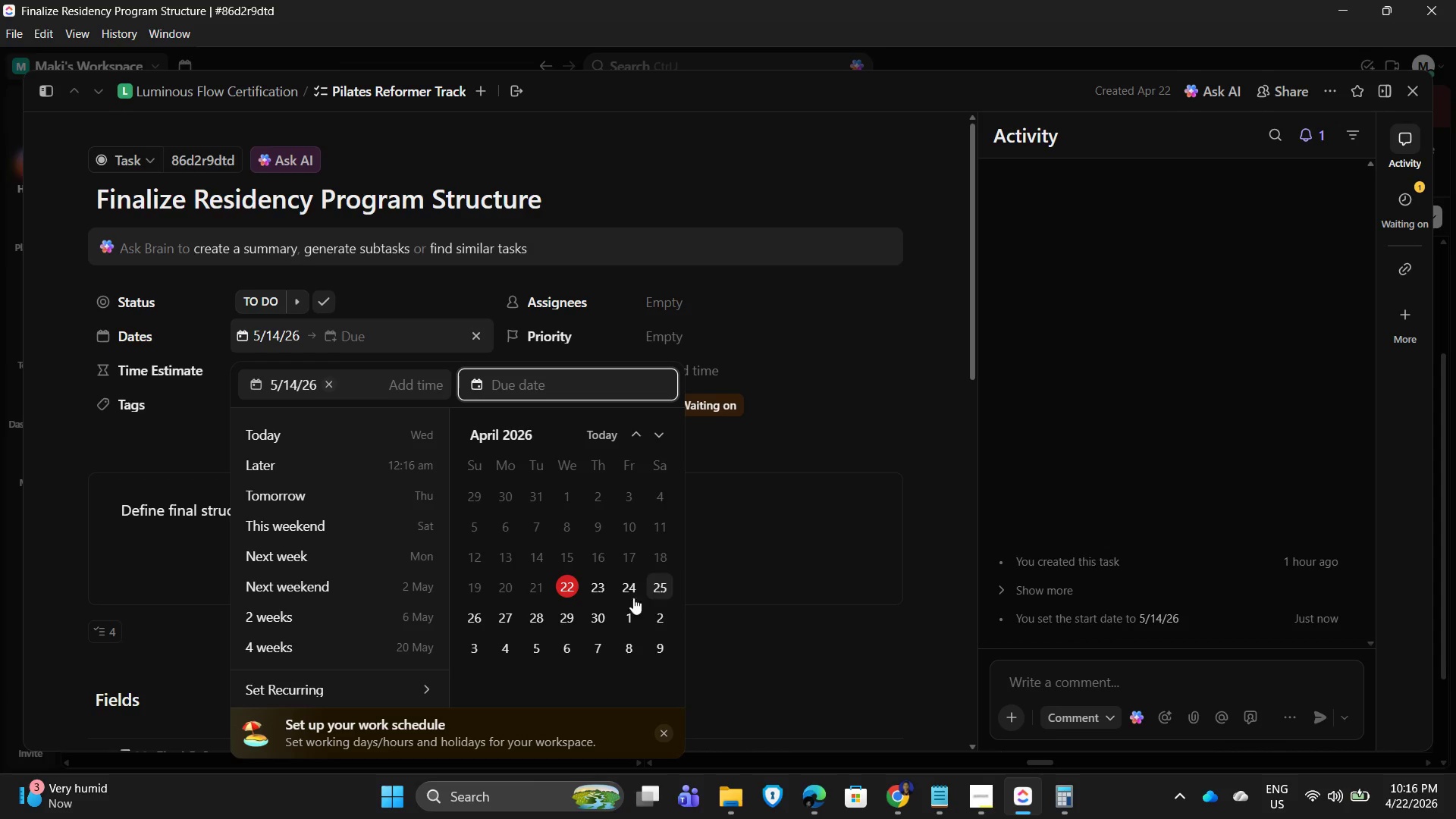 
scroll: coordinate [617, 607], scroll_direction: down, amount: 1.0
 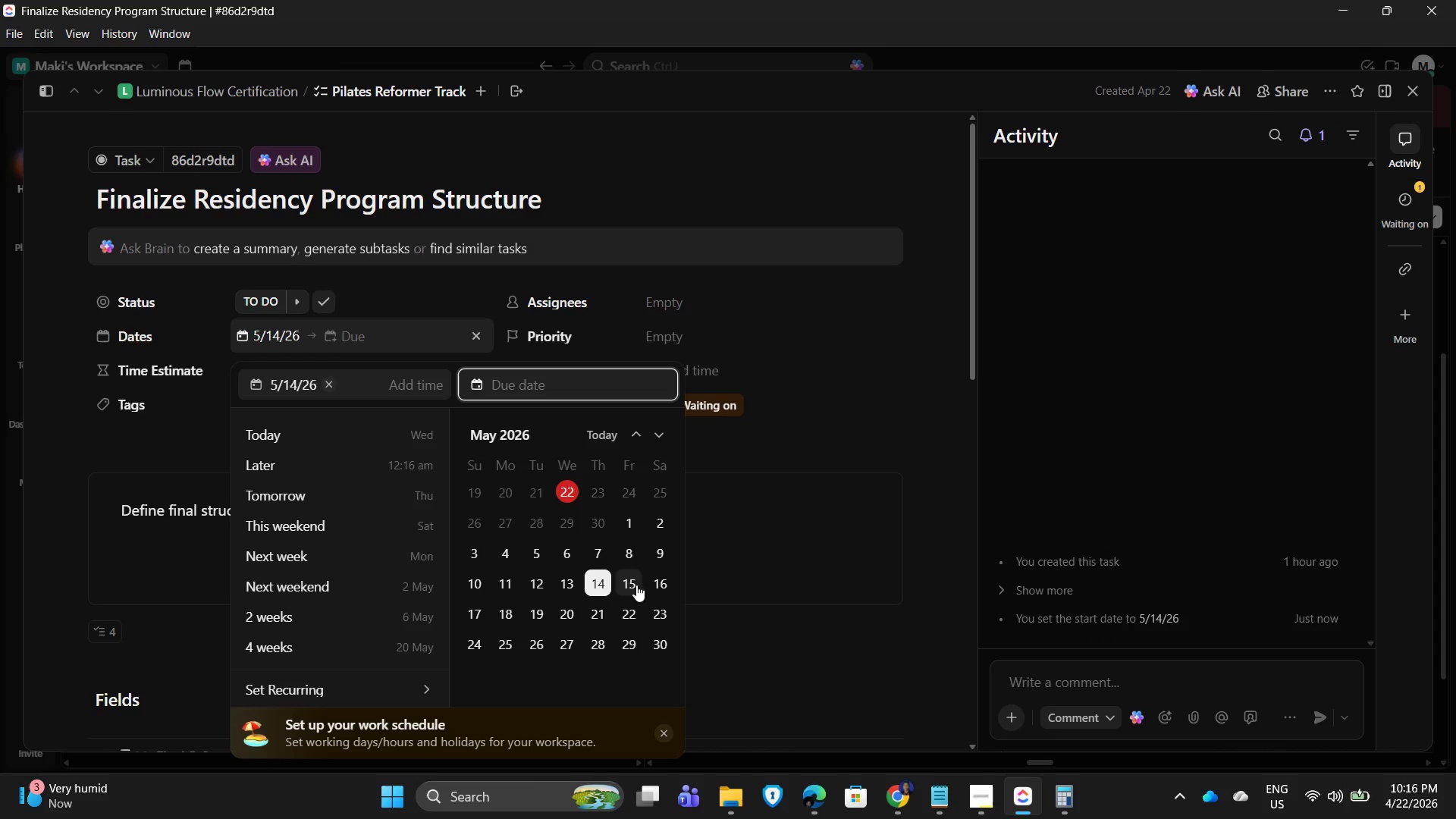 
left_click([657, 579])
 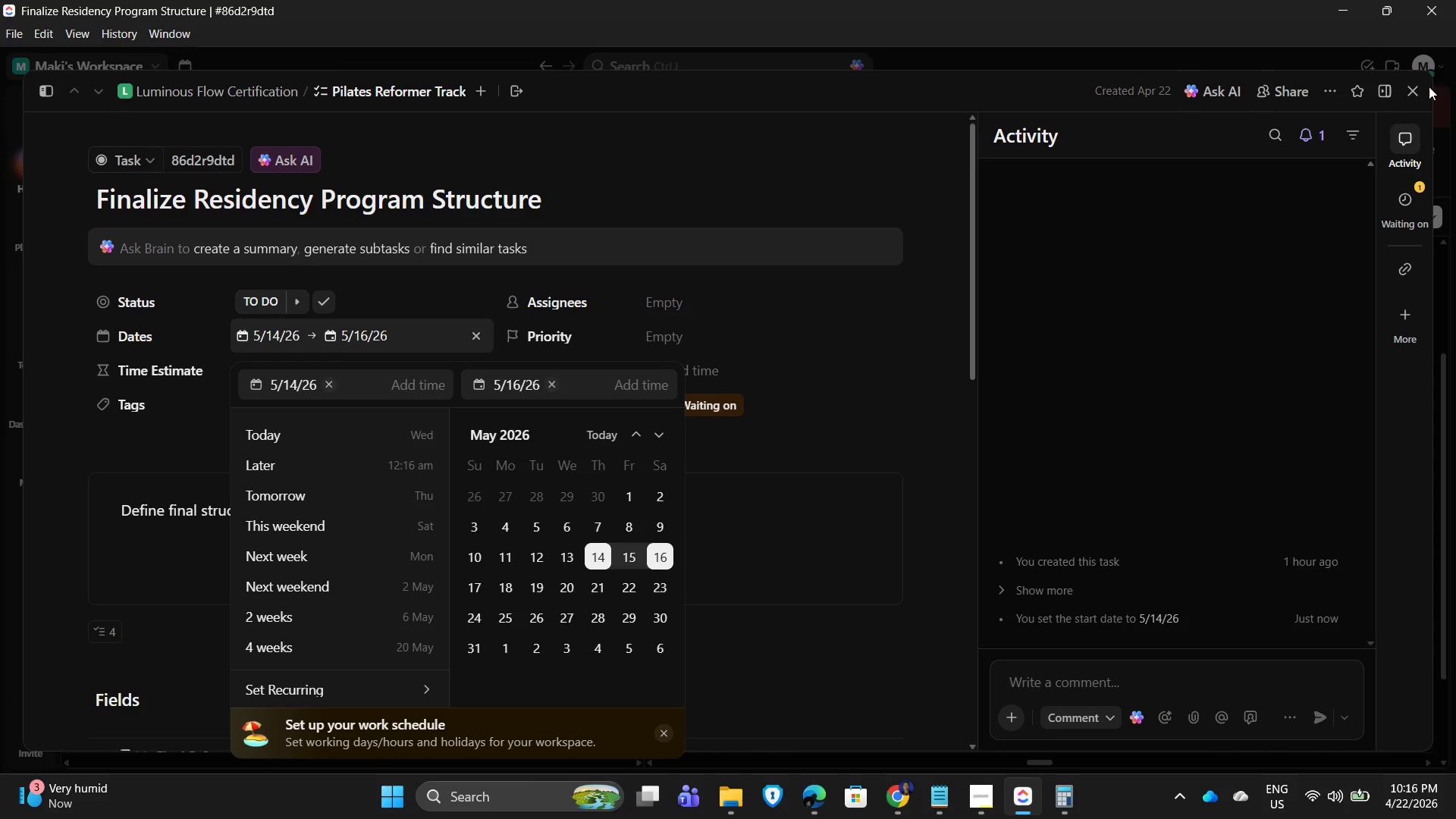 
left_click([1415, 89])
 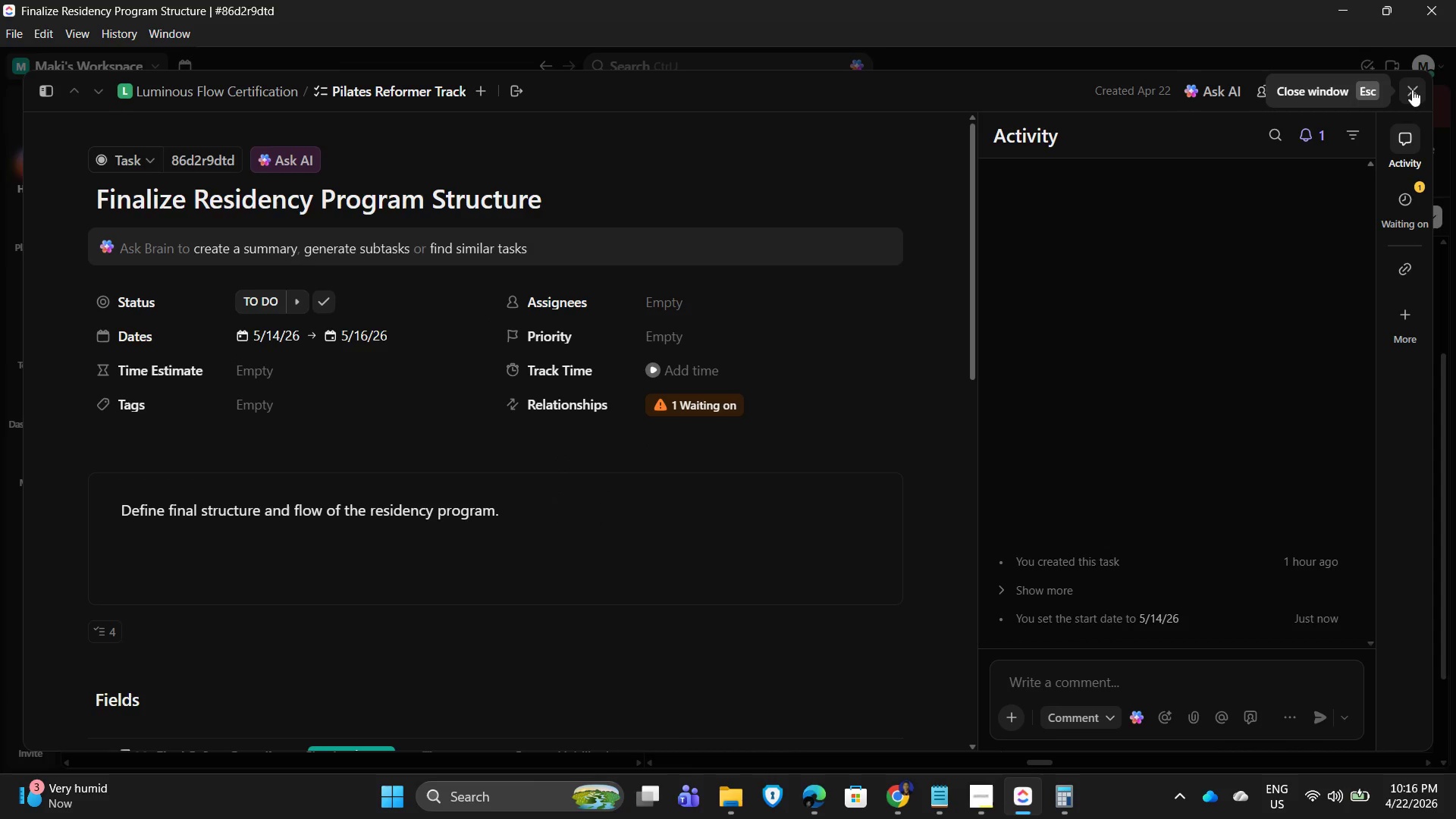 
left_click([1412, 89])
 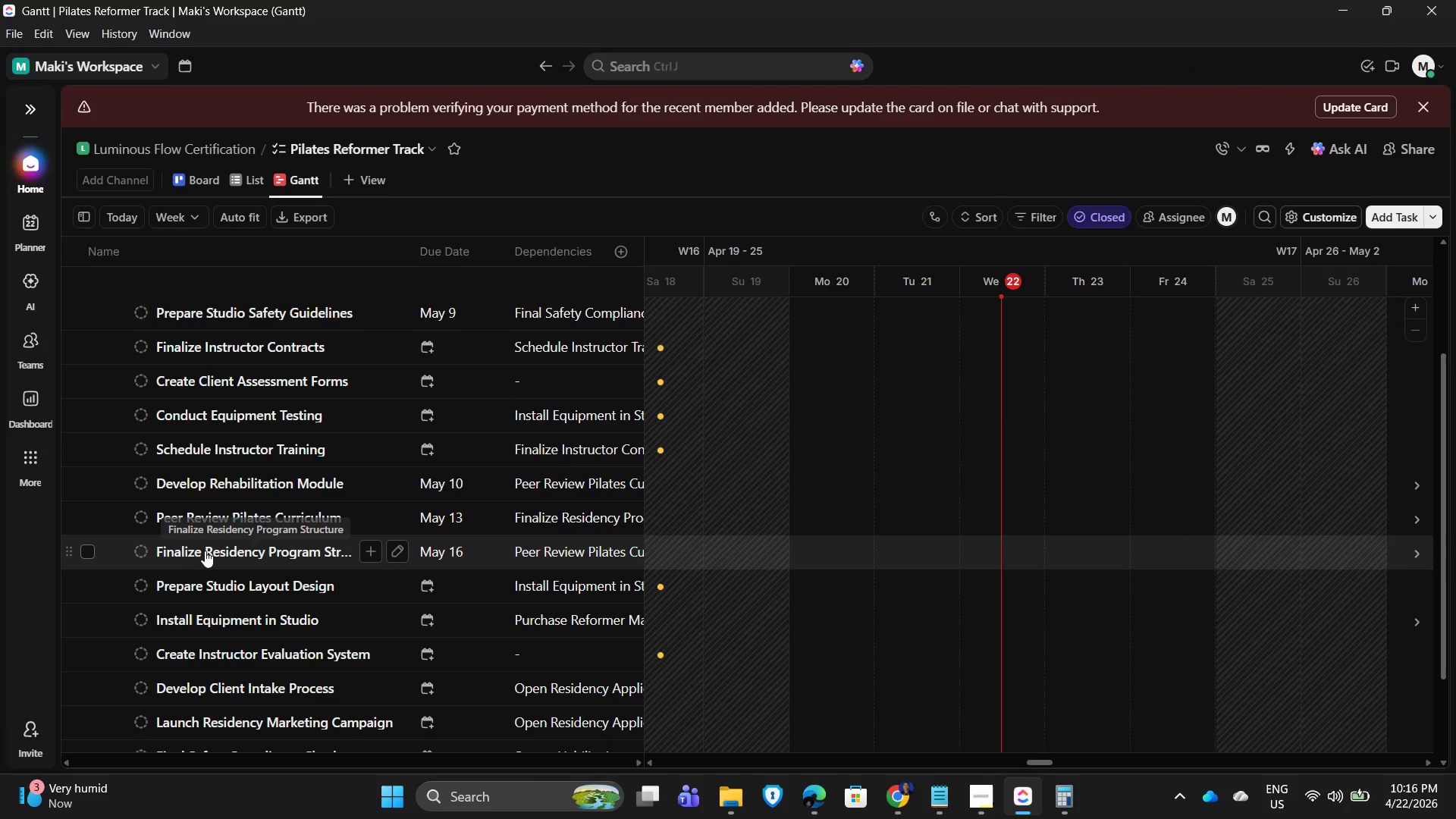 
mouse_move([235, 566])
 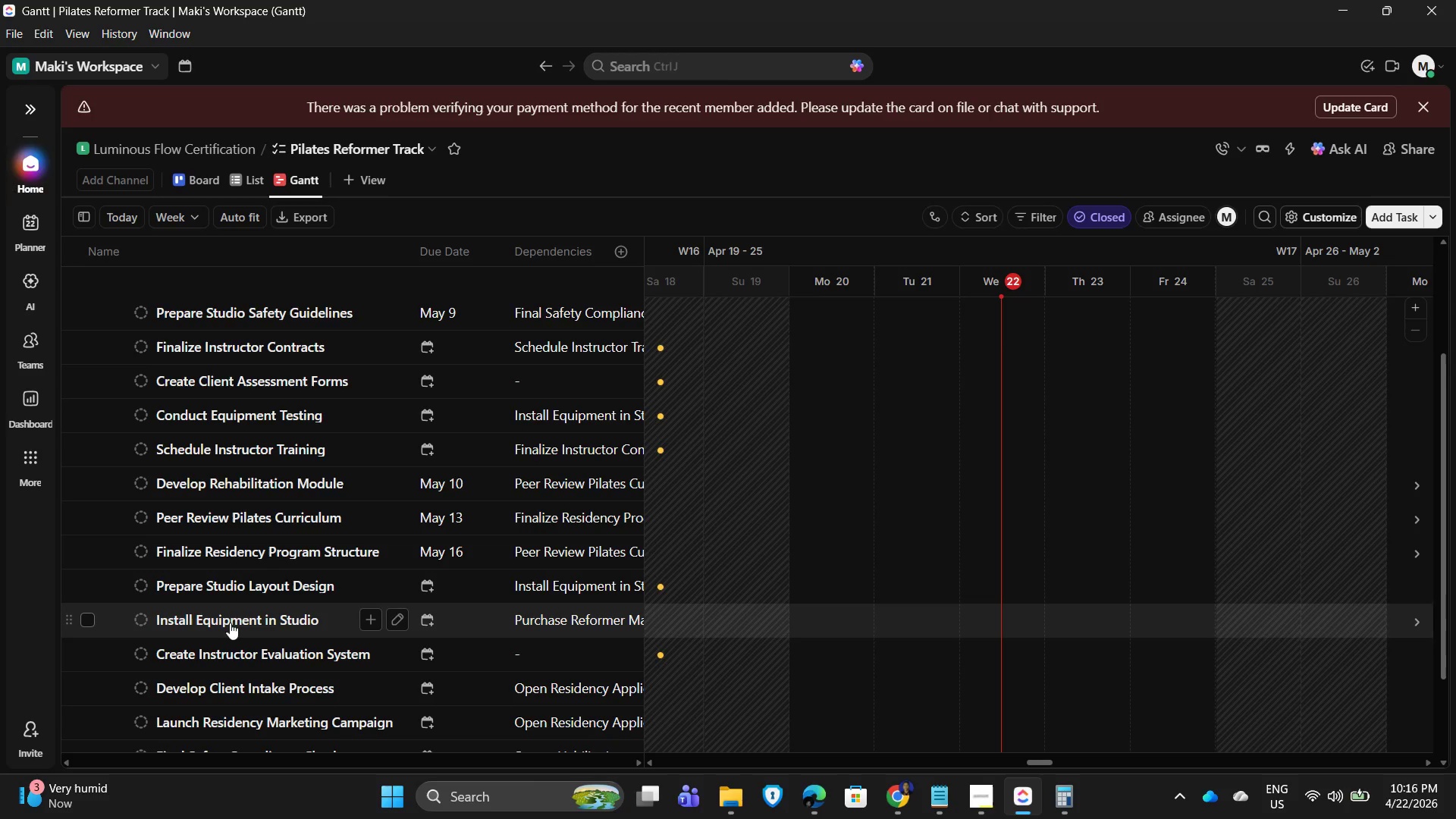 
scroll: coordinate [230, 651], scroll_direction: down, amount: 2.0
 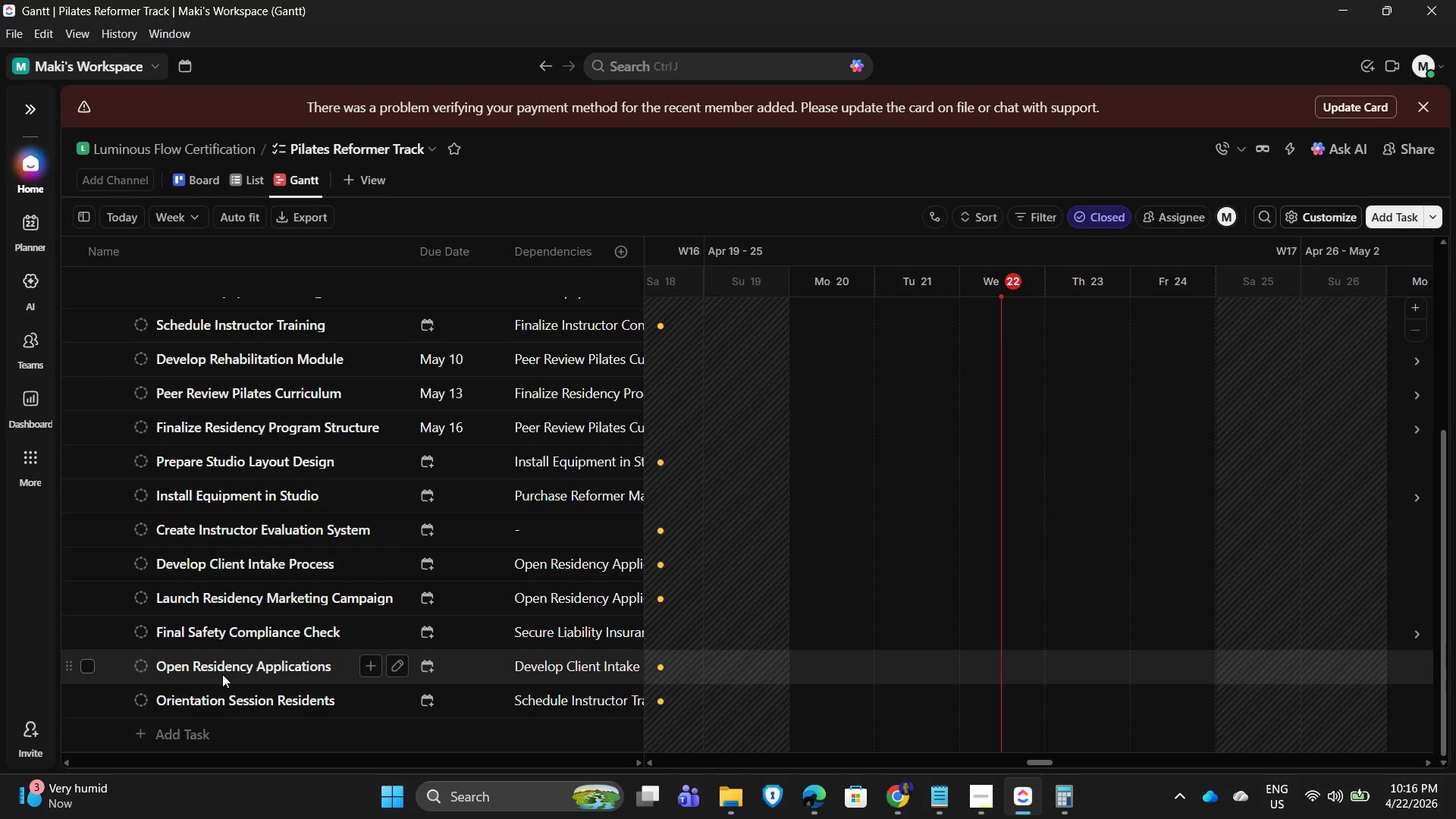 
scroll: coordinate [228, 621], scroll_direction: up, amount: 2.0
 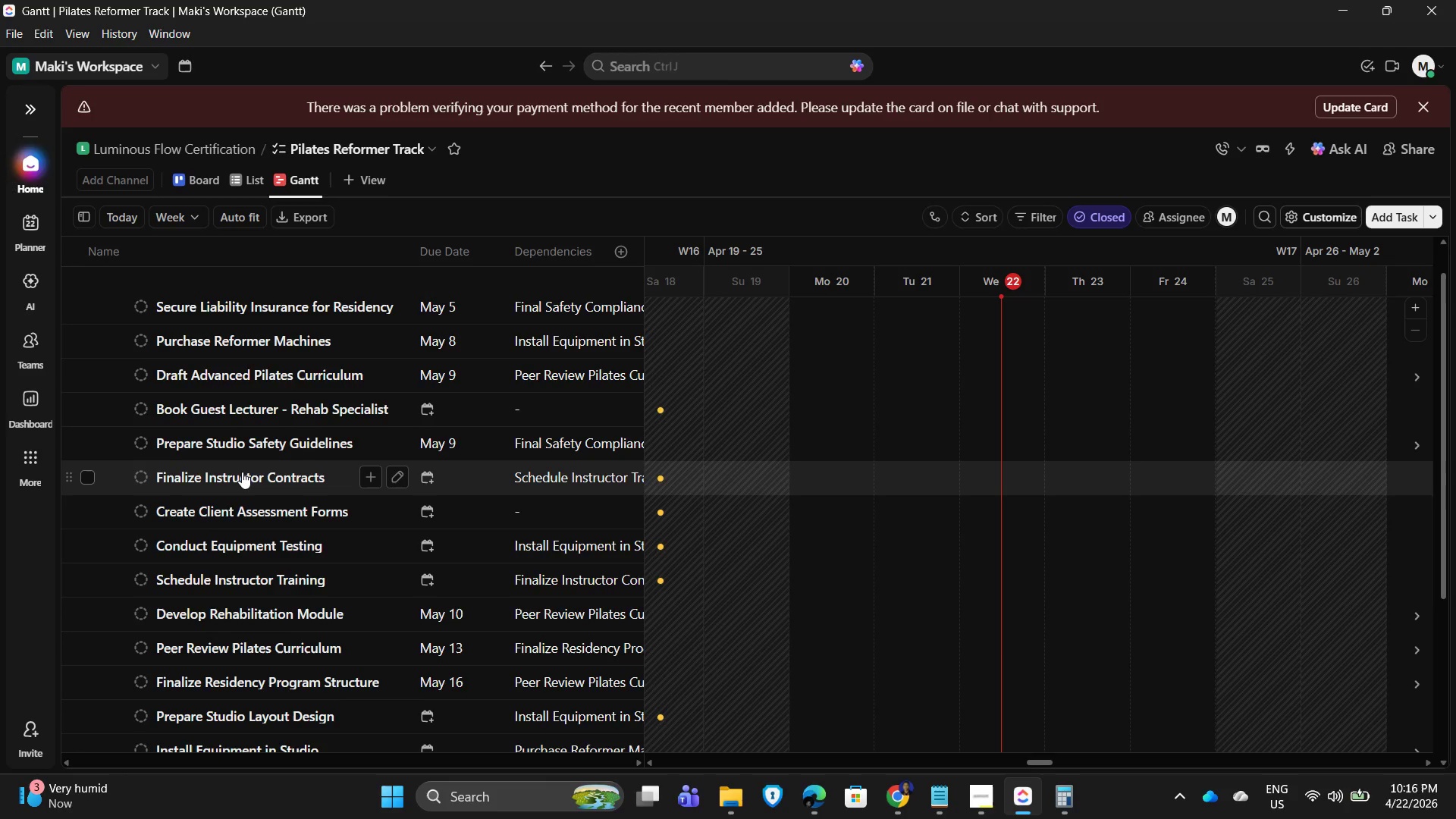 
left_click([242, 470])
 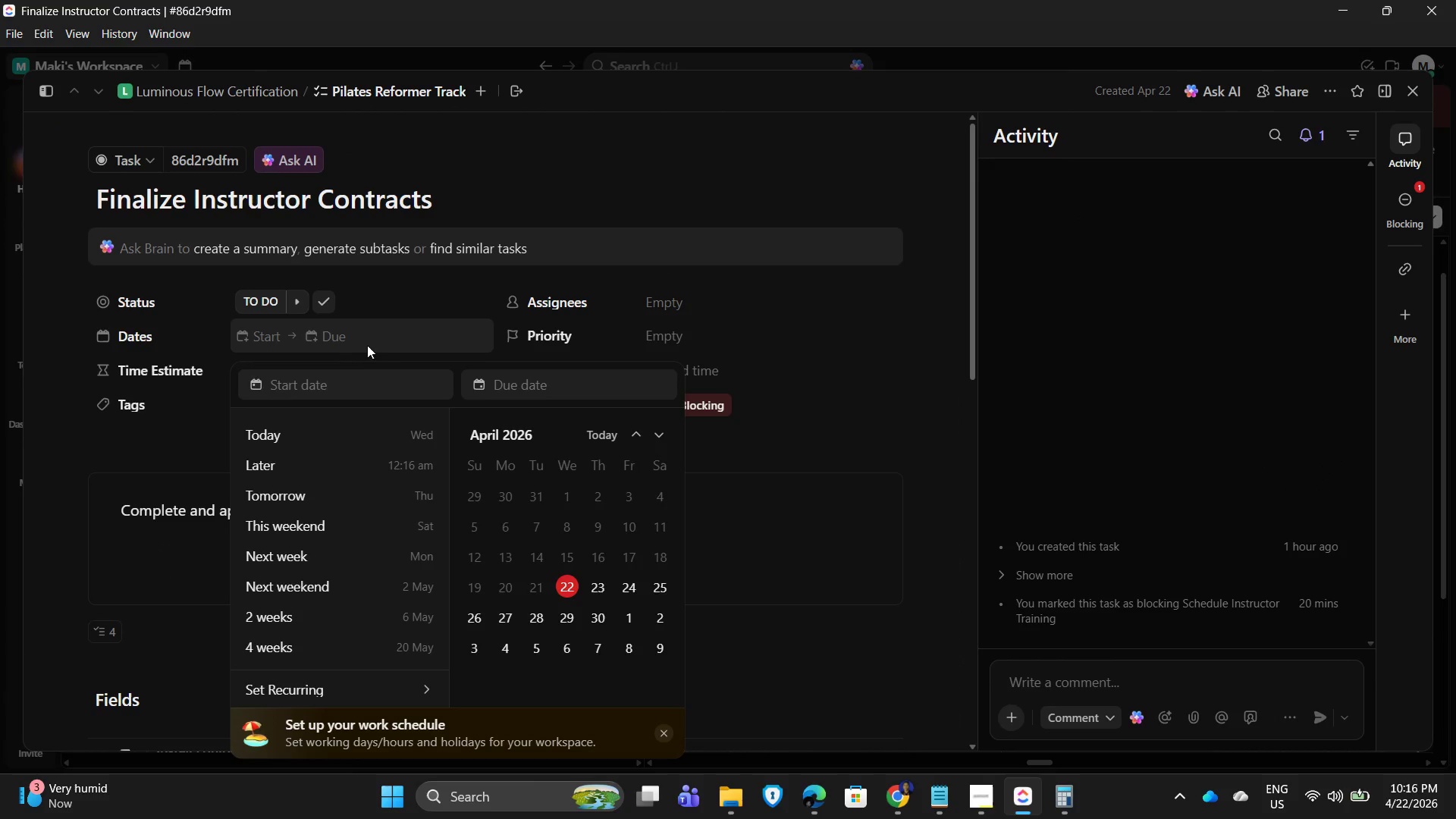 
wait(5.16)
 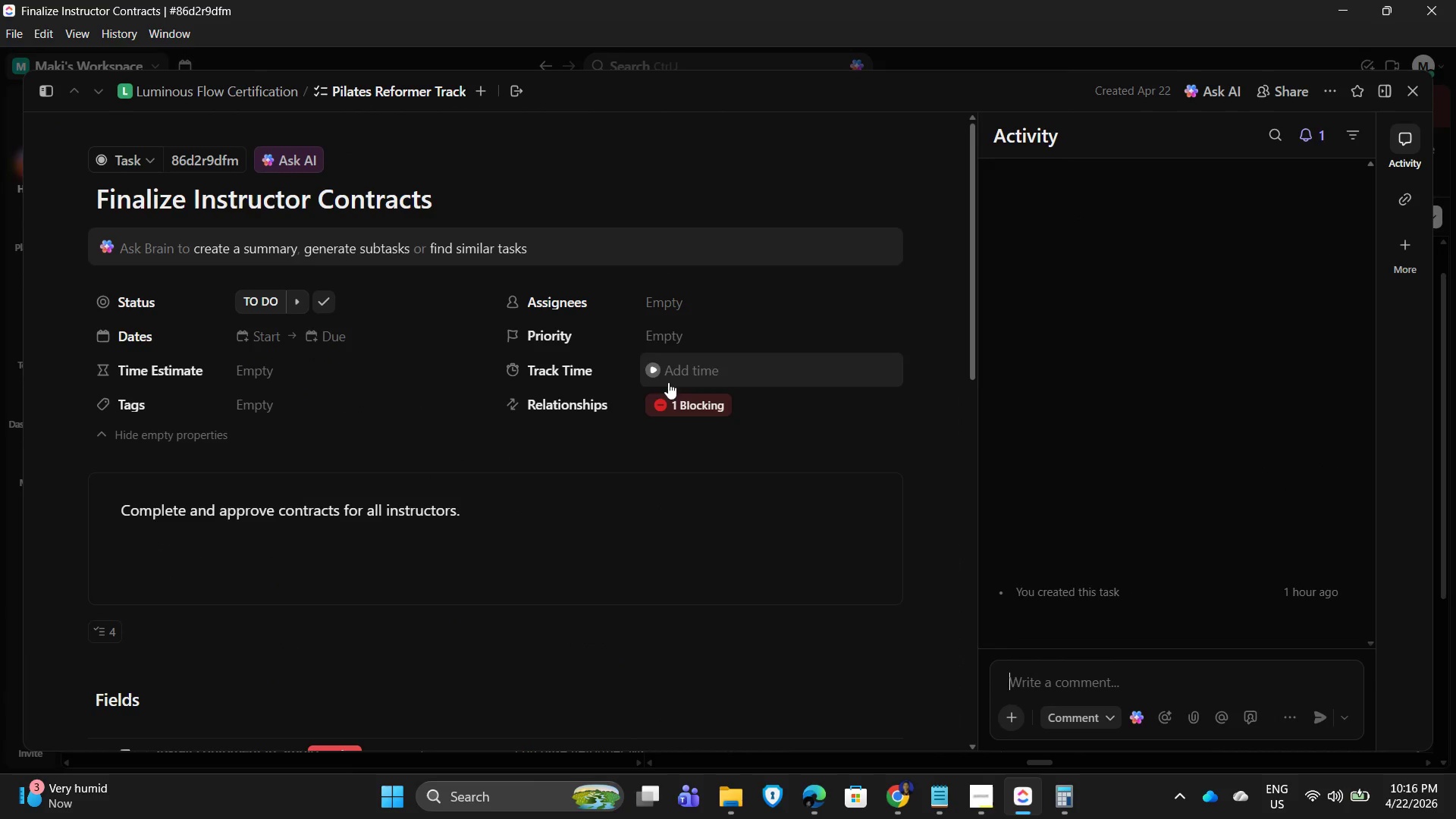 
scroll: coordinate [580, 624], scroll_direction: none, amount: 0.0
 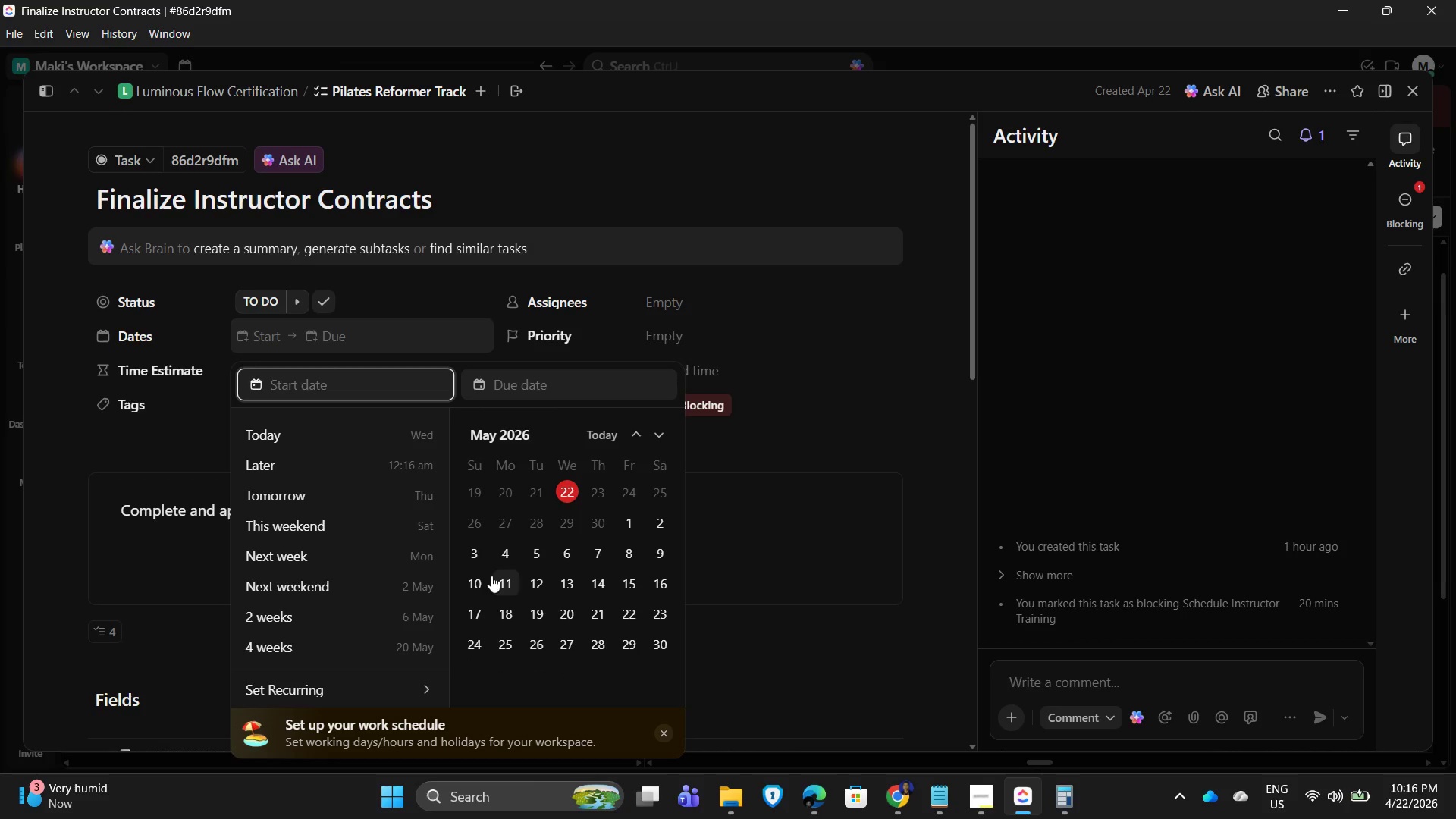 
left_click([476, 579])
 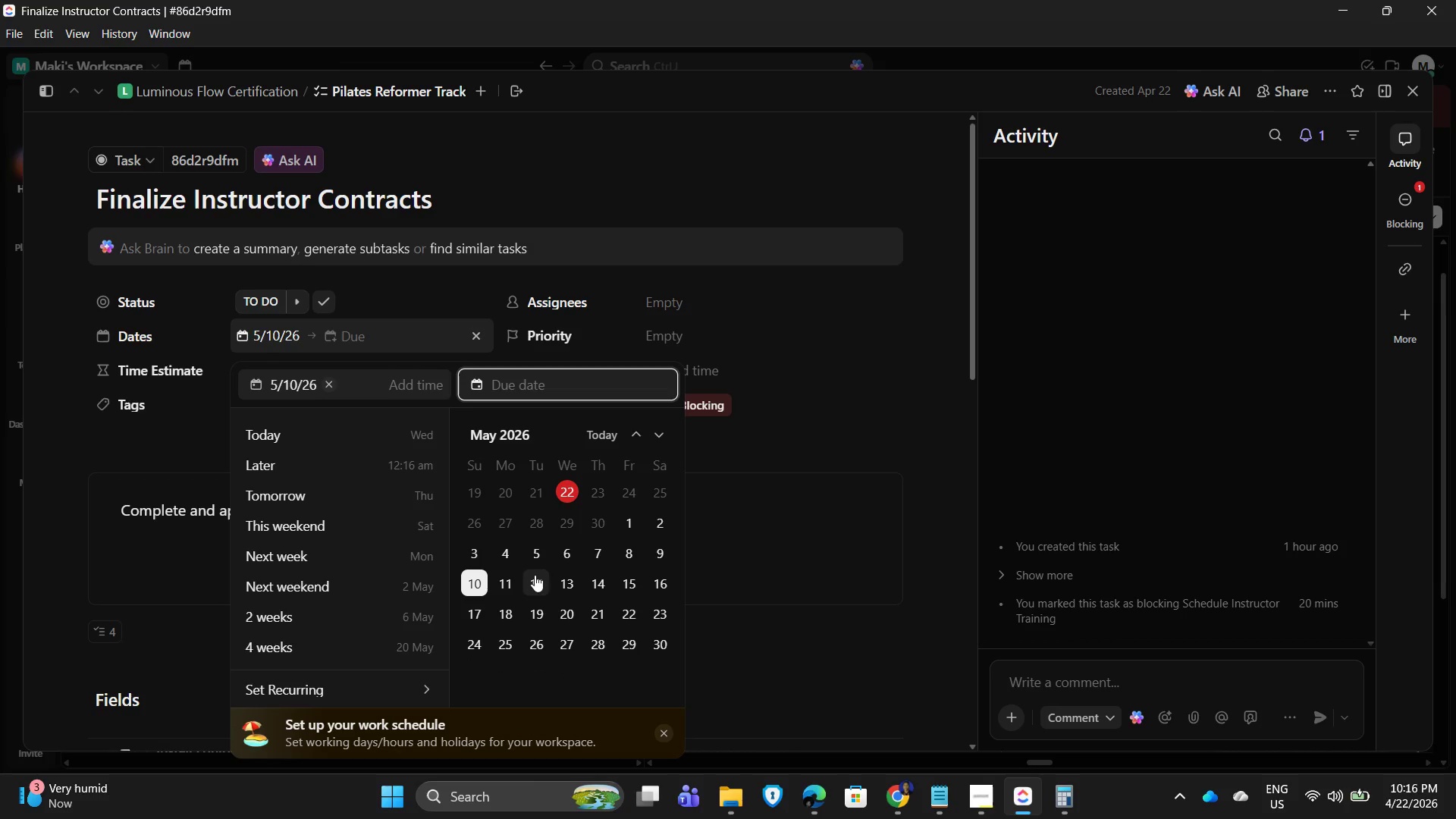 
left_click([541, 576])
 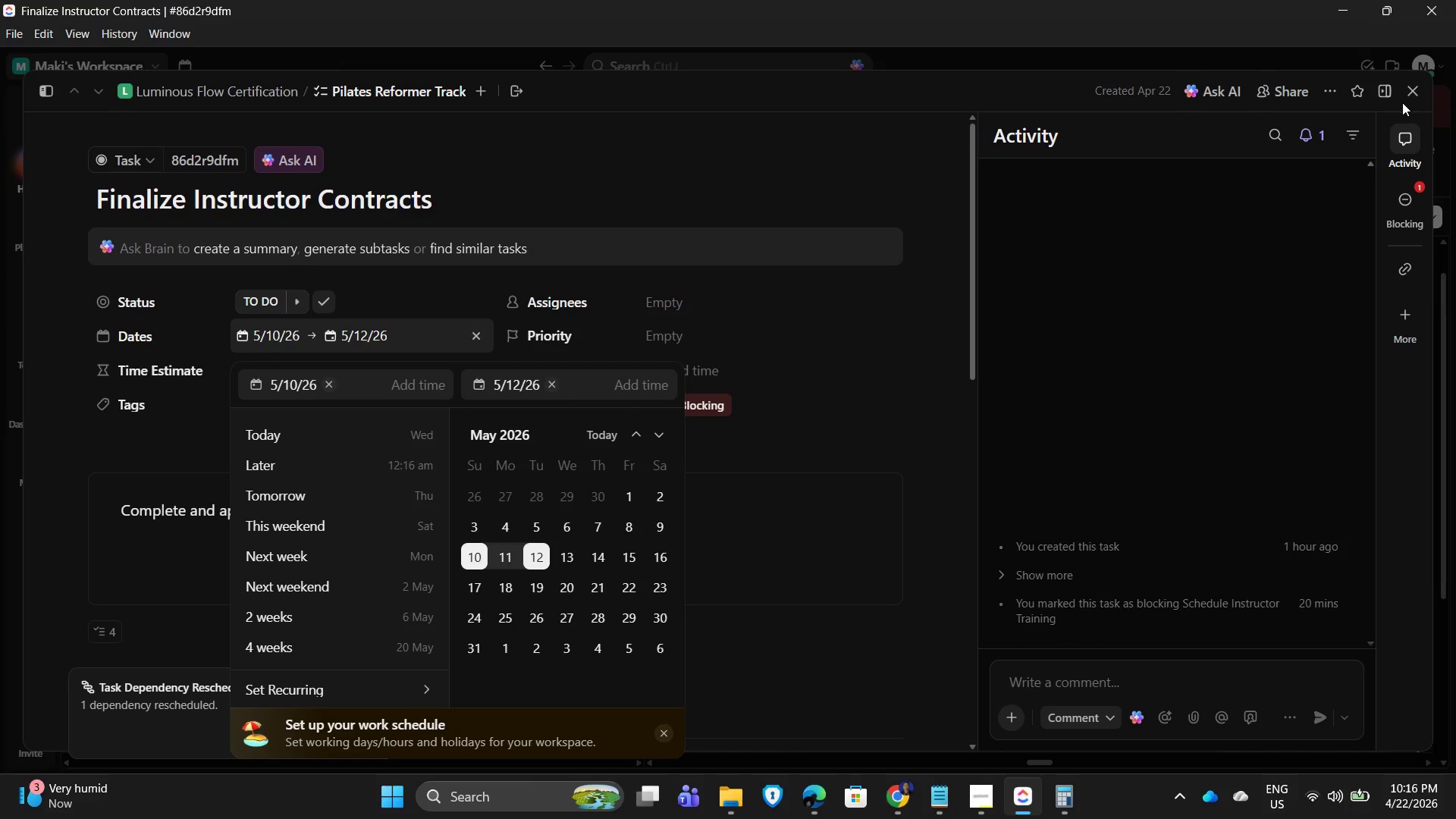 
left_click([1408, 90])
 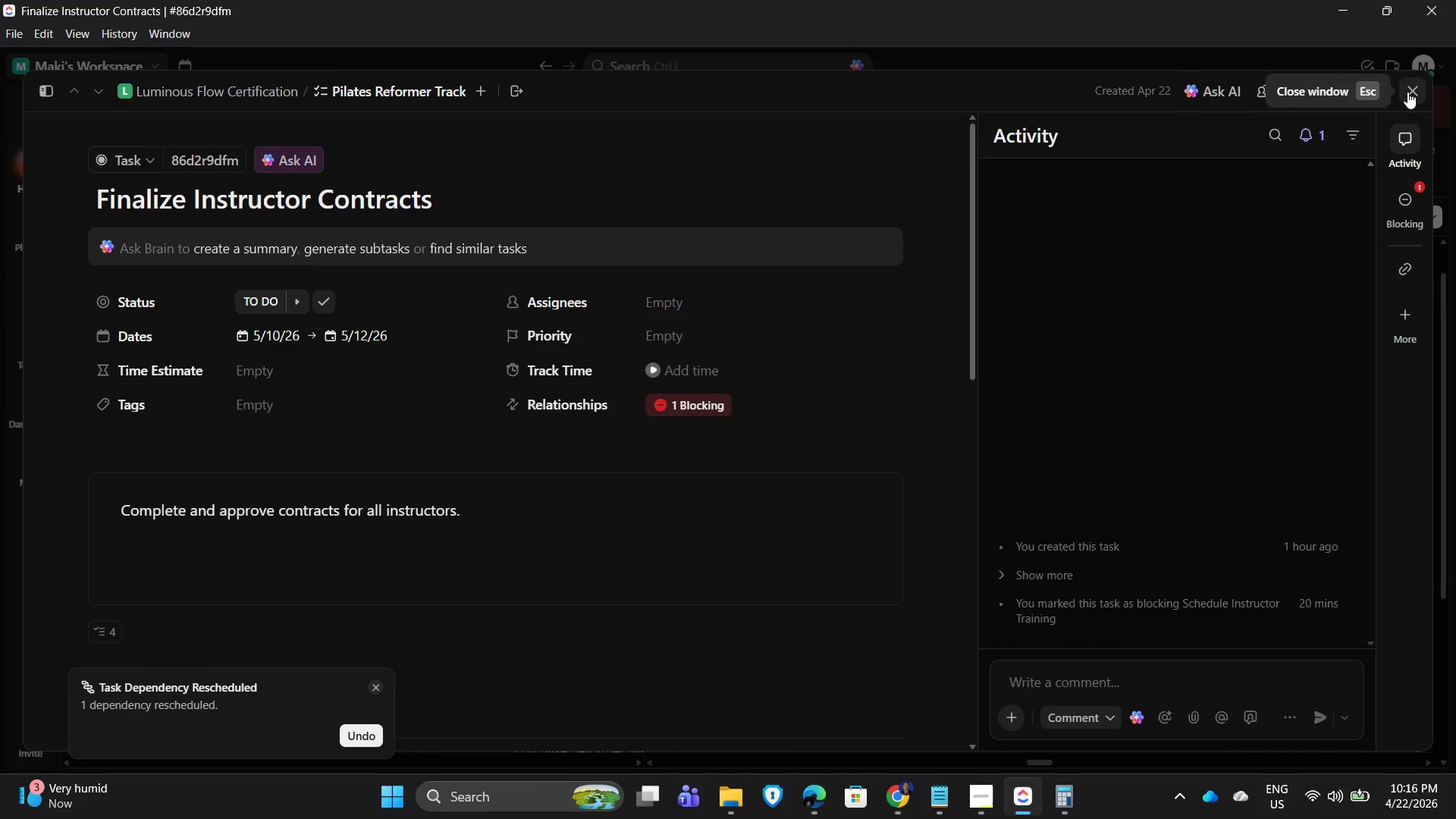 
wait(6.7)
 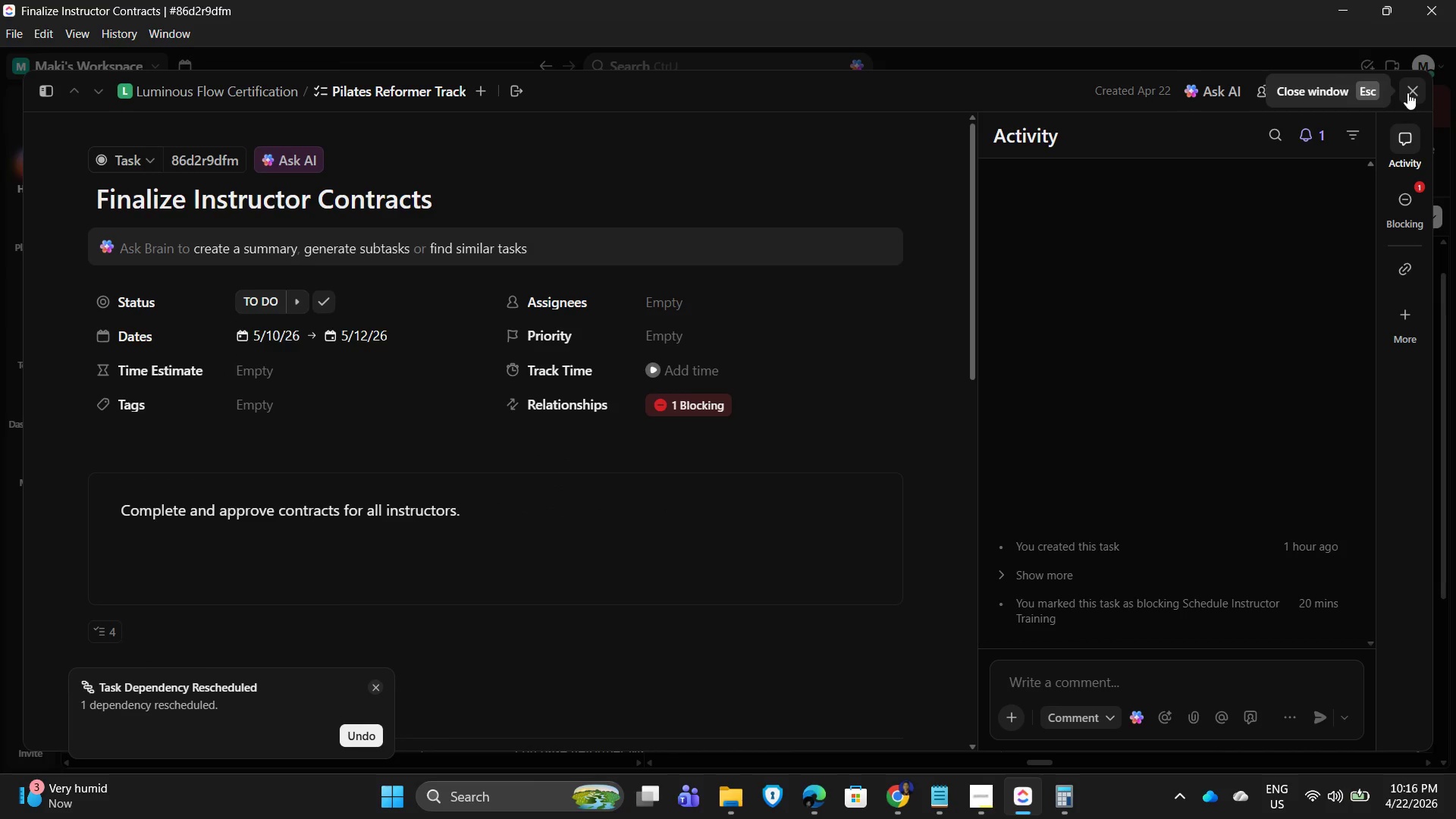 
left_click([1407, 90])
 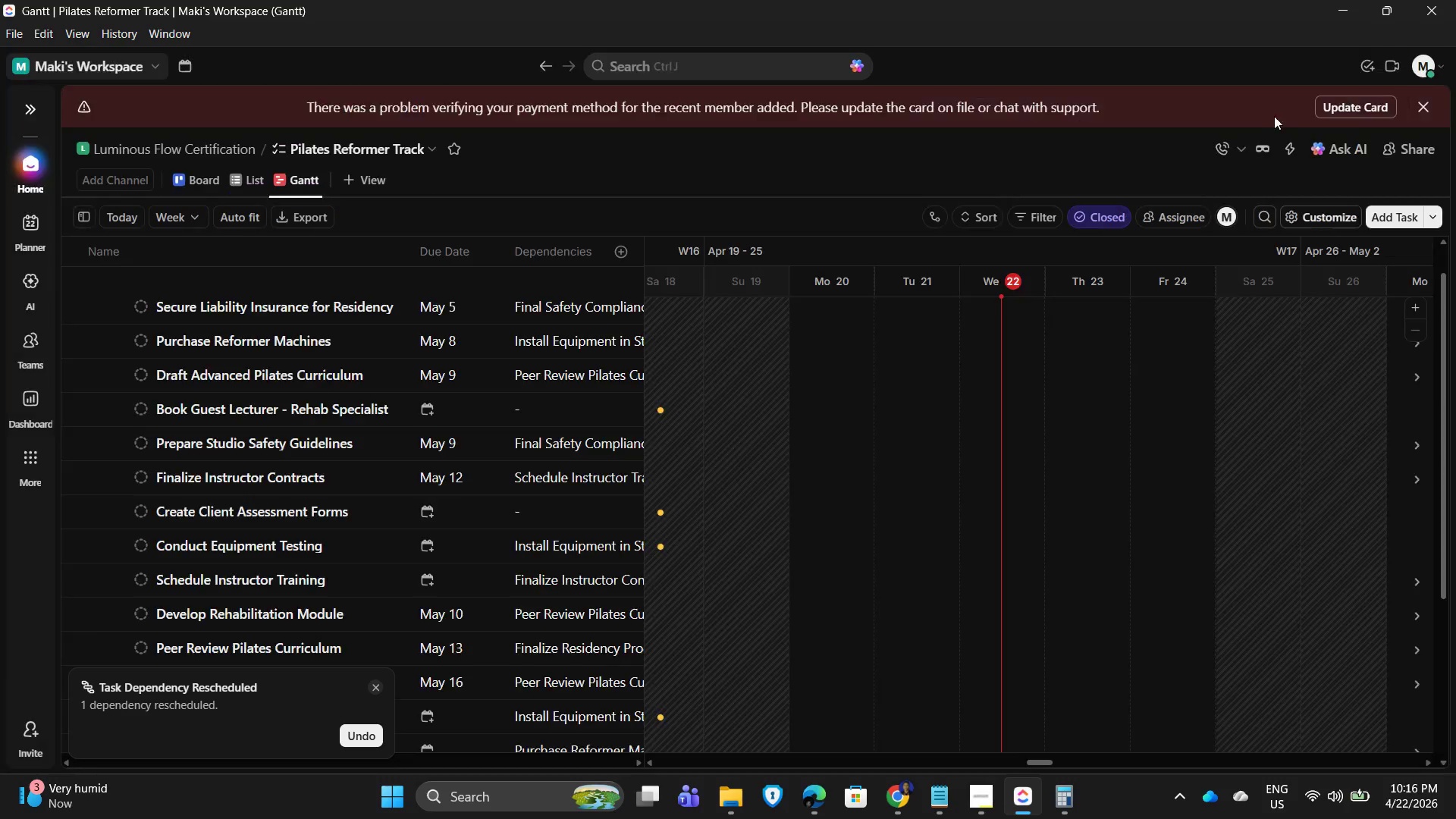 
mouse_move([271, 499])
 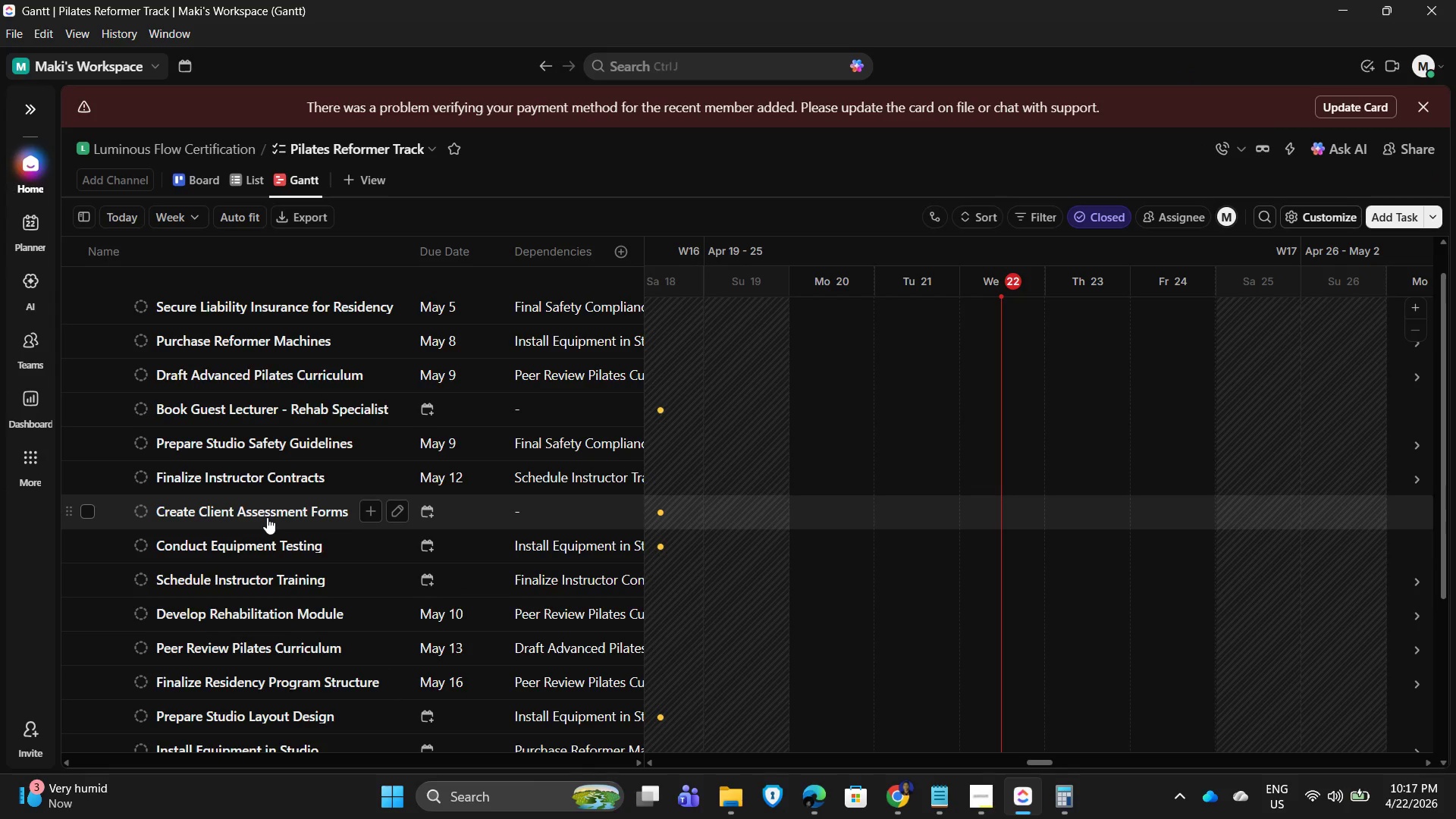 
left_click([267, 517])
 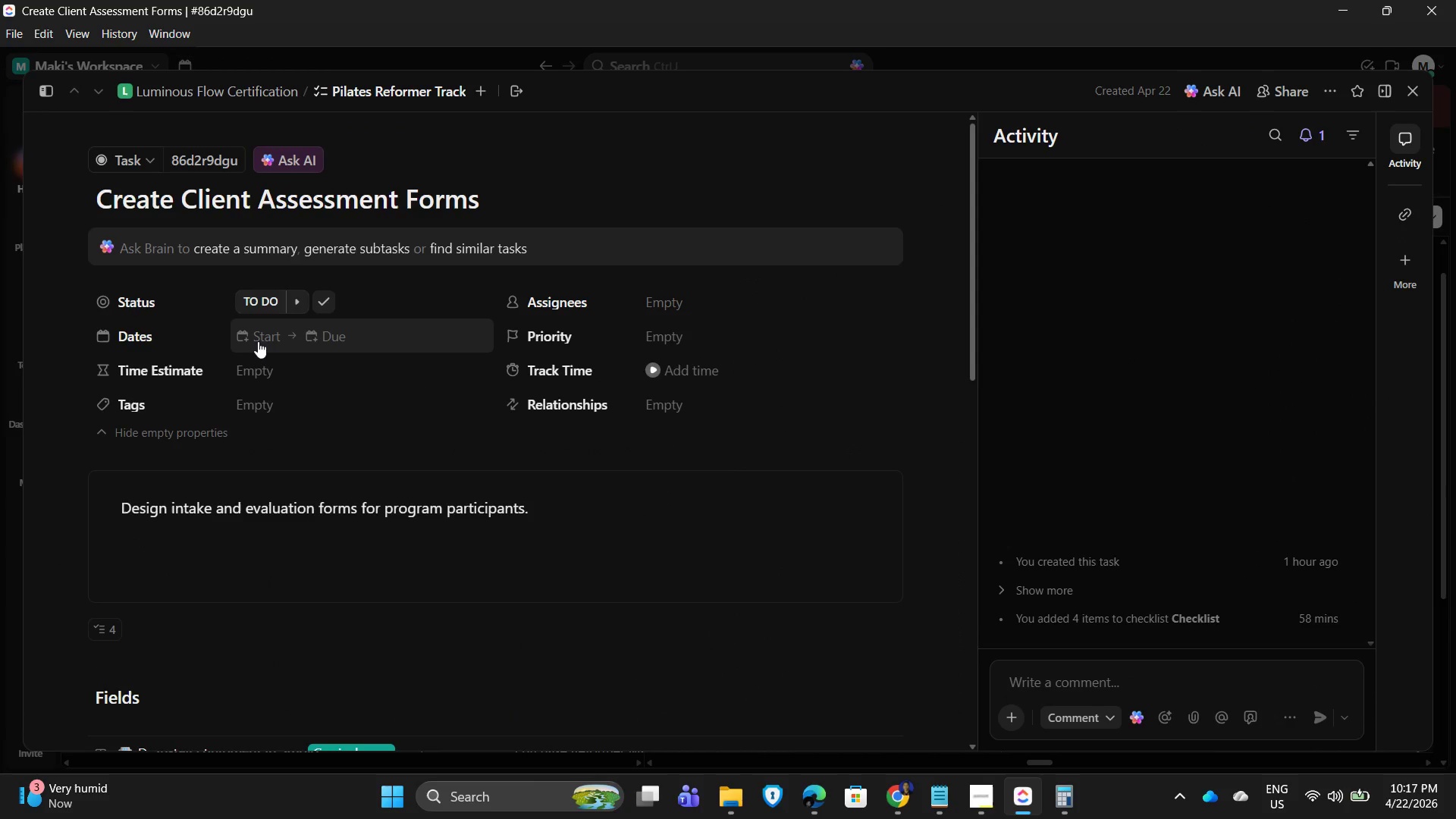 
left_click([258, 341])
 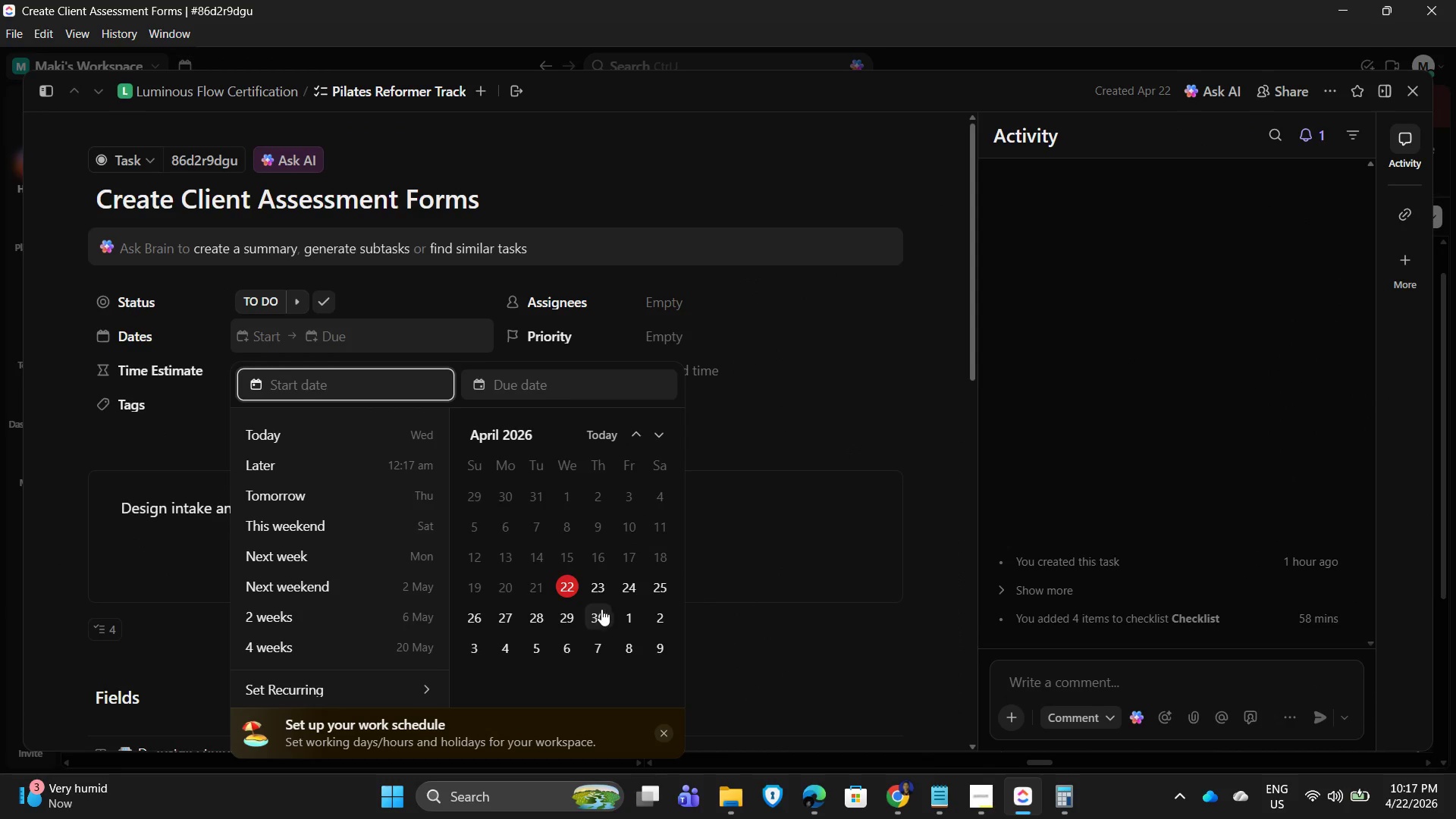 
scroll: coordinate [603, 606], scroll_direction: down, amount: 2.0
 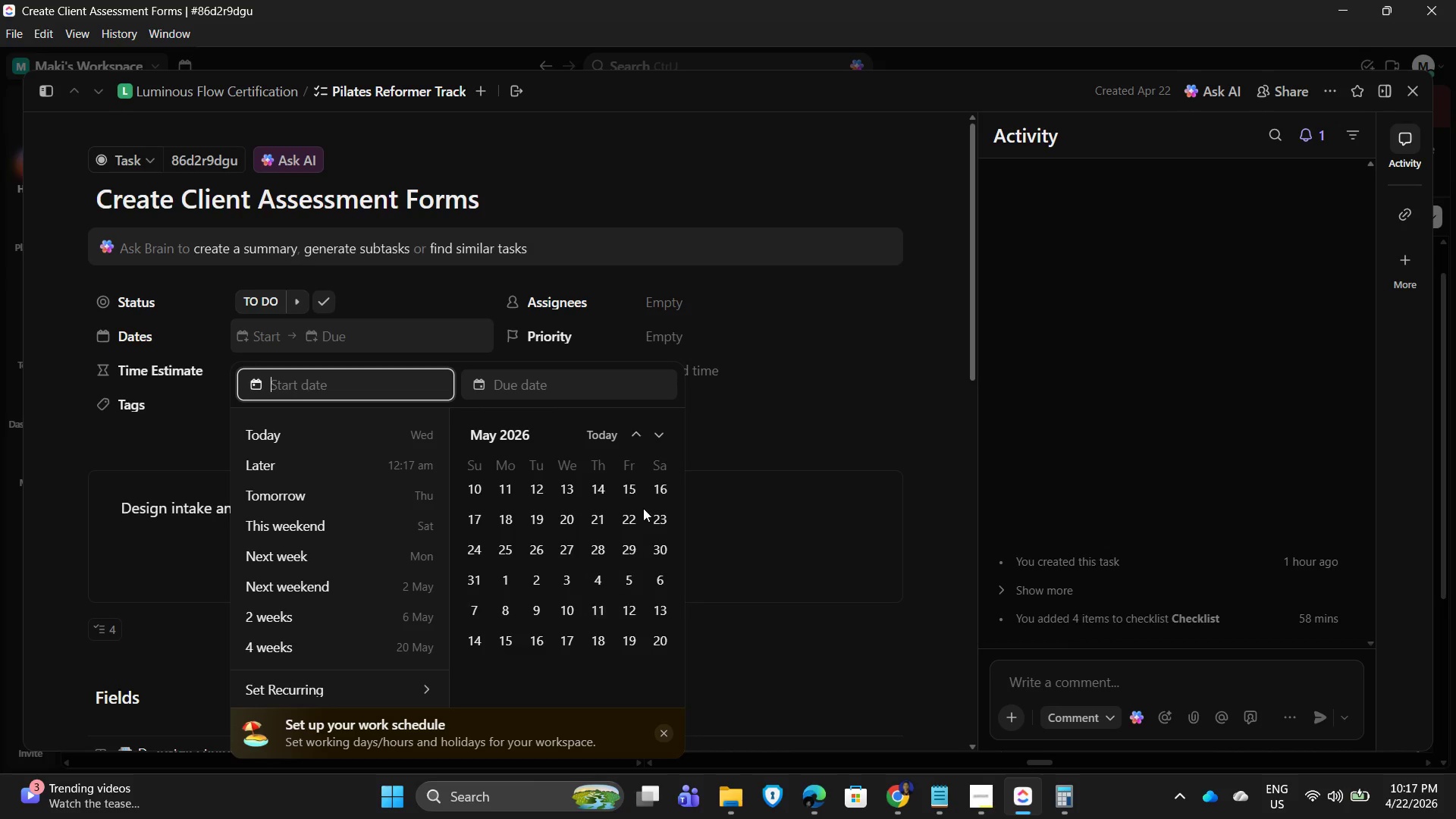 
scroll: coordinate [643, 508], scroll_direction: none, amount: 0.0
 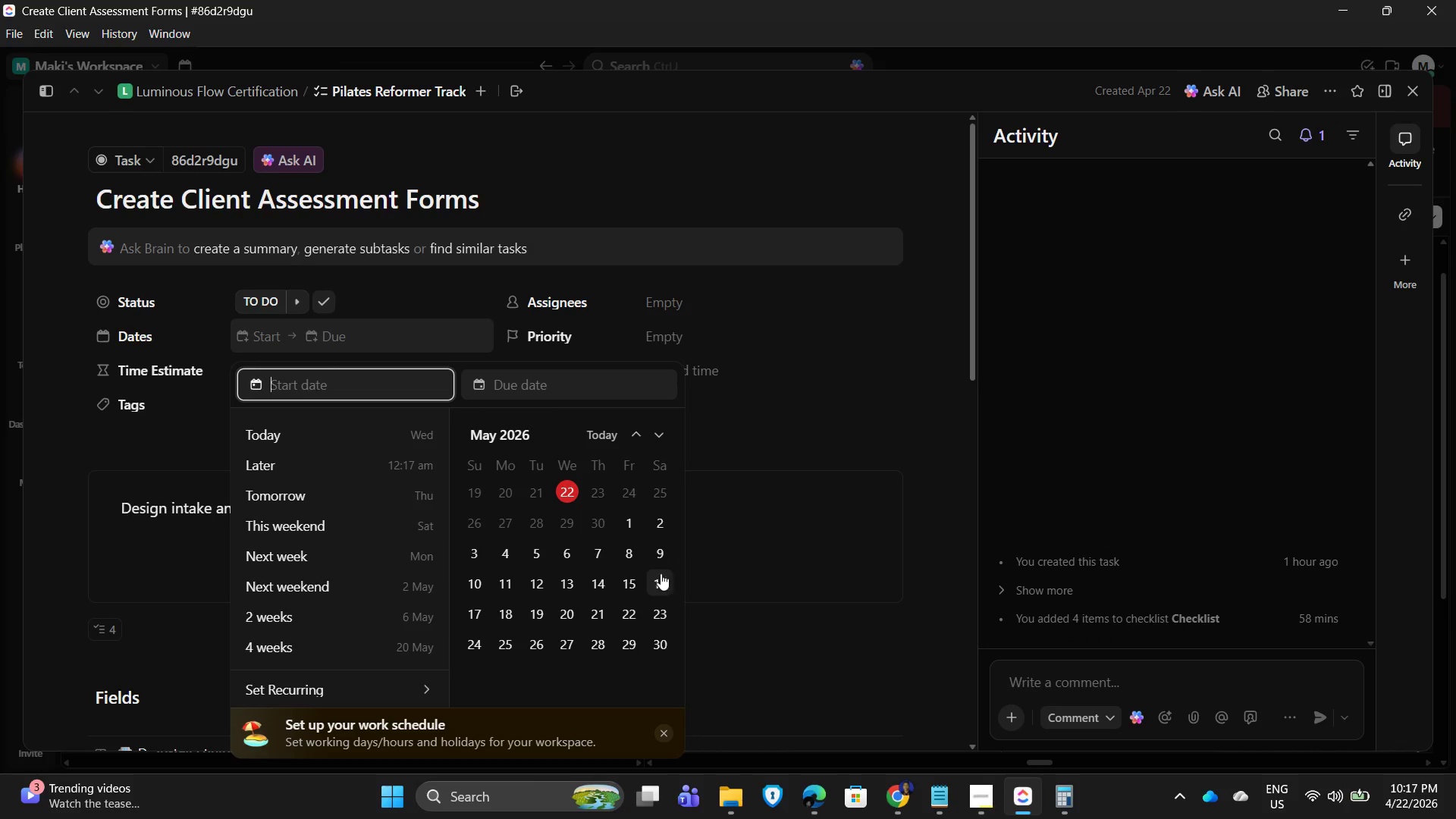 
left_click([658, 551])
 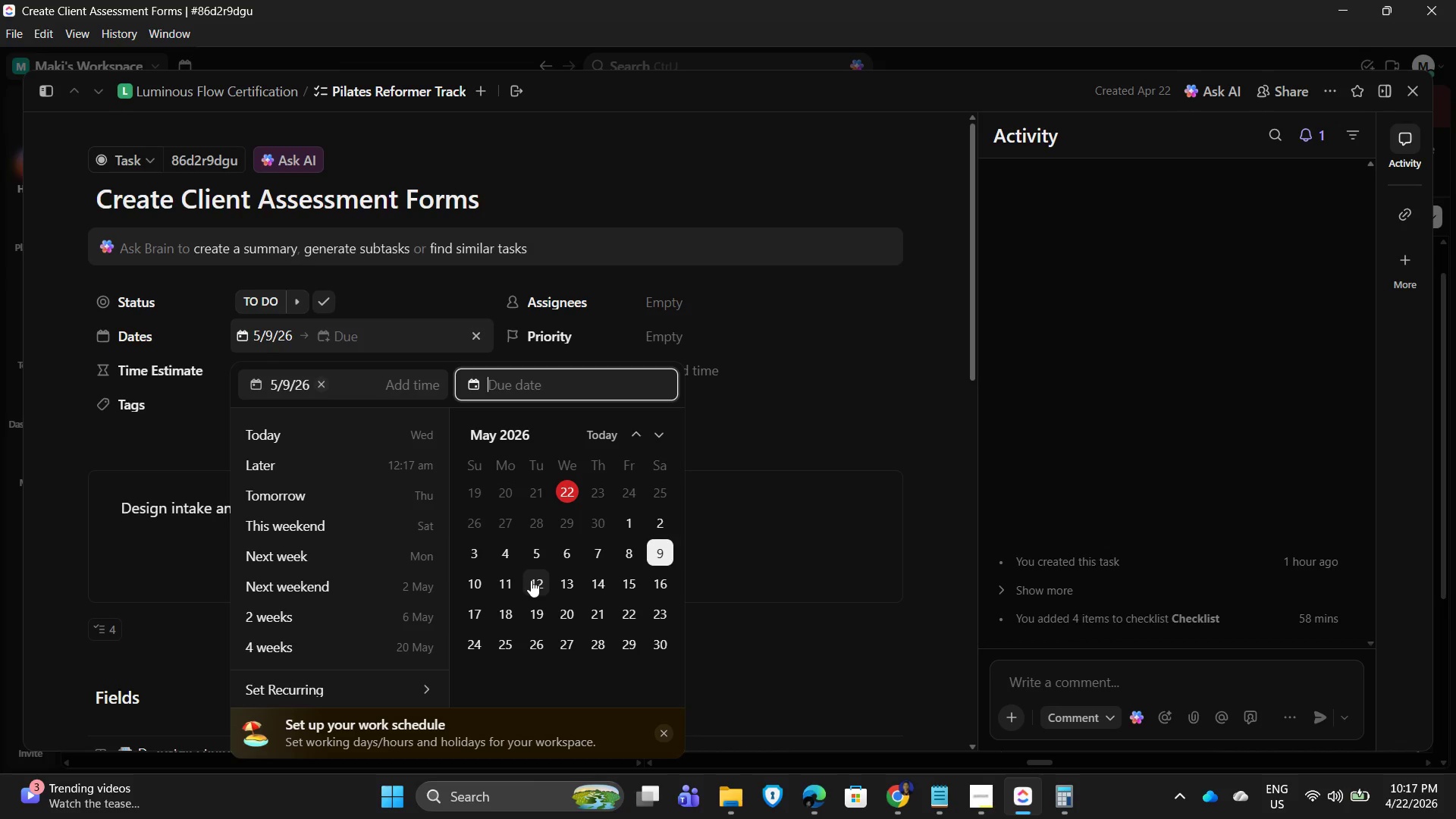 
wait(5.95)
 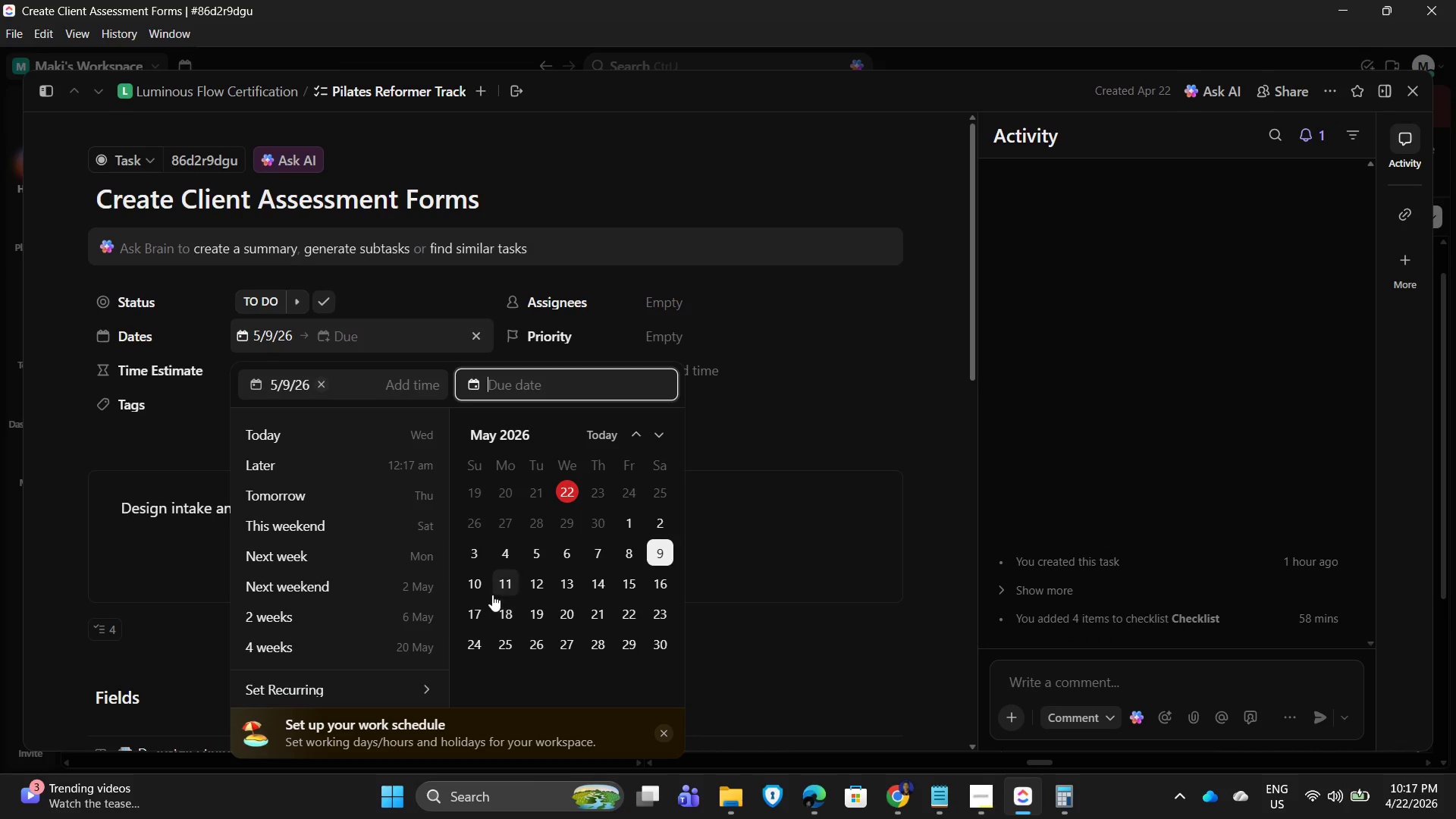 
left_click([531, 580])
 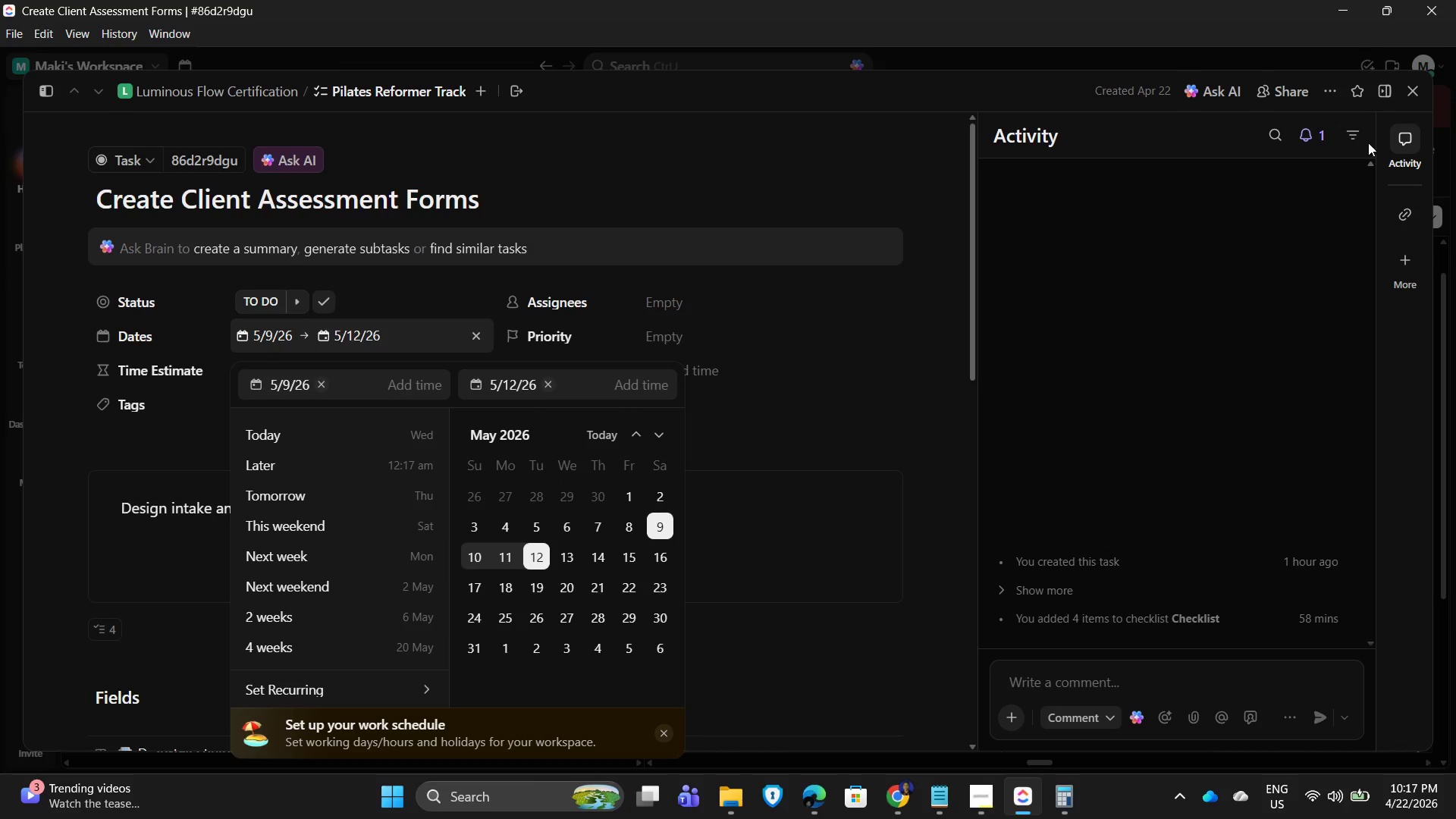 
left_click([1409, 90])
 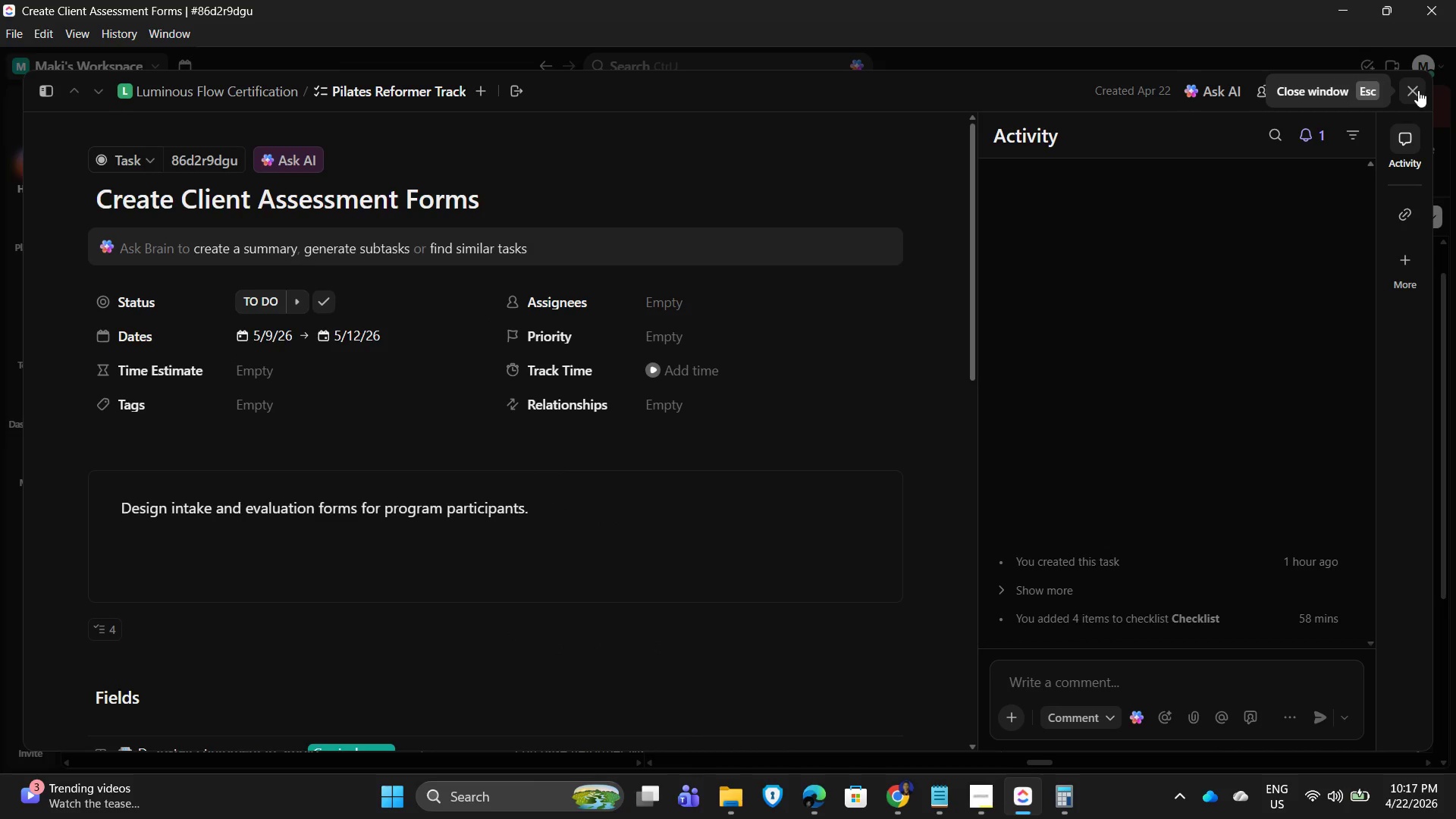 
left_click([1417, 90])
 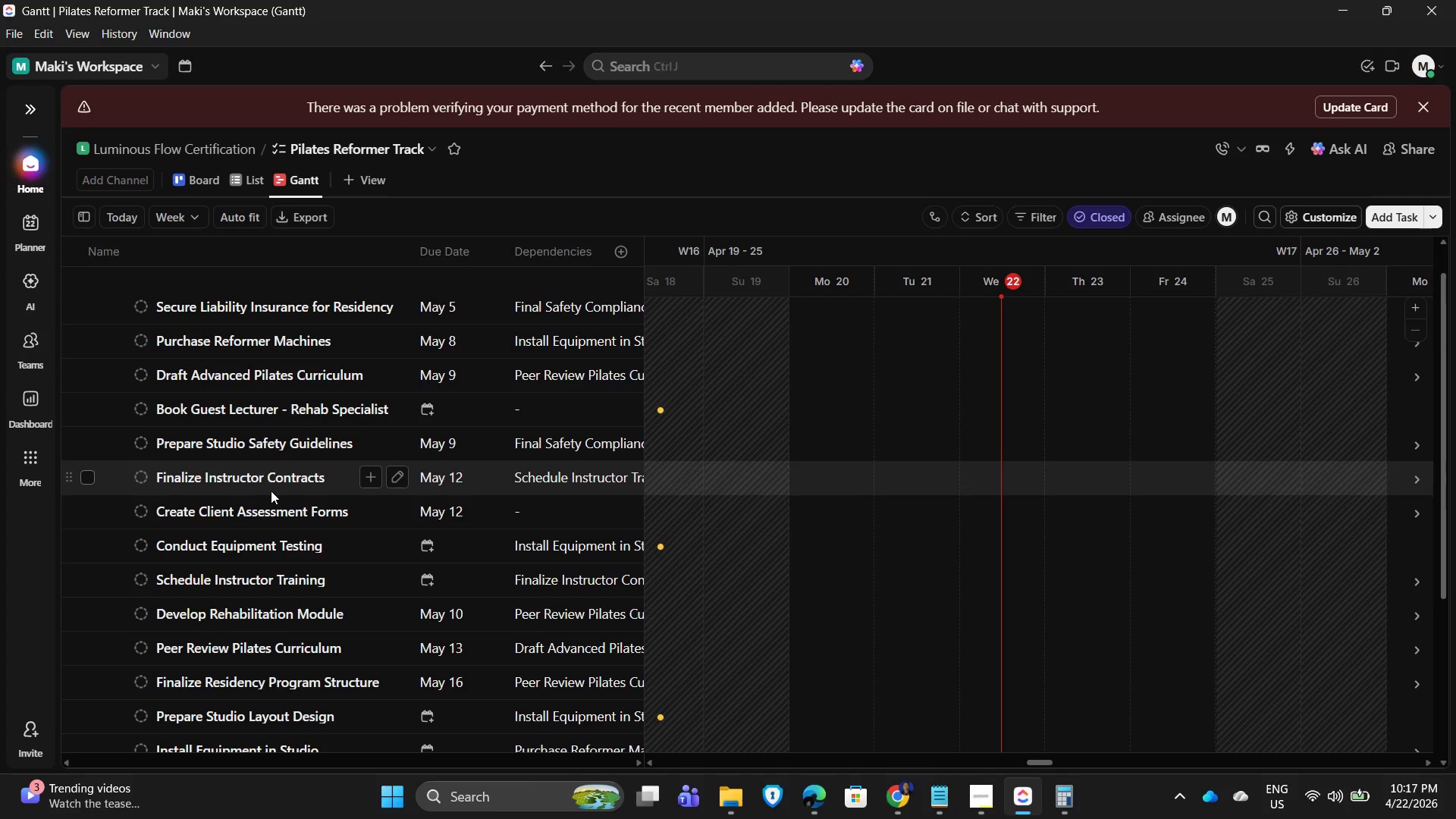 
mouse_move([263, 460])
 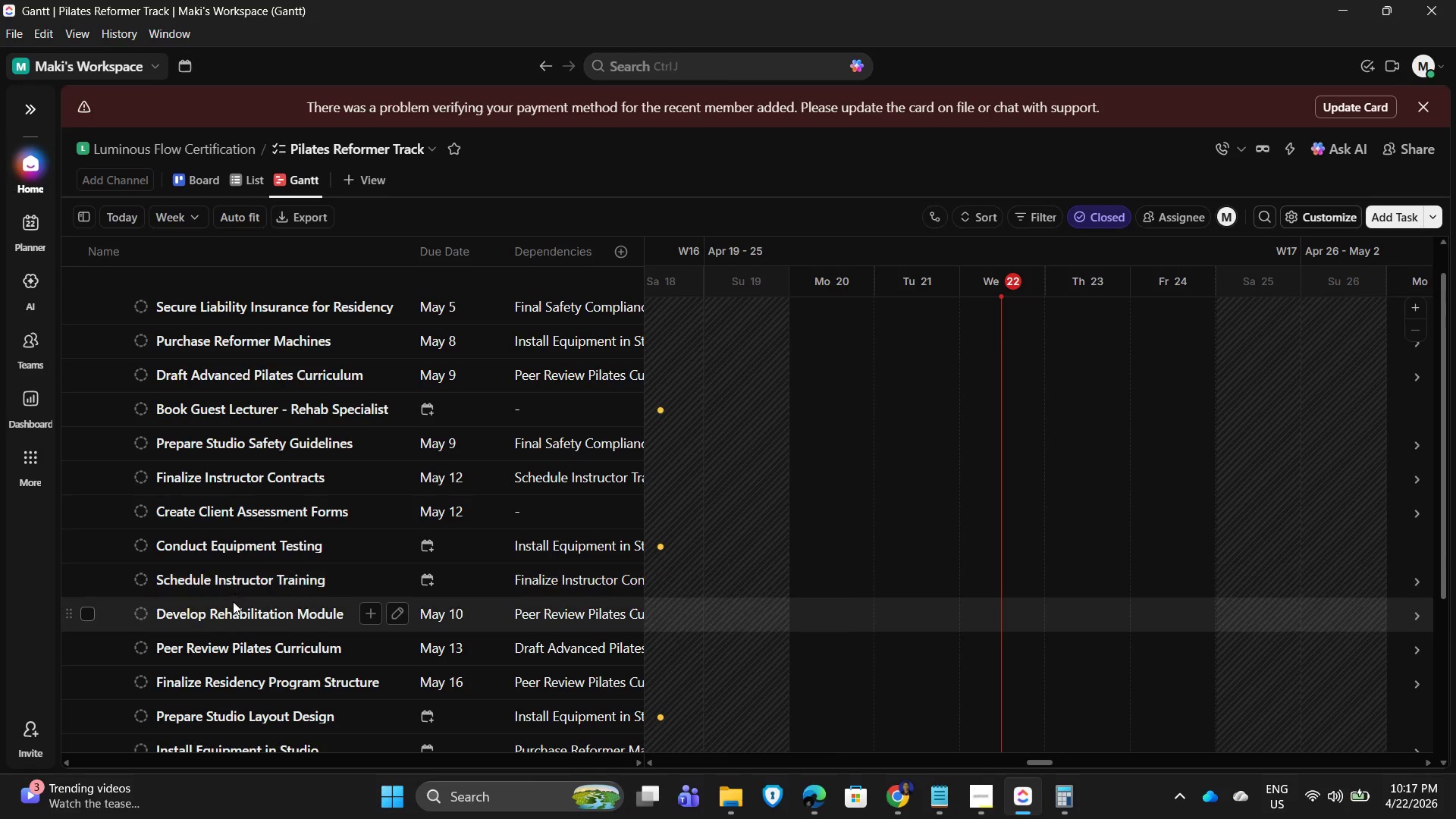 
scroll: coordinate [242, 648], scroll_direction: none, amount: 0.0
 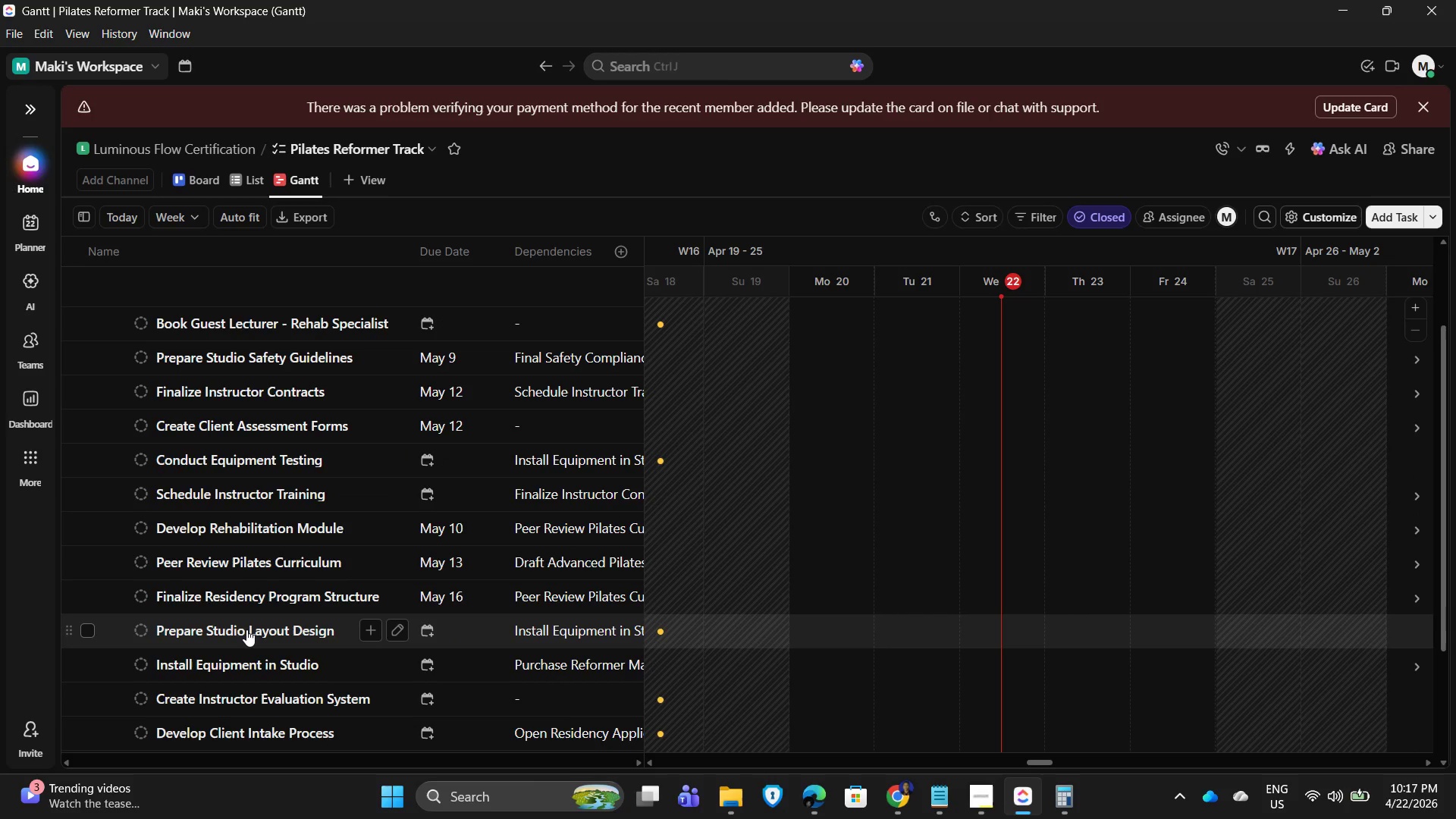 
left_click([246, 629])
 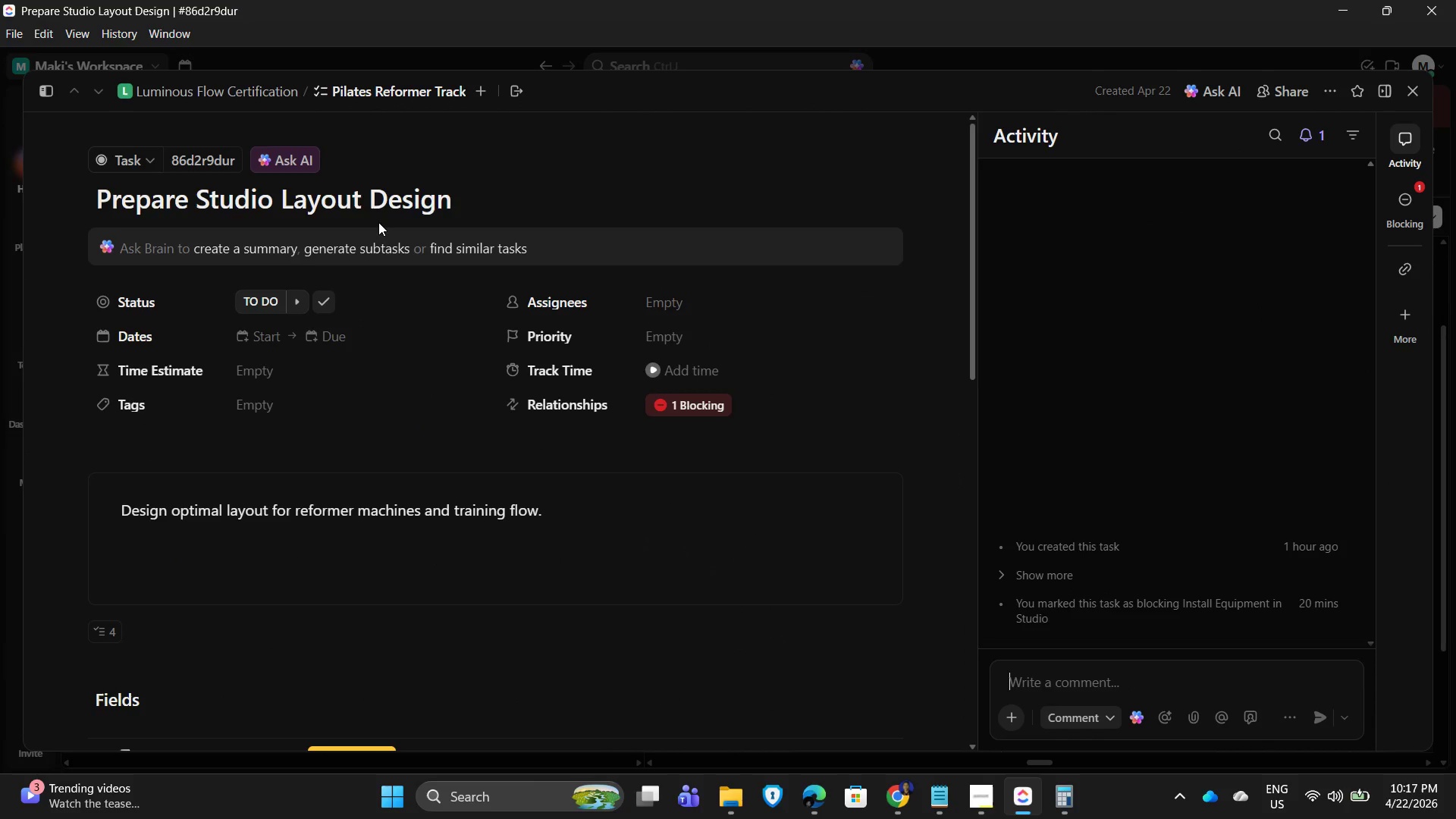 
left_click([256, 339])
 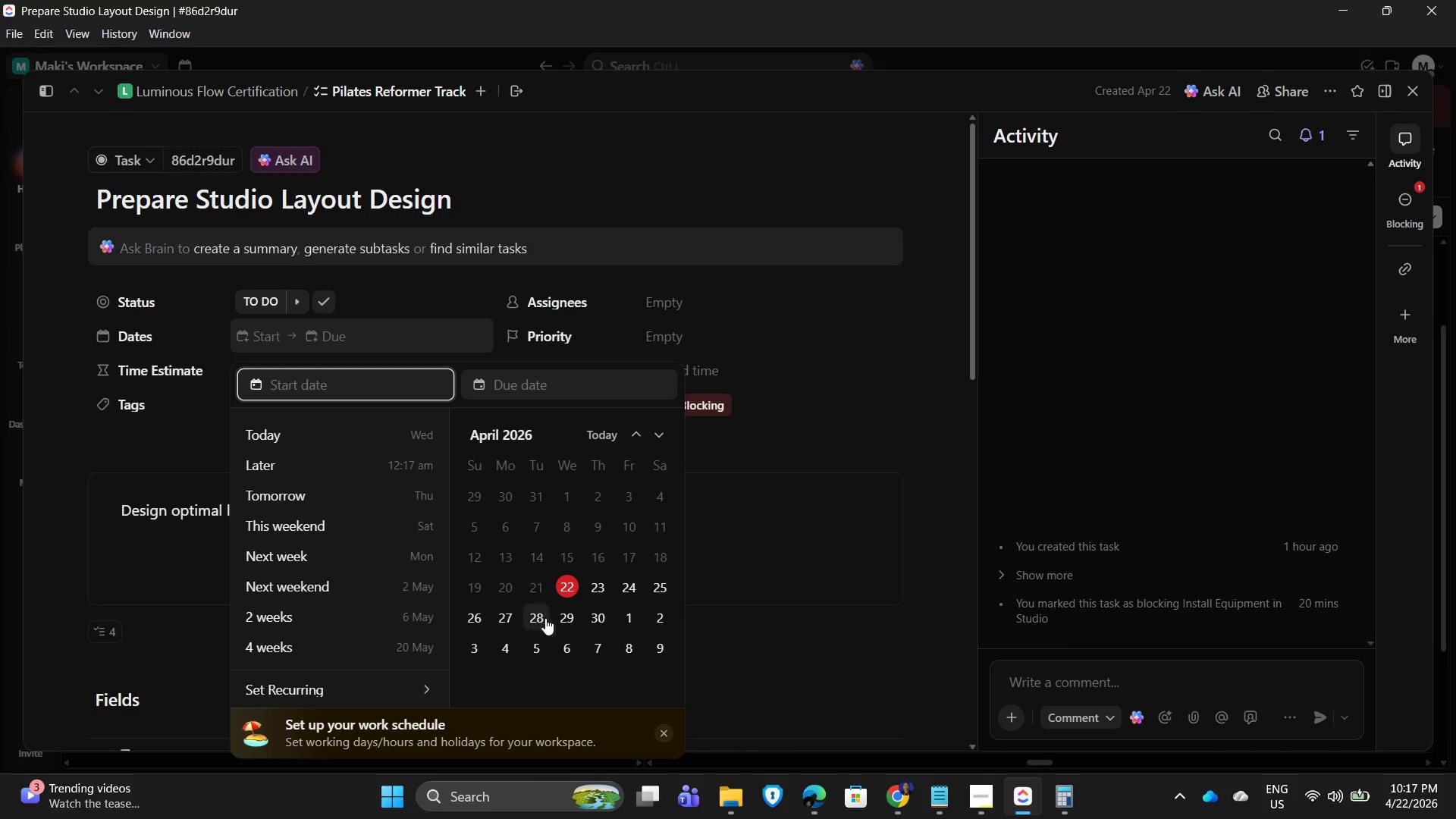 
scroll: coordinate [591, 613], scroll_direction: down, amount: 1.0
 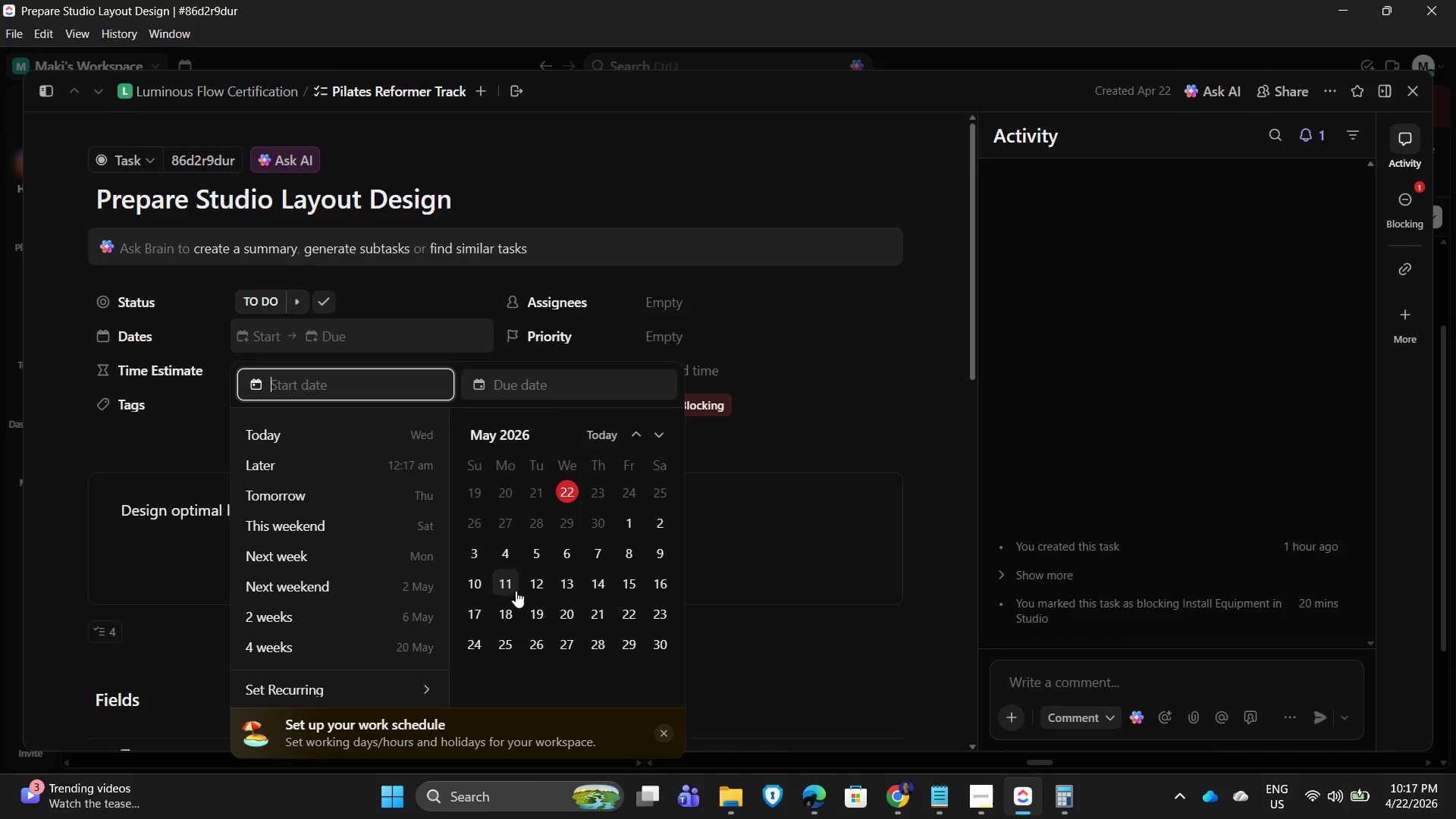 
left_click([535, 582])
 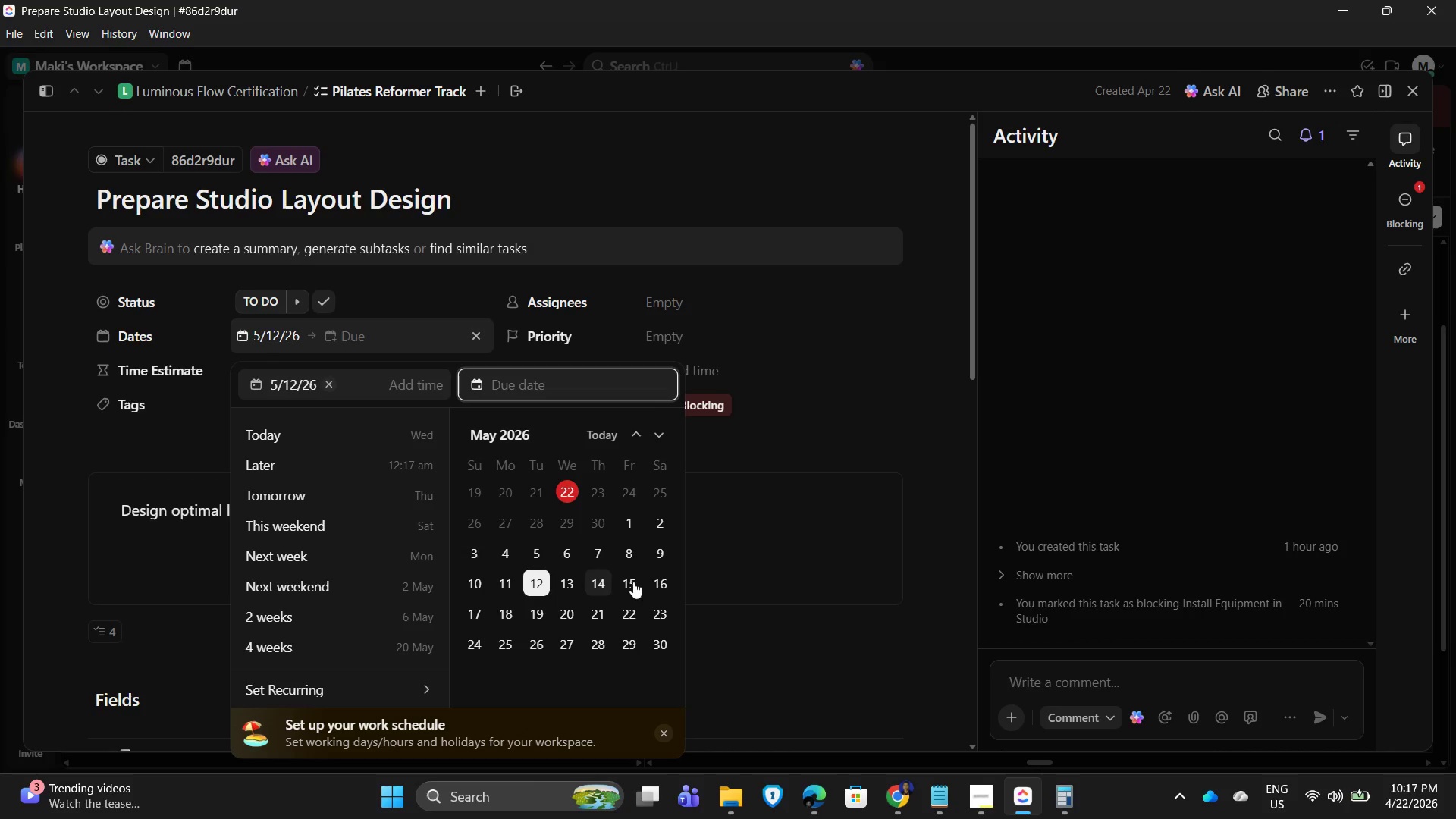 
left_click([668, 577])
 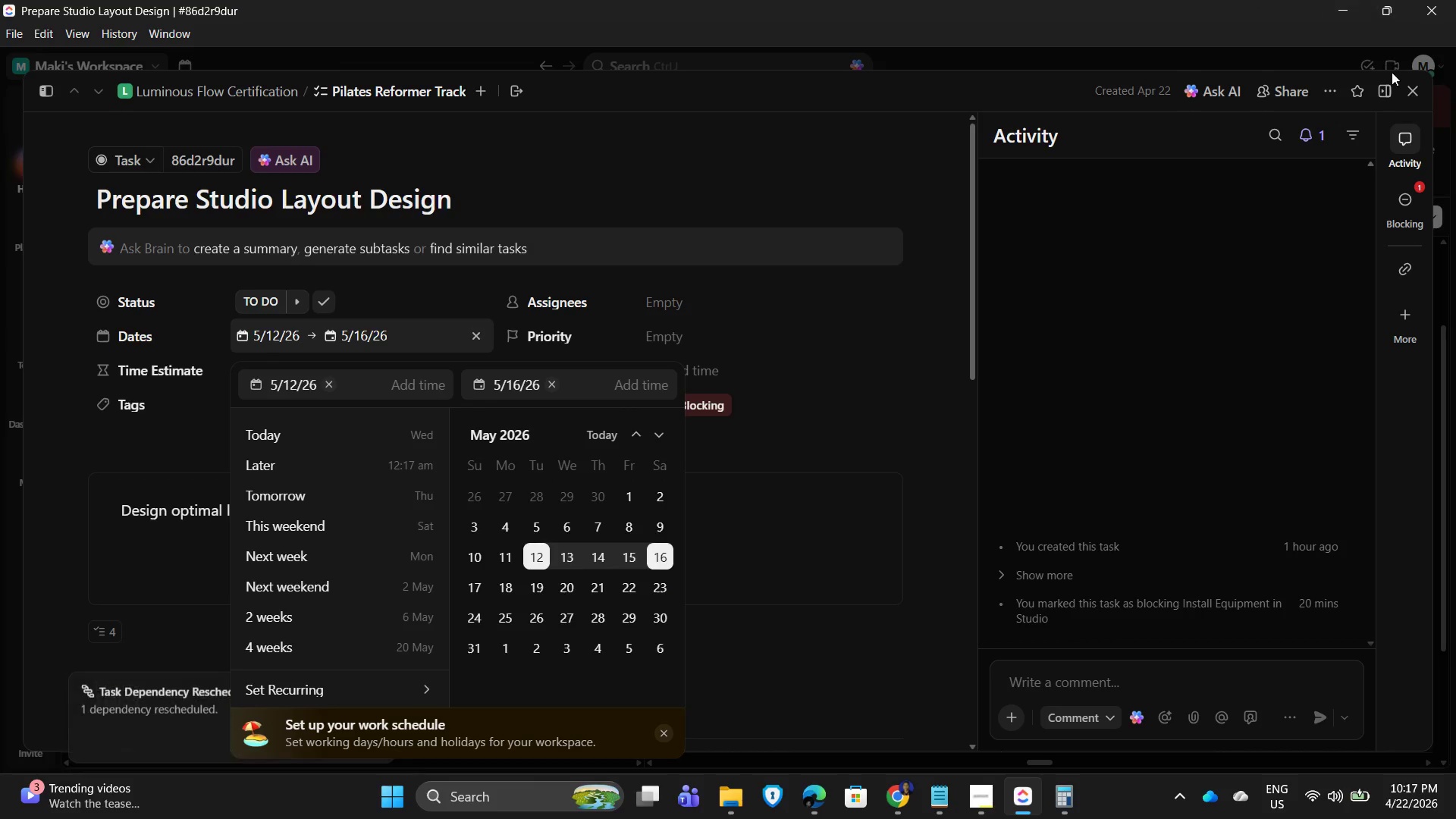 
left_click([1418, 91])
 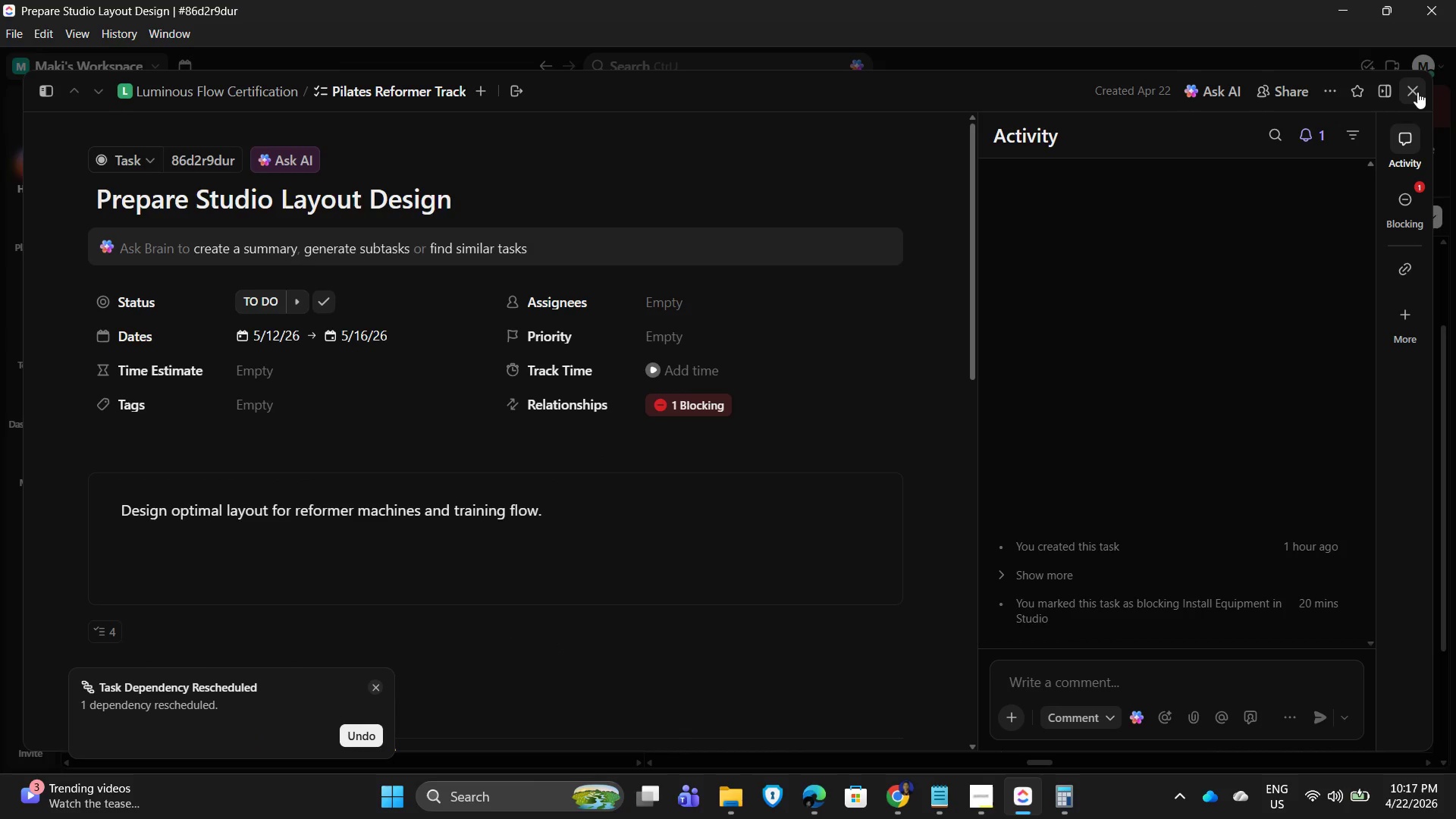 
left_click([1417, 92])
 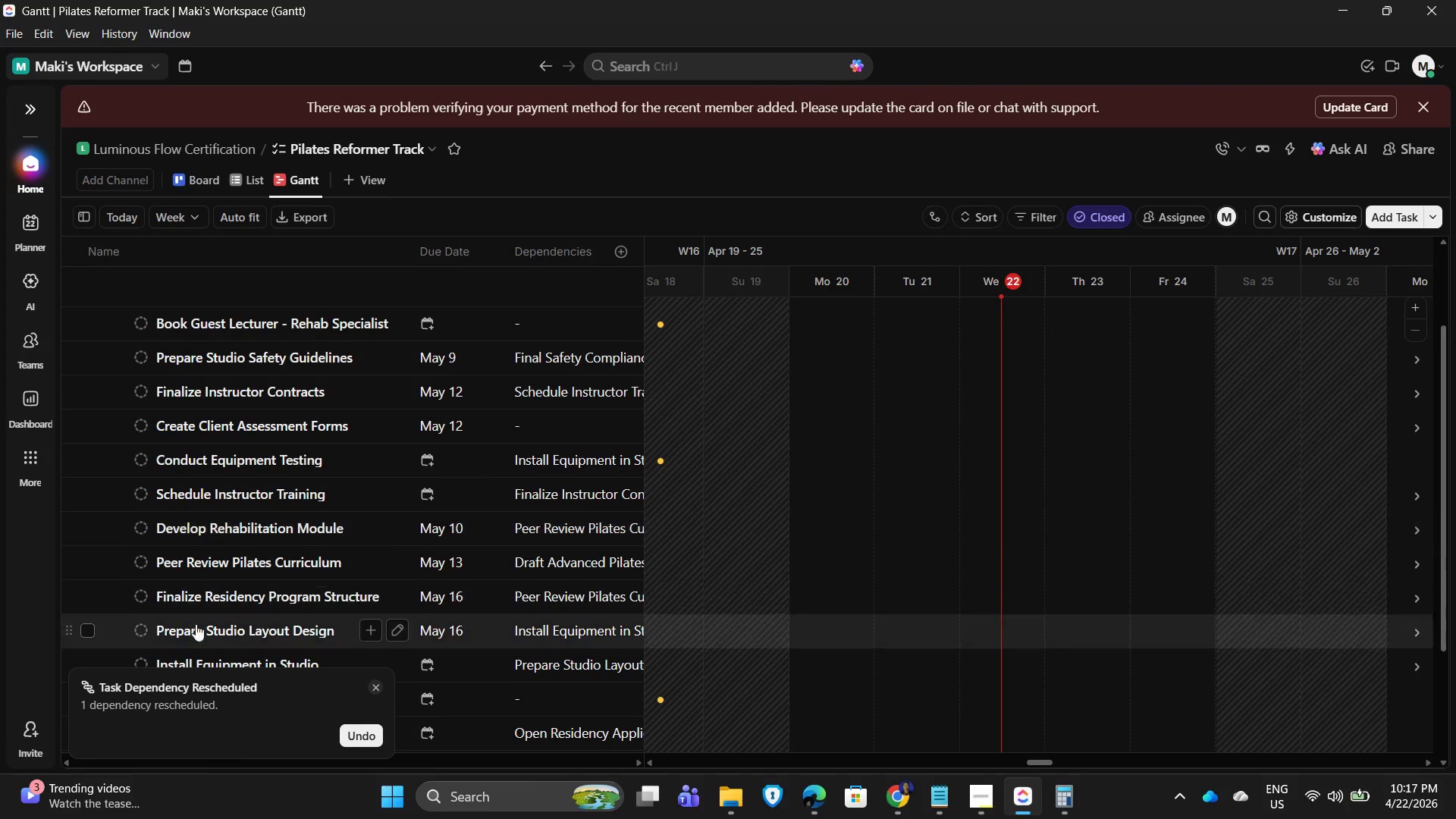 
scroll: coordinate [249, 514], scroll_direction: down, amount: 1.0
 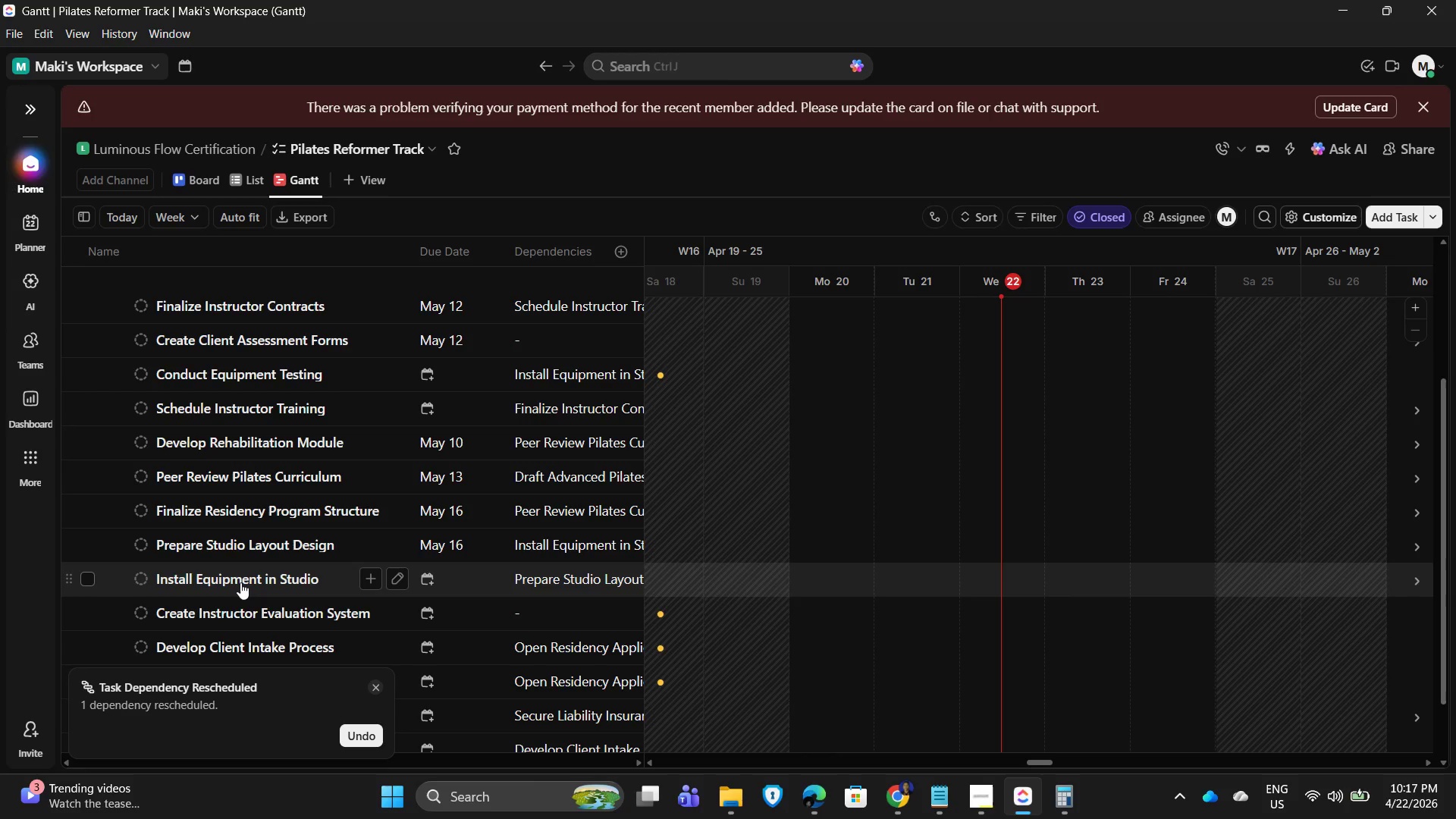 
left_click([240, 582])
 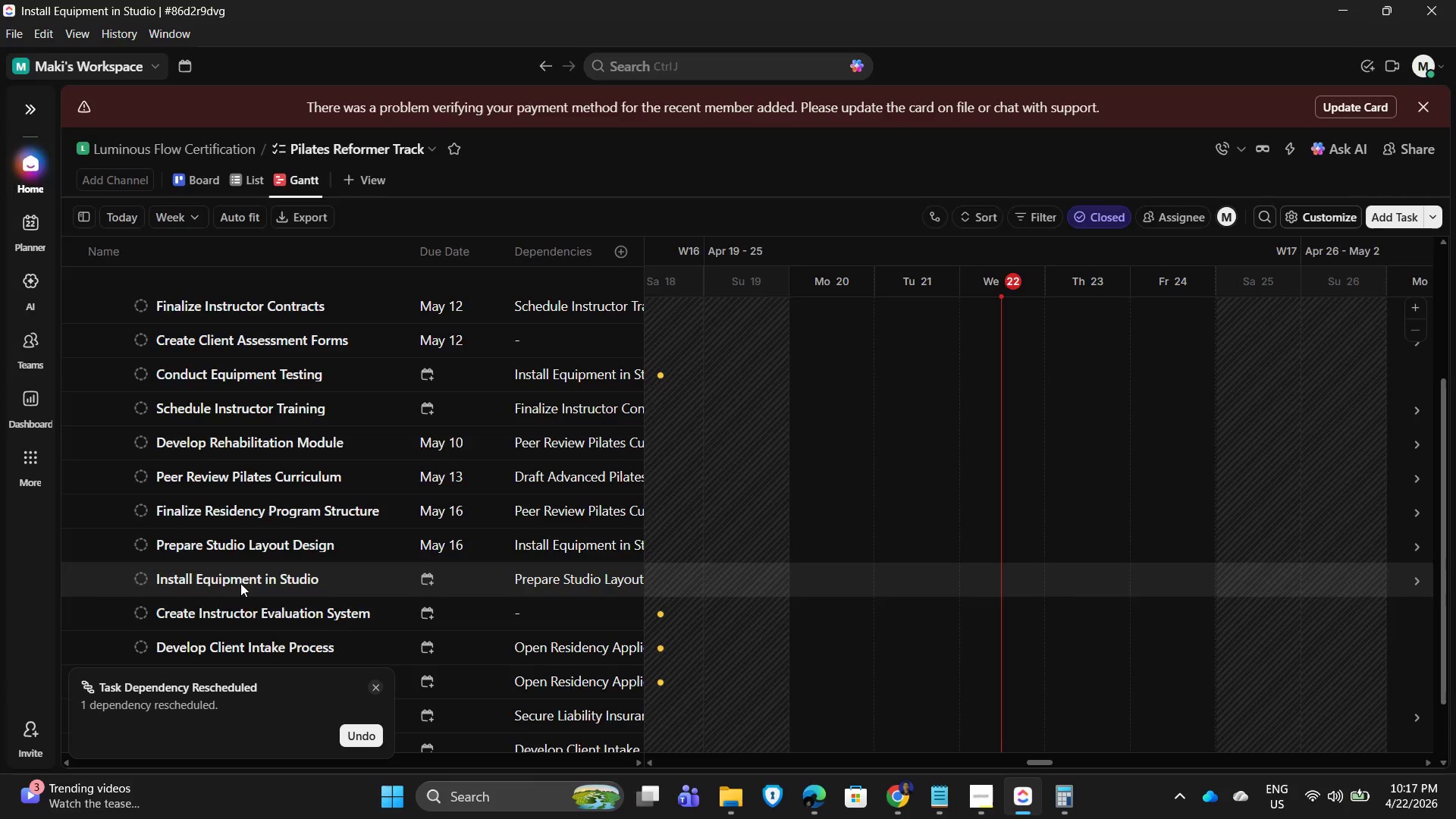 
mouse_move([296, 329])
 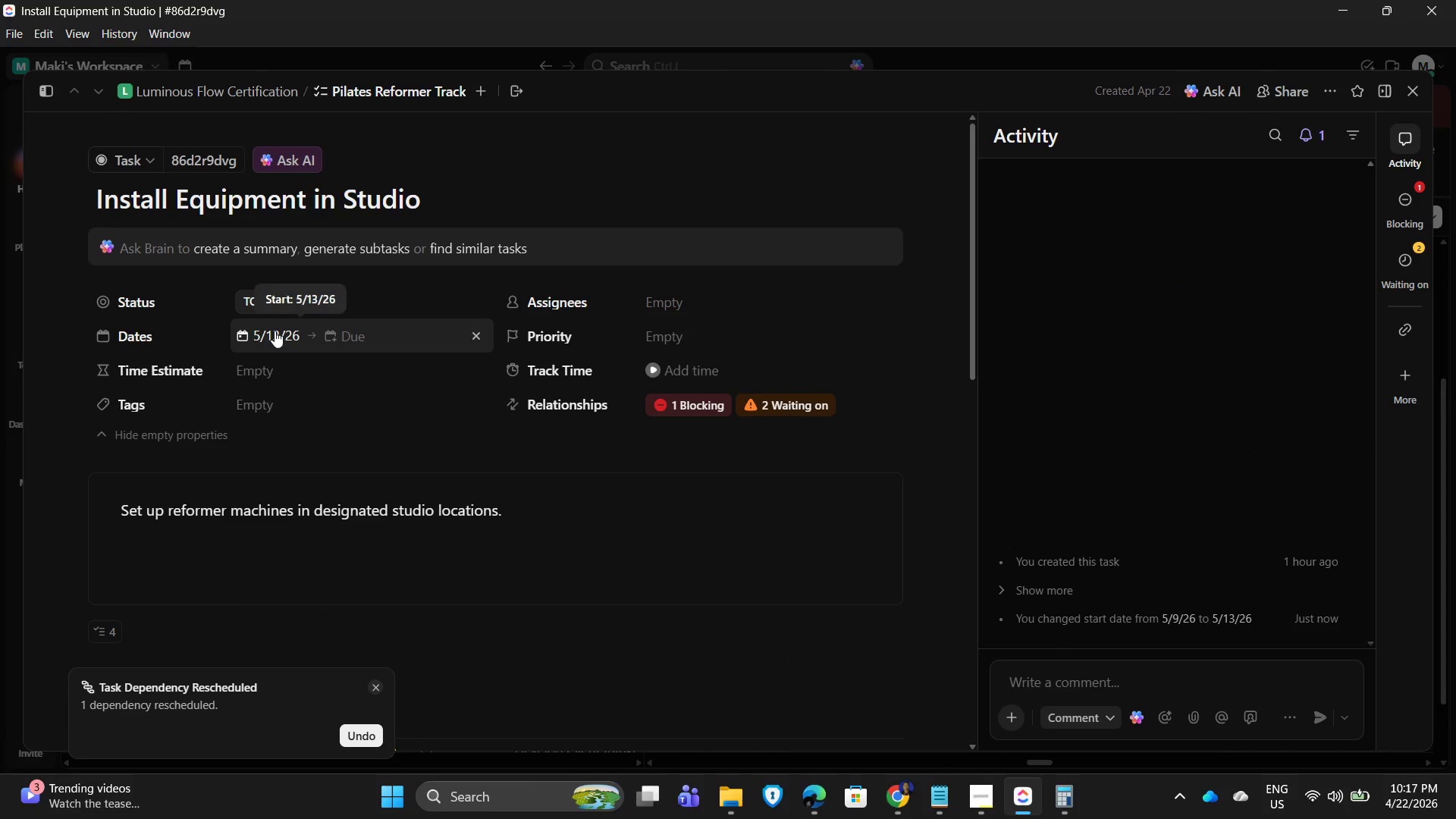 
left_click([275, 331])
 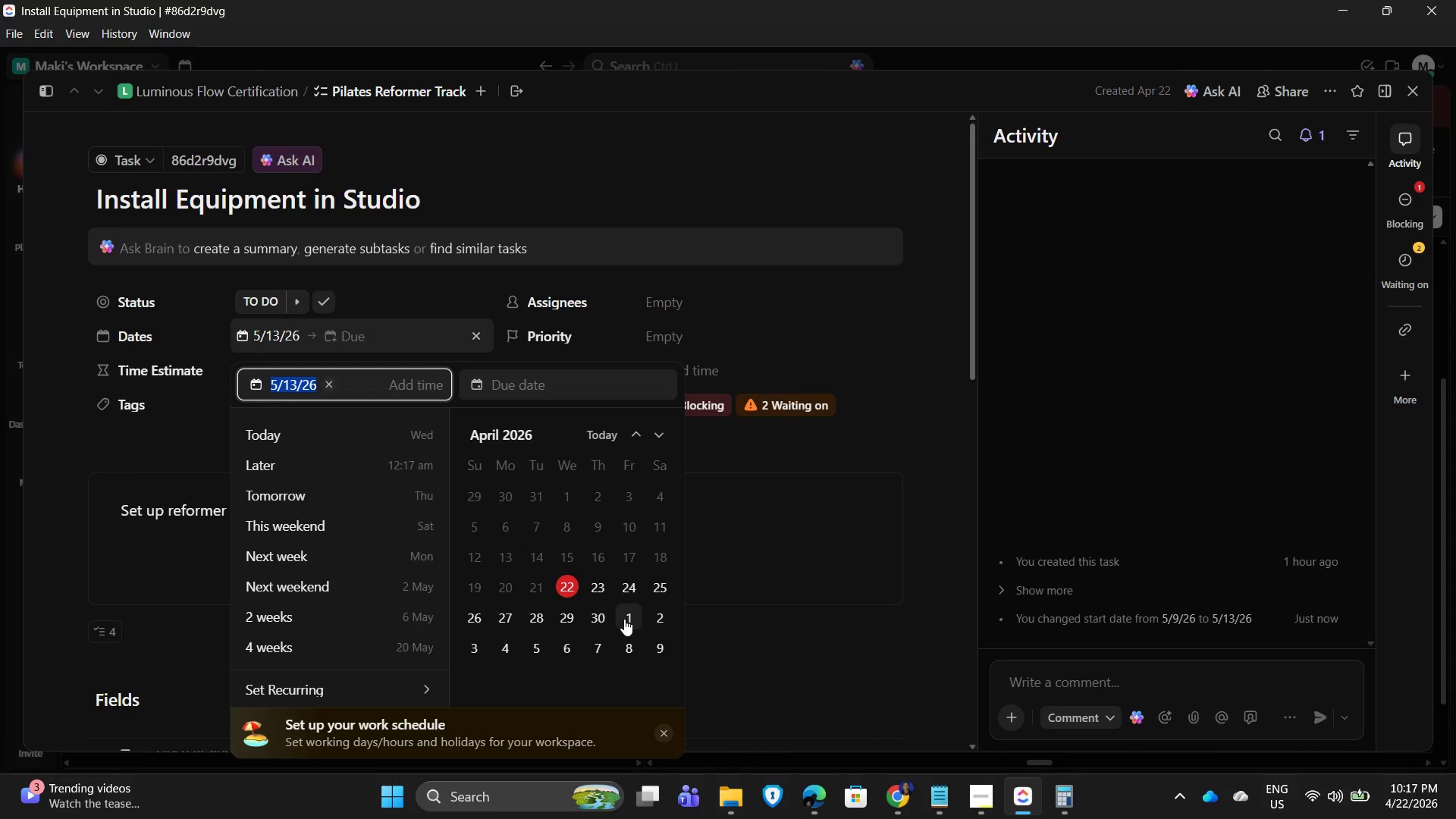 
scroll: coordinate [602, 634], scroll_direction: down, amount: 1.0
 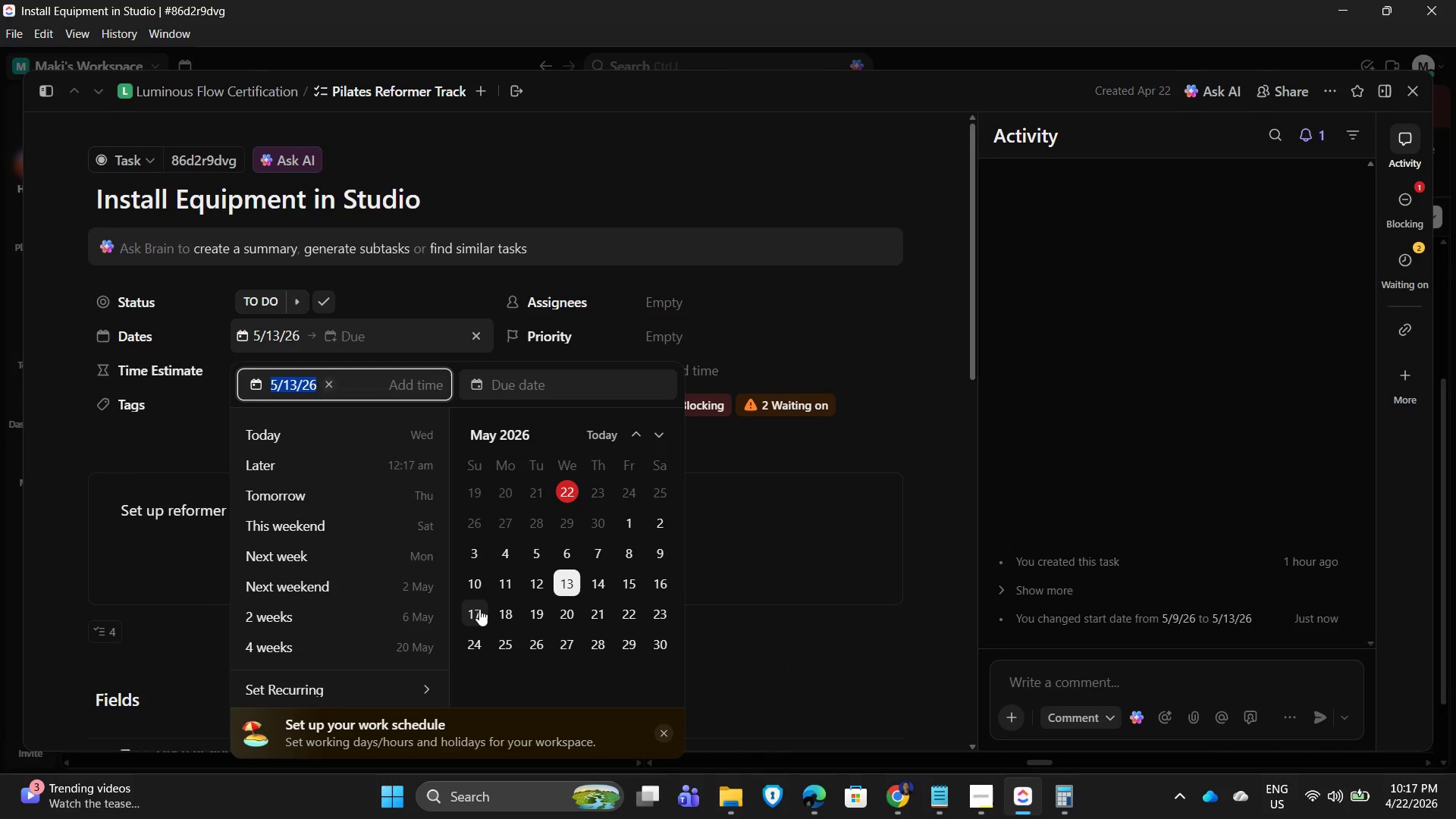 
left_click([479, 609])
 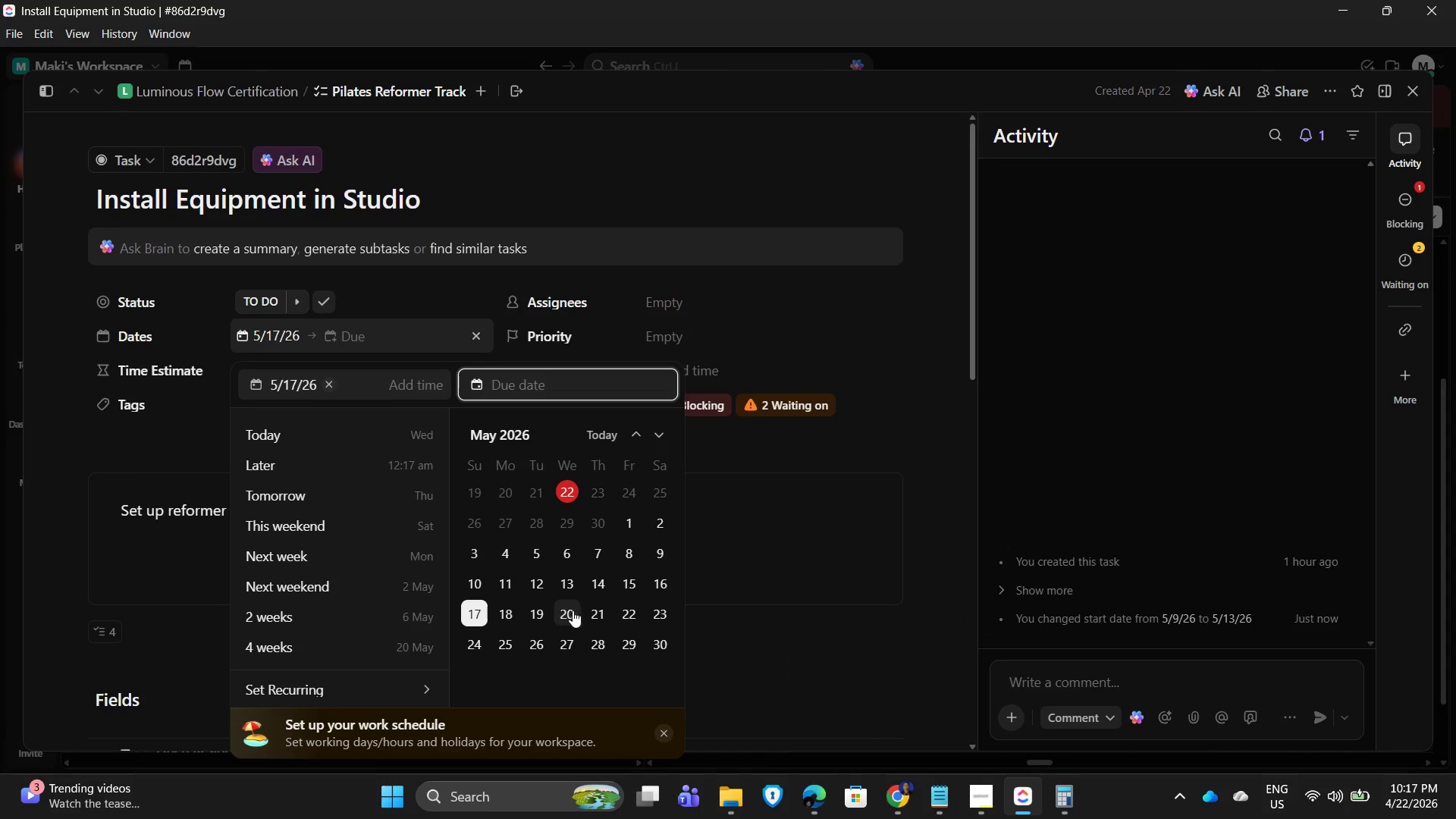 
left_click([598, 613])
 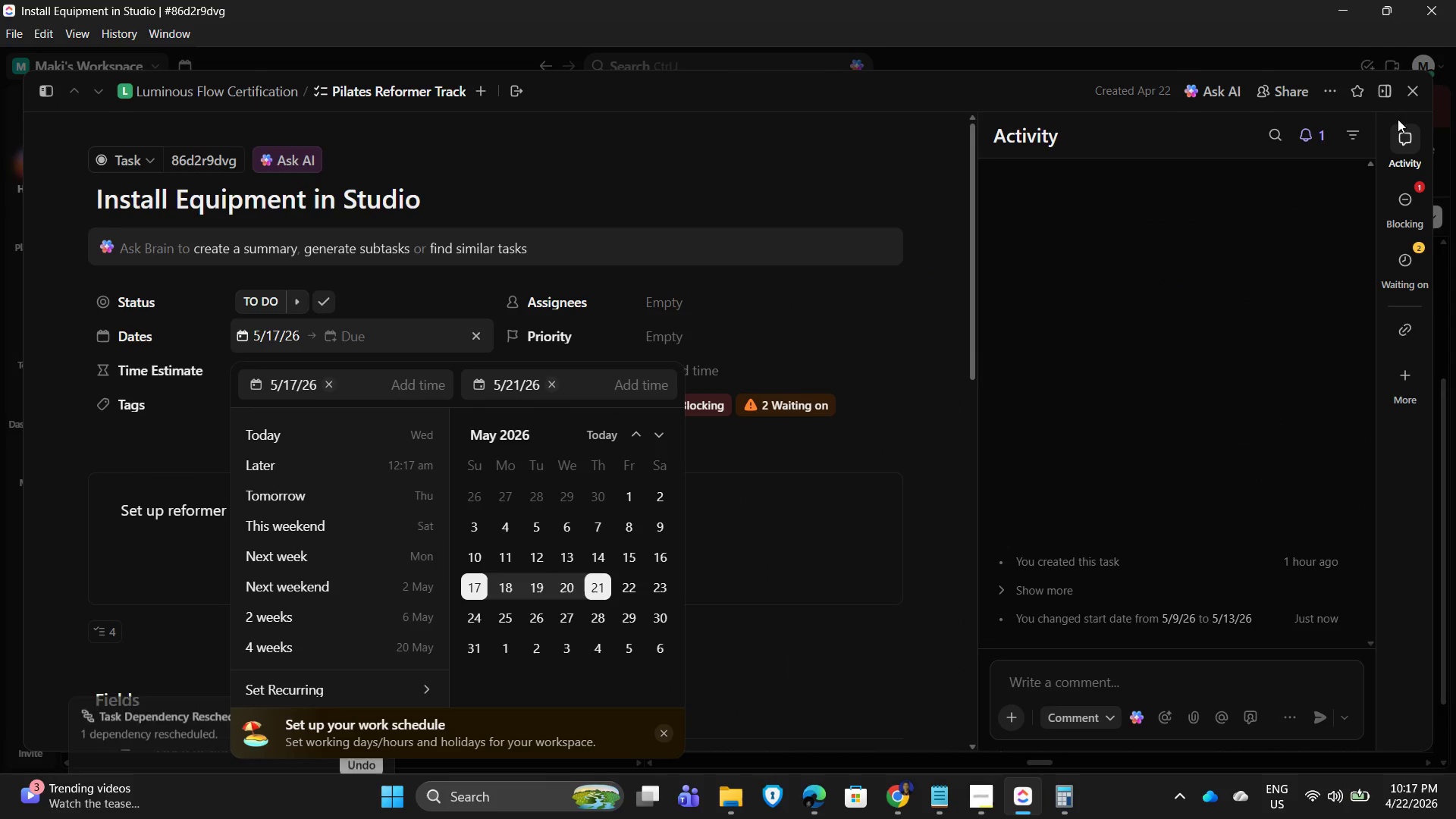 
left_click([1414, 85])
 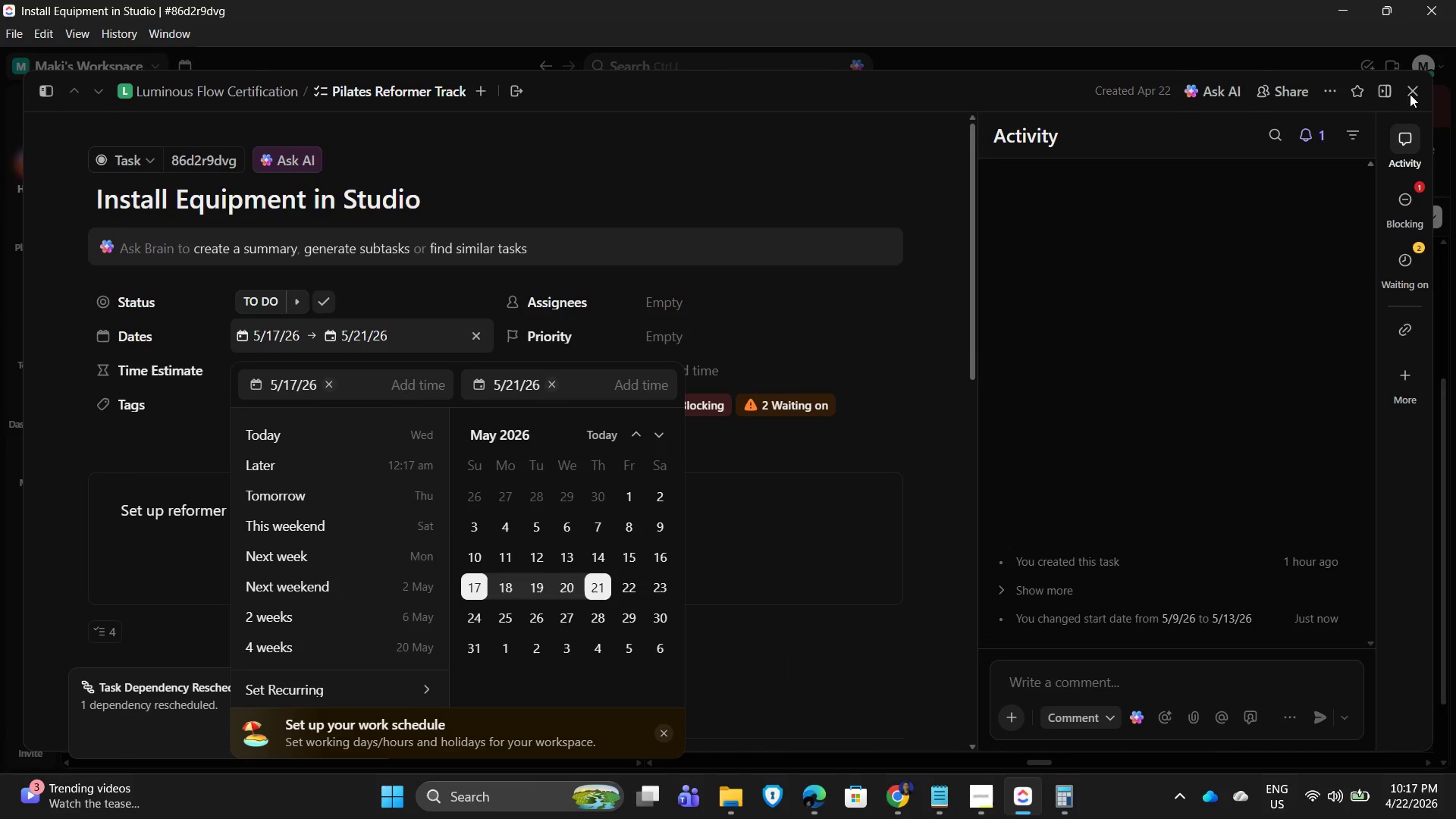 
left_click([1410, 94])
 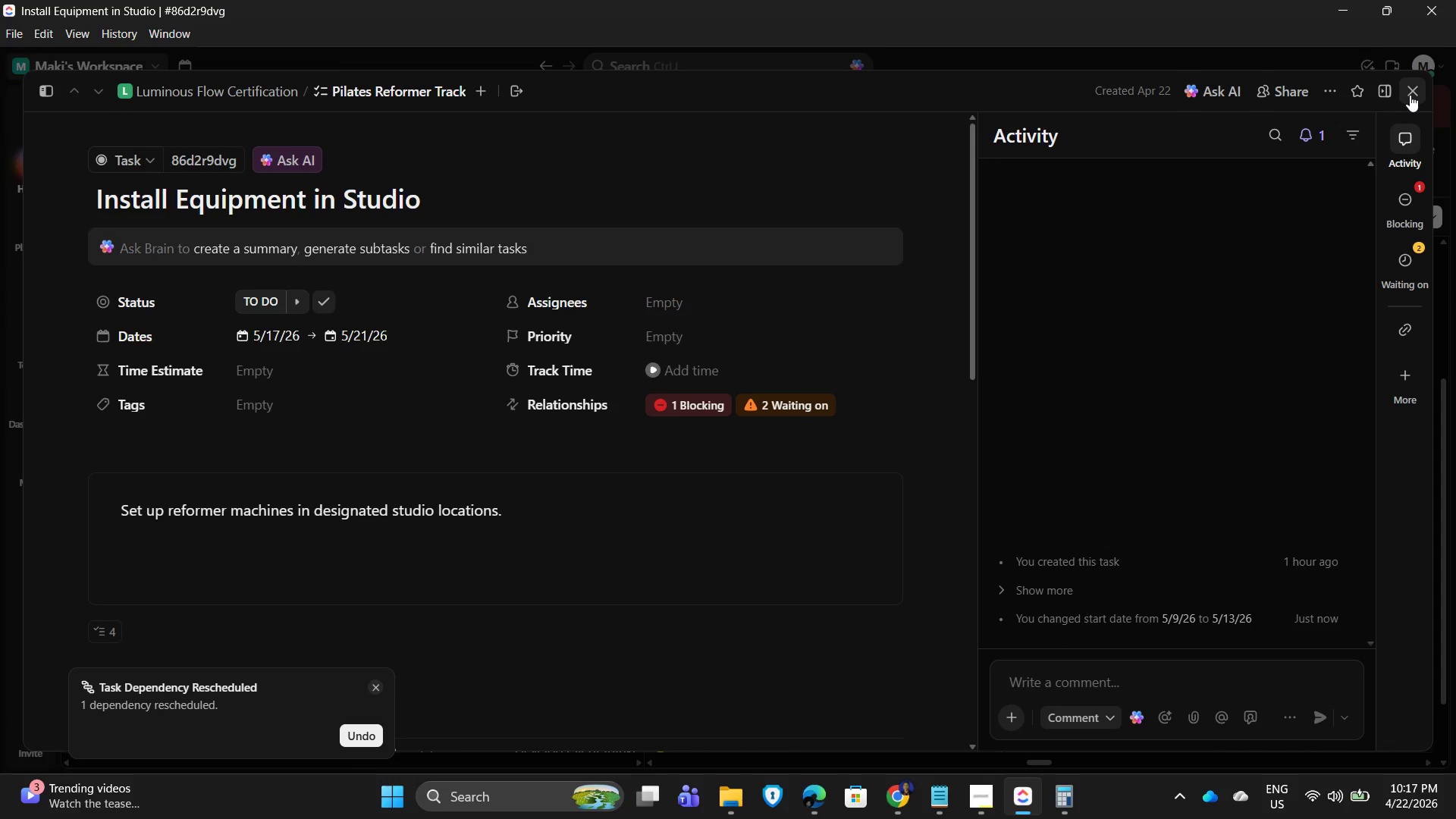 
left_click([1410, 95])
 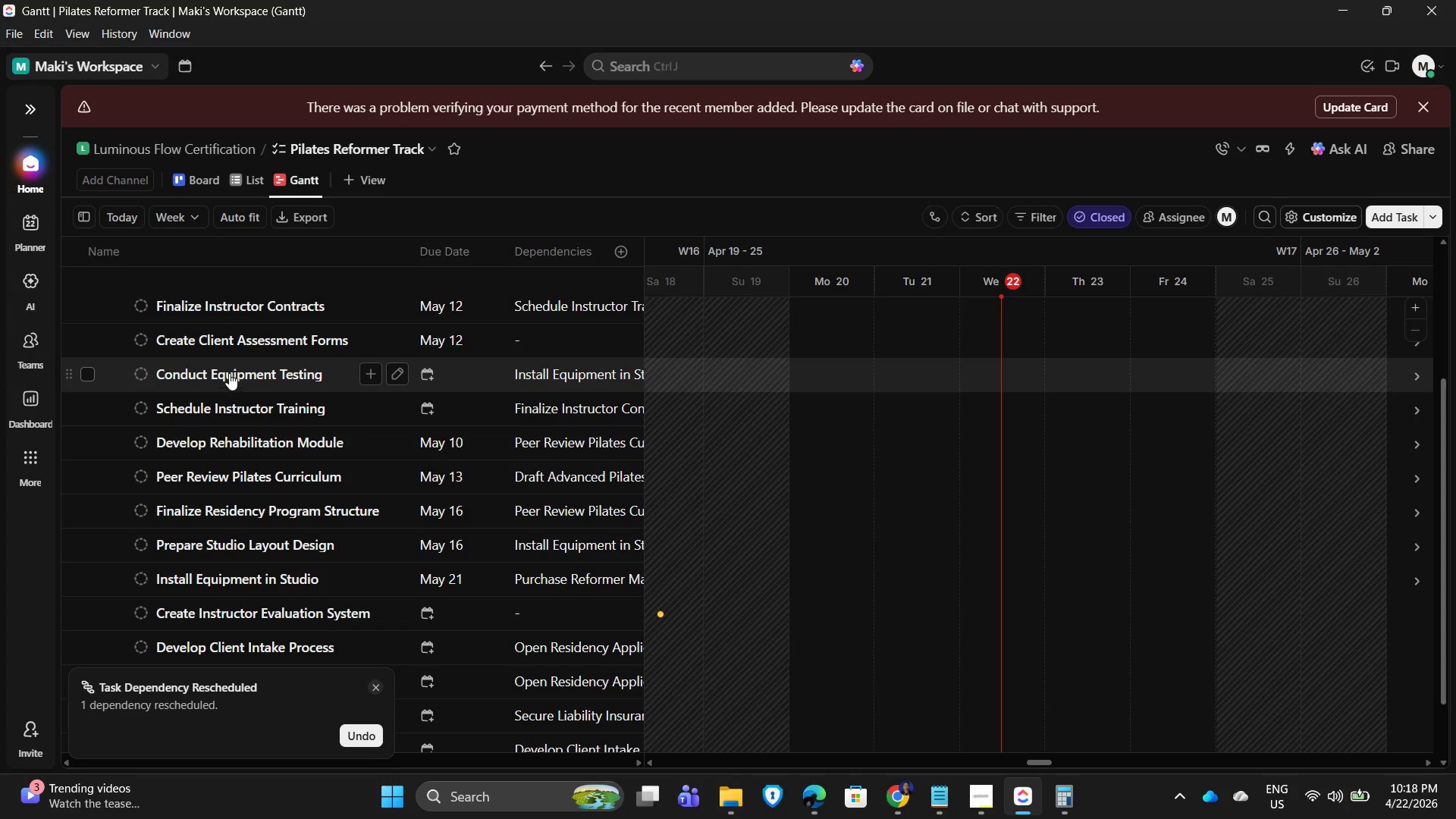 
wait(6.23)
 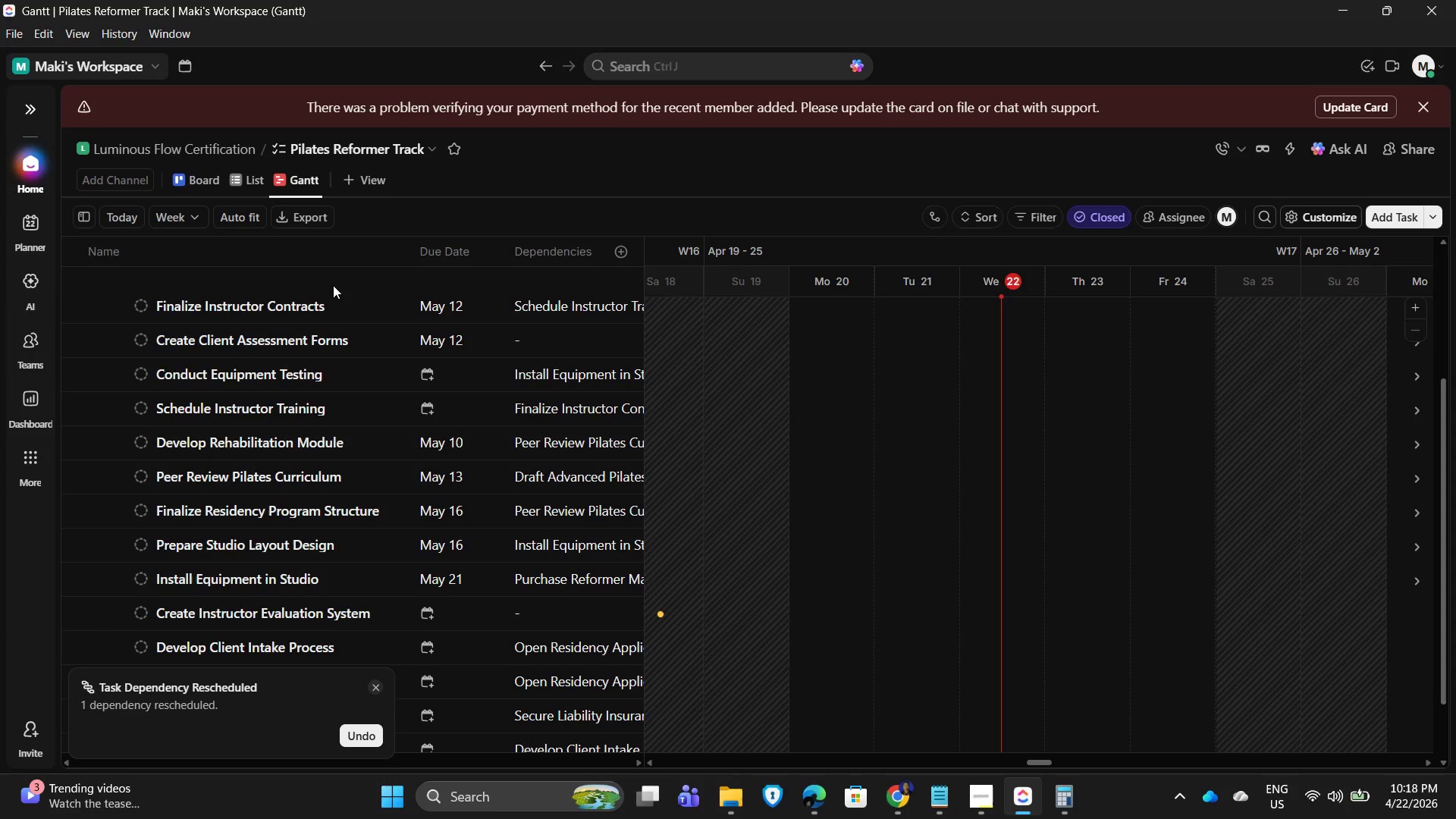 
left_click([225, 371])
 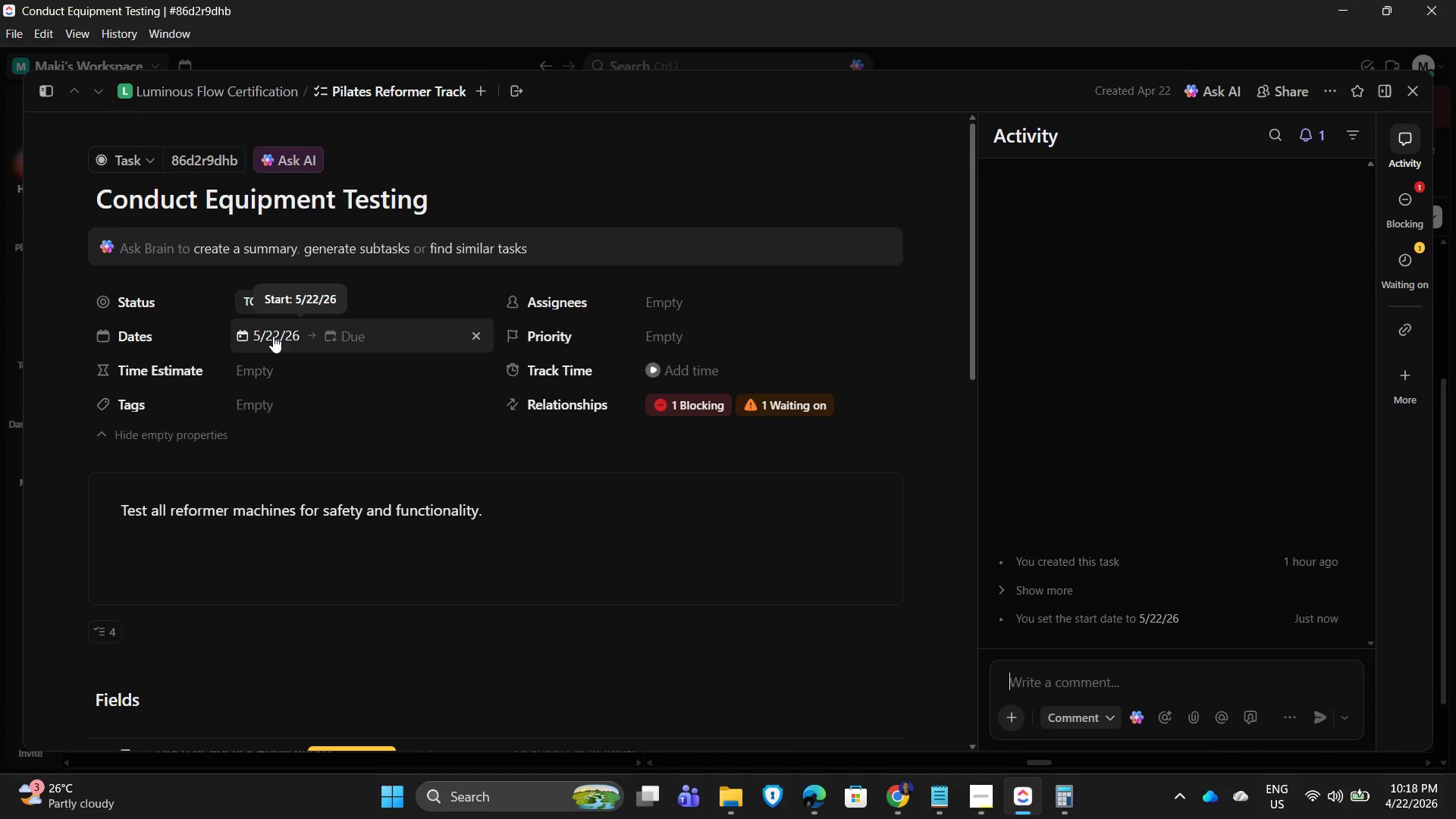 
left_click([359, 330])
 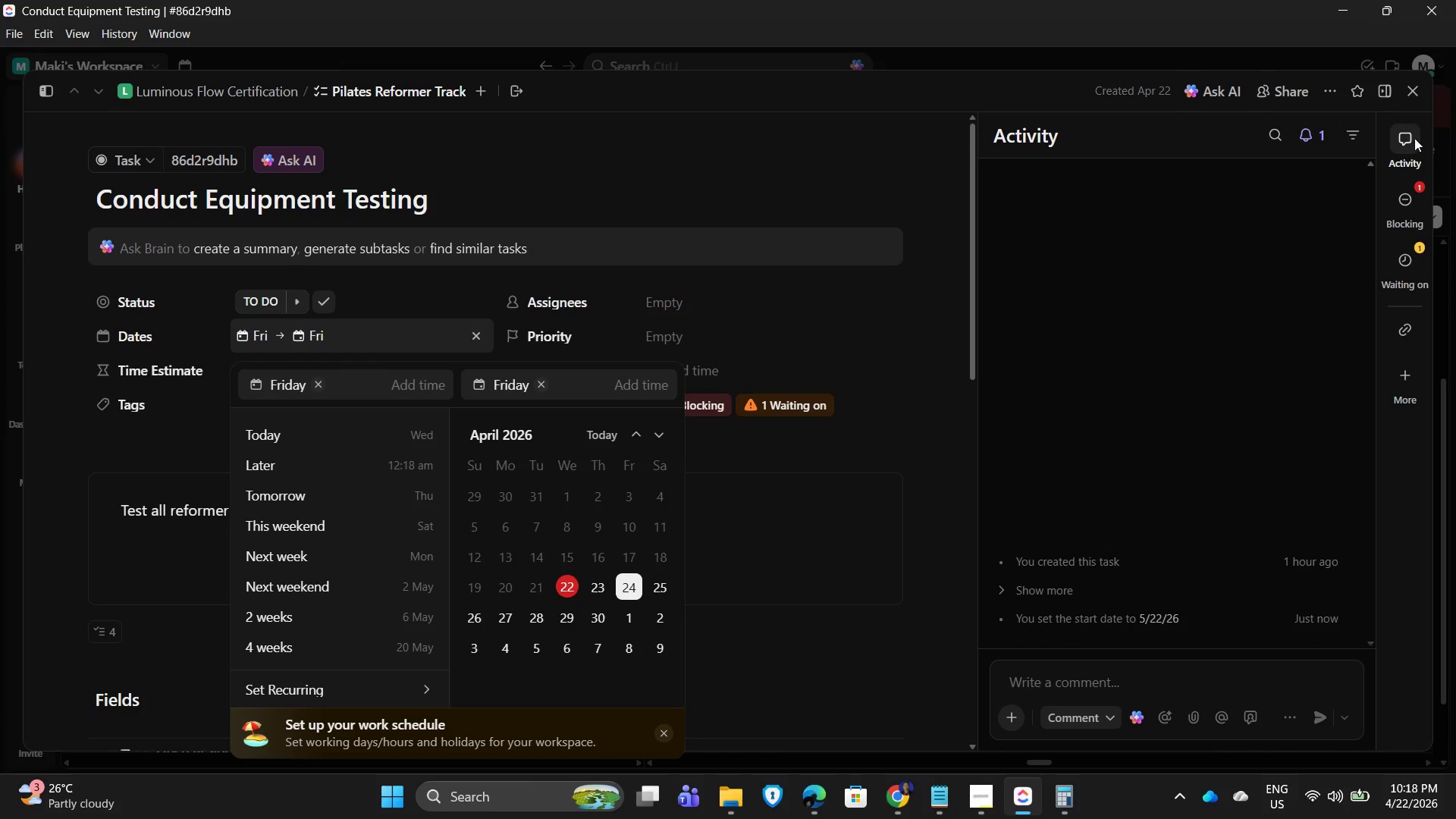 
scroll: coordinate [636, 595], scroll_direction: down, amount: 2.0
 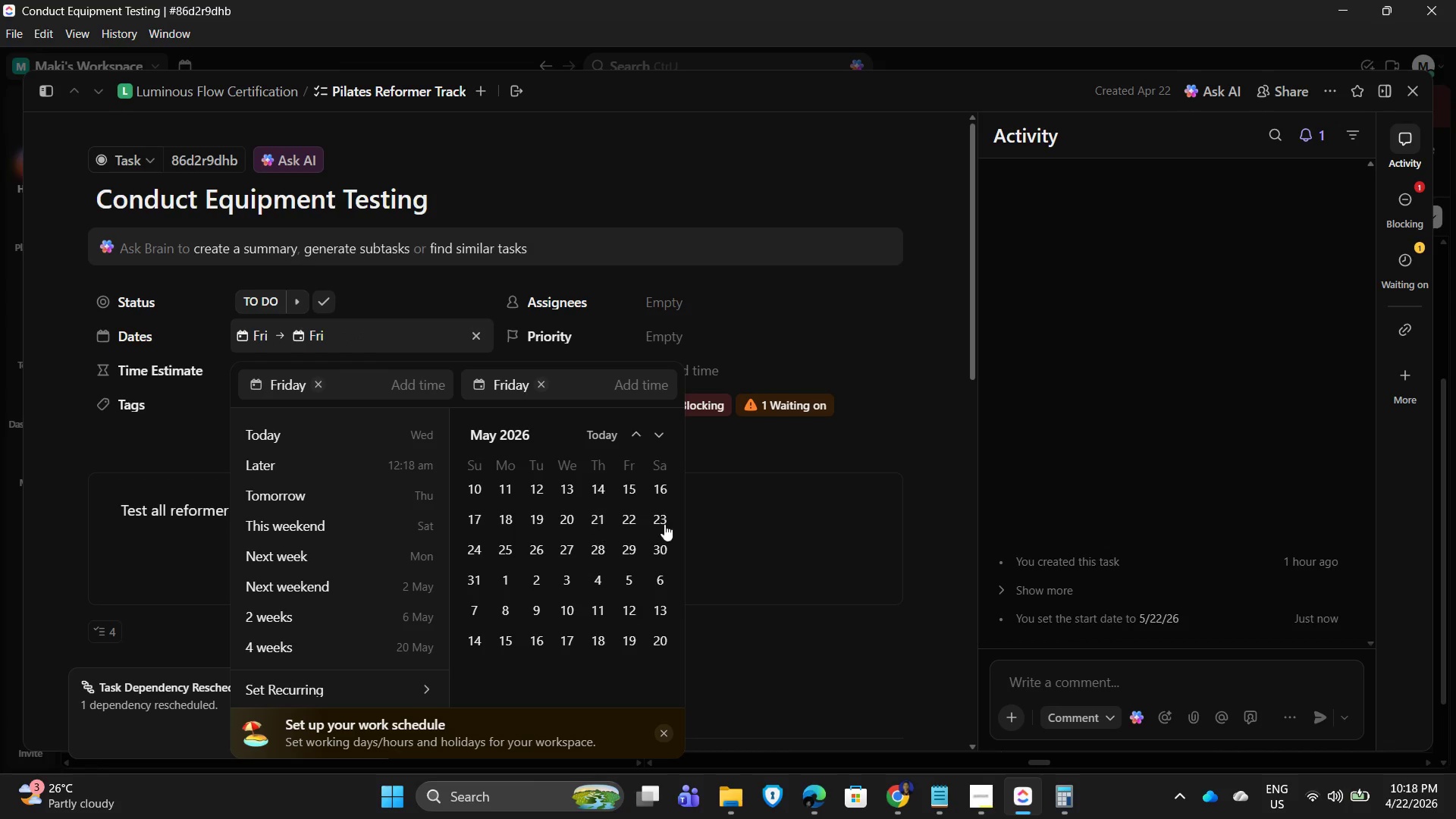 
left_click([475, 545])
 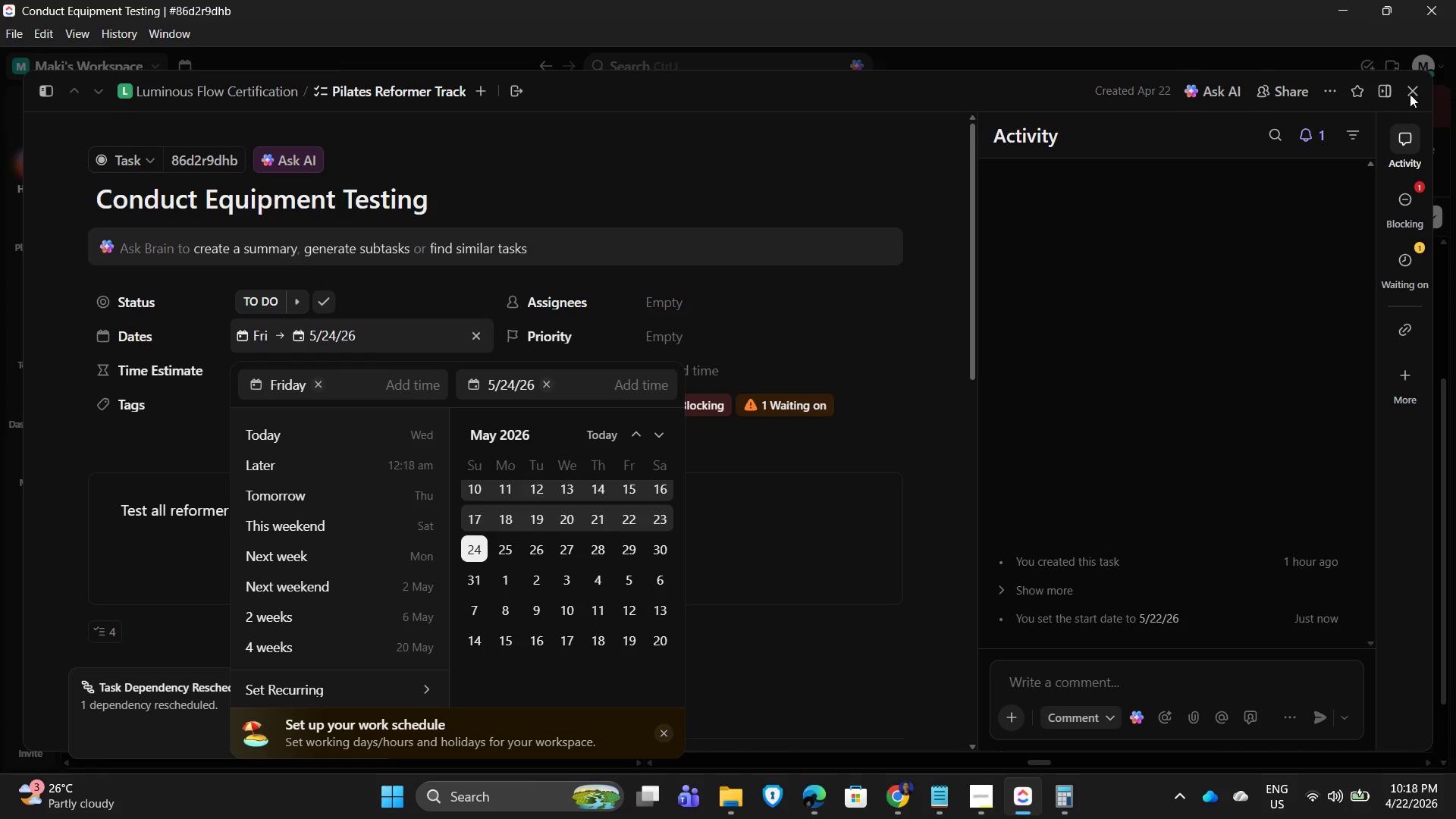 
left_click([1409, 91])
 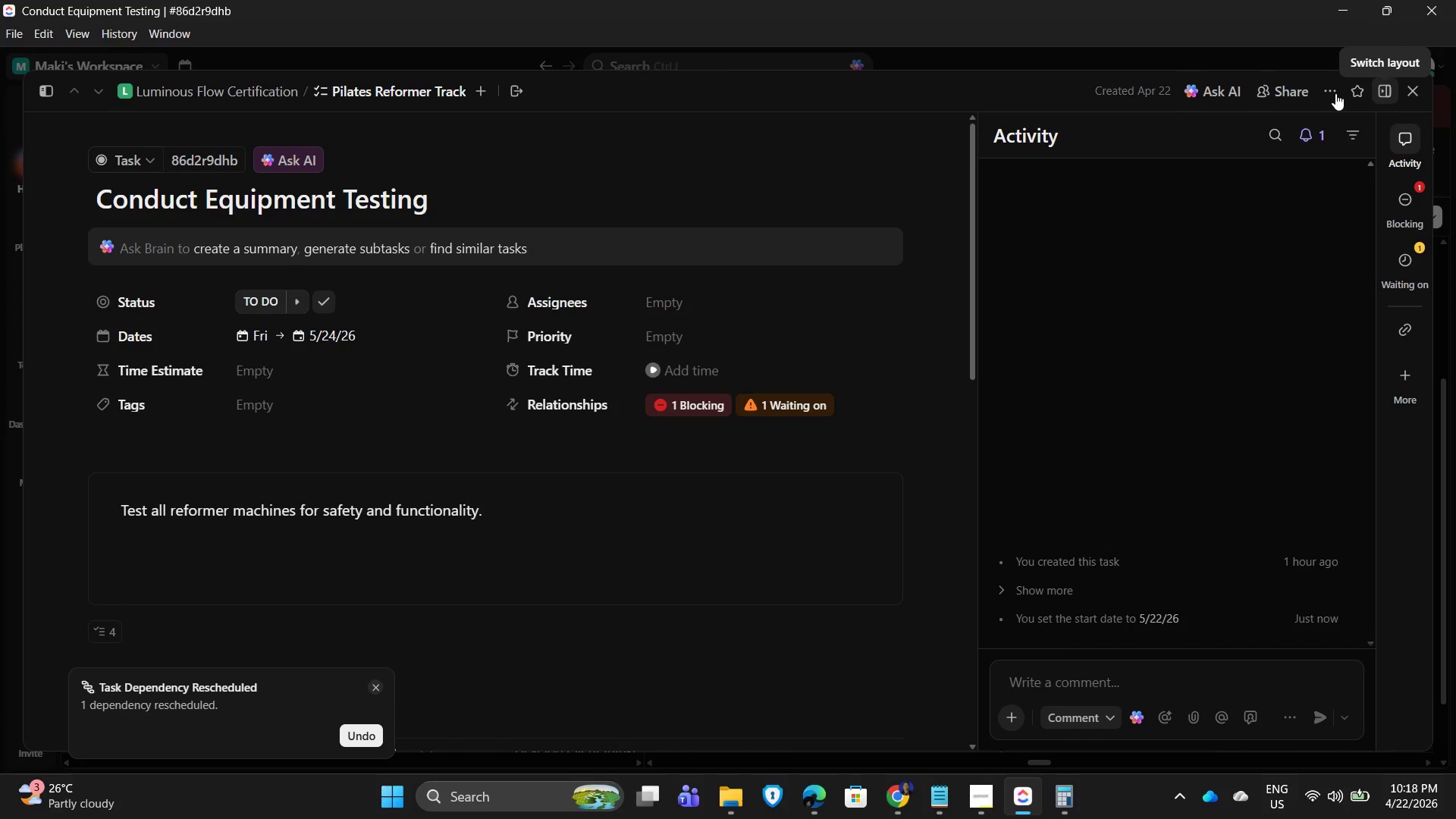 
left_click([242, 334])
 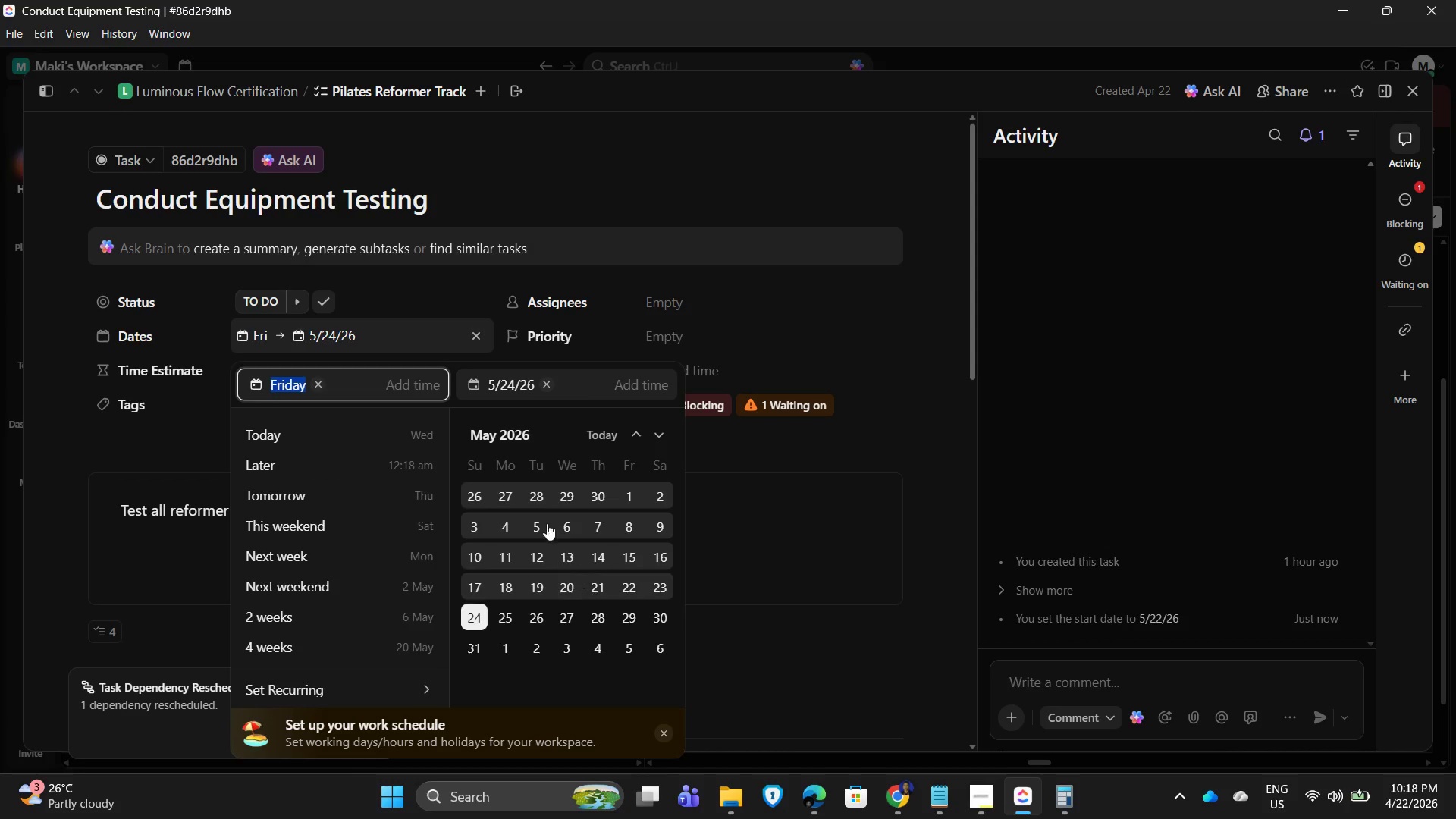 
scroll: coordinate [621, 579], scroll_direction: none, amount: 0.0
 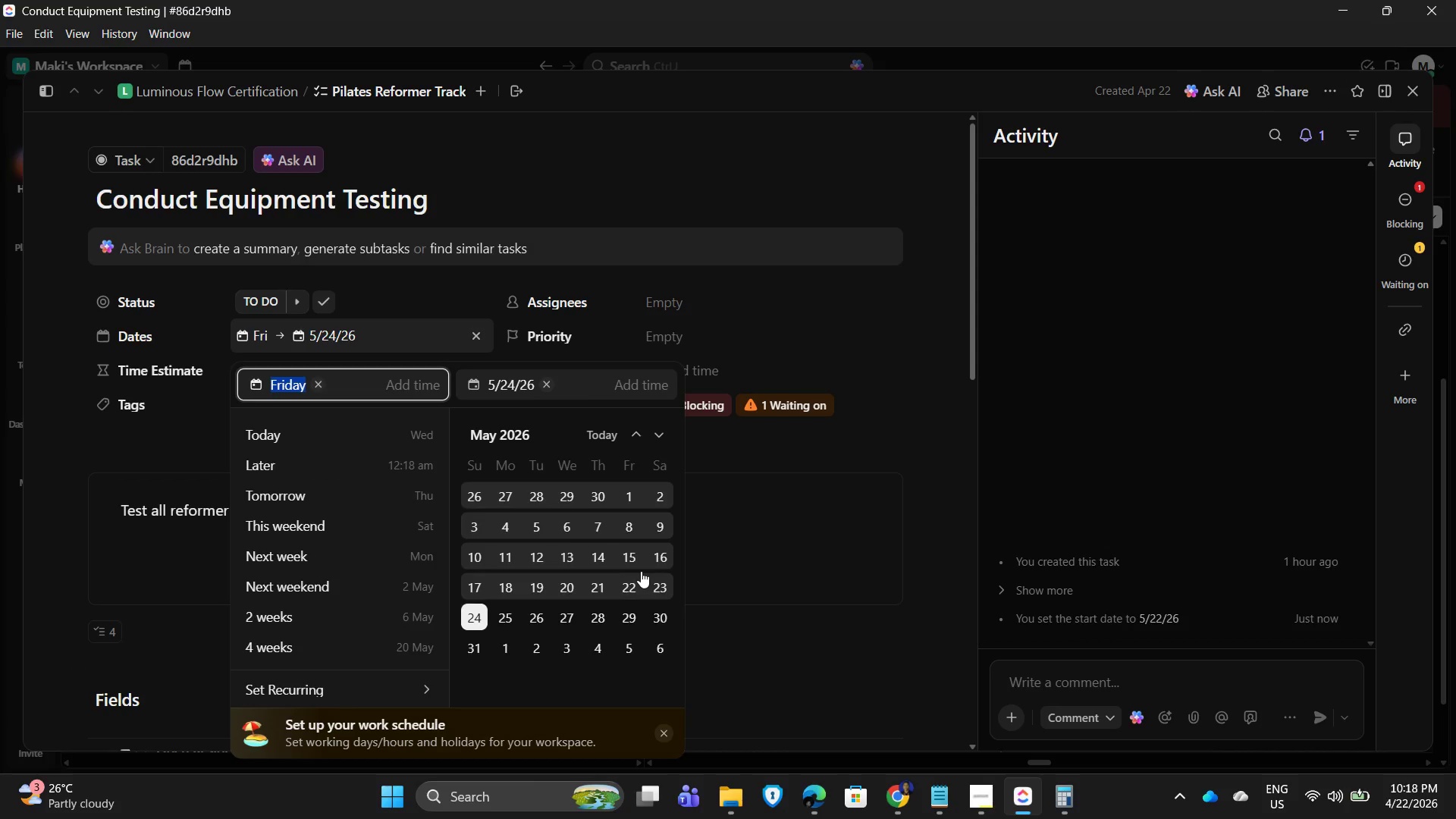 
left_click([629, 585])
 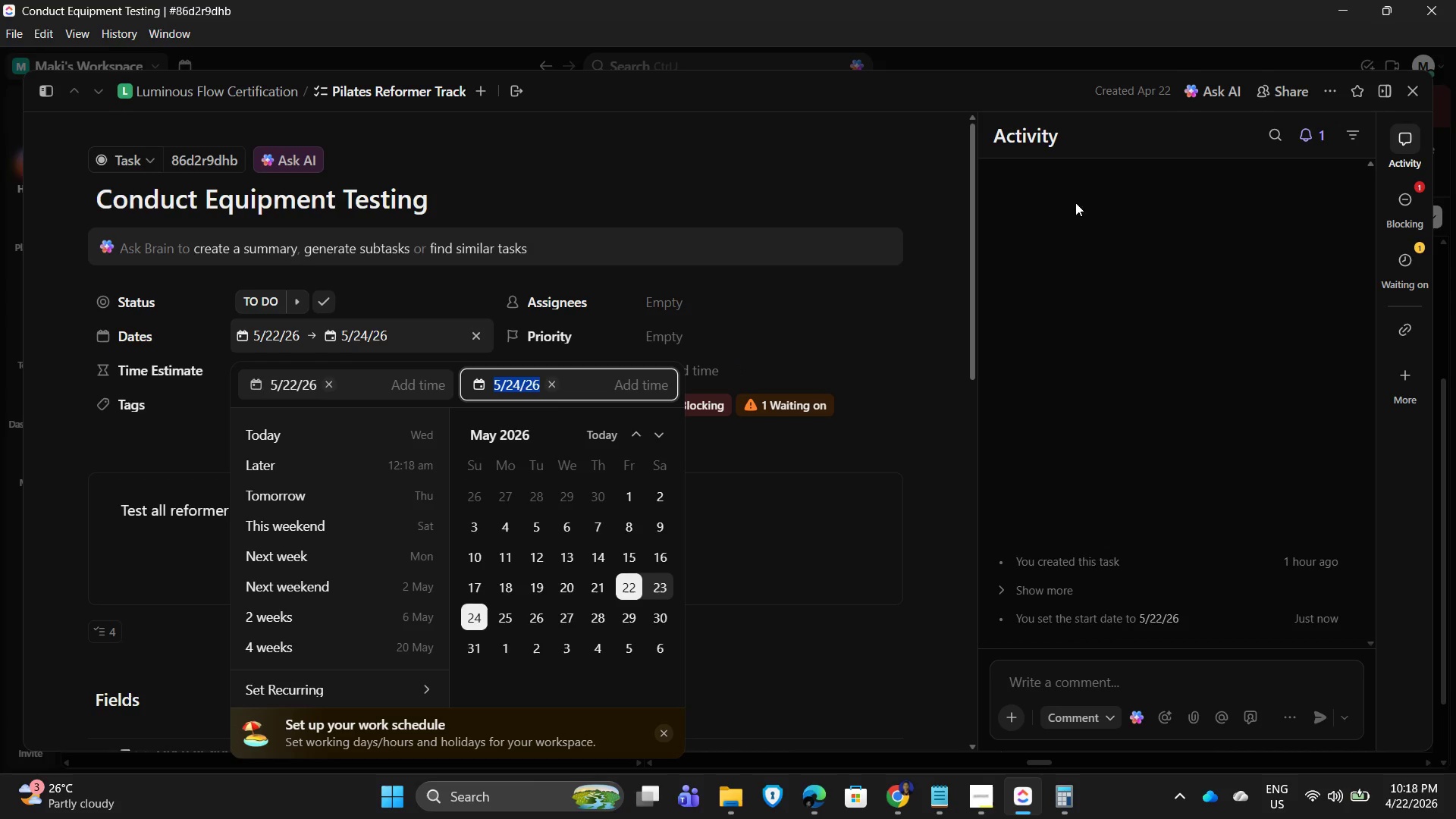 
left_click([1420, 93])
 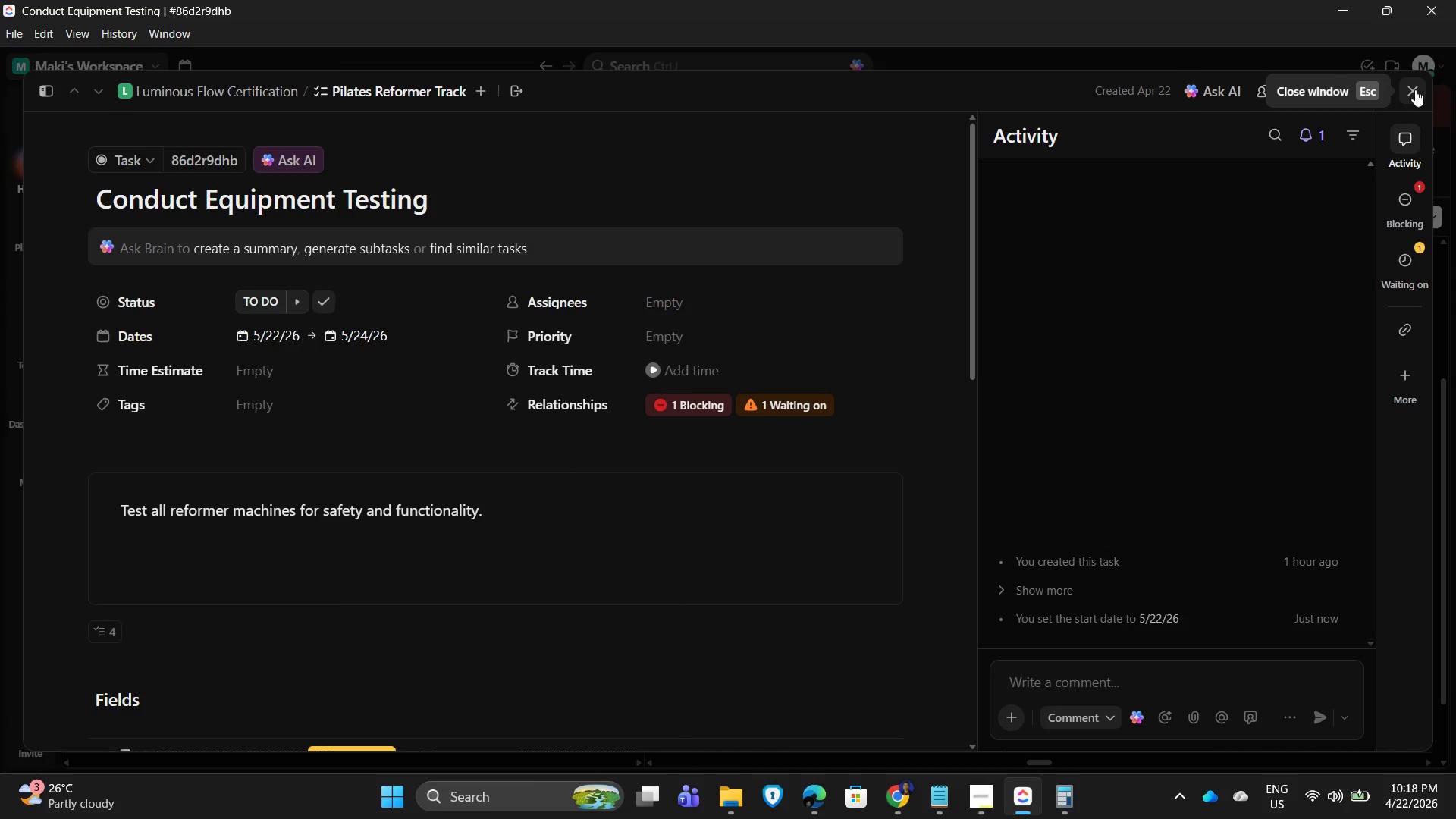 
left_click([1415, 89])
 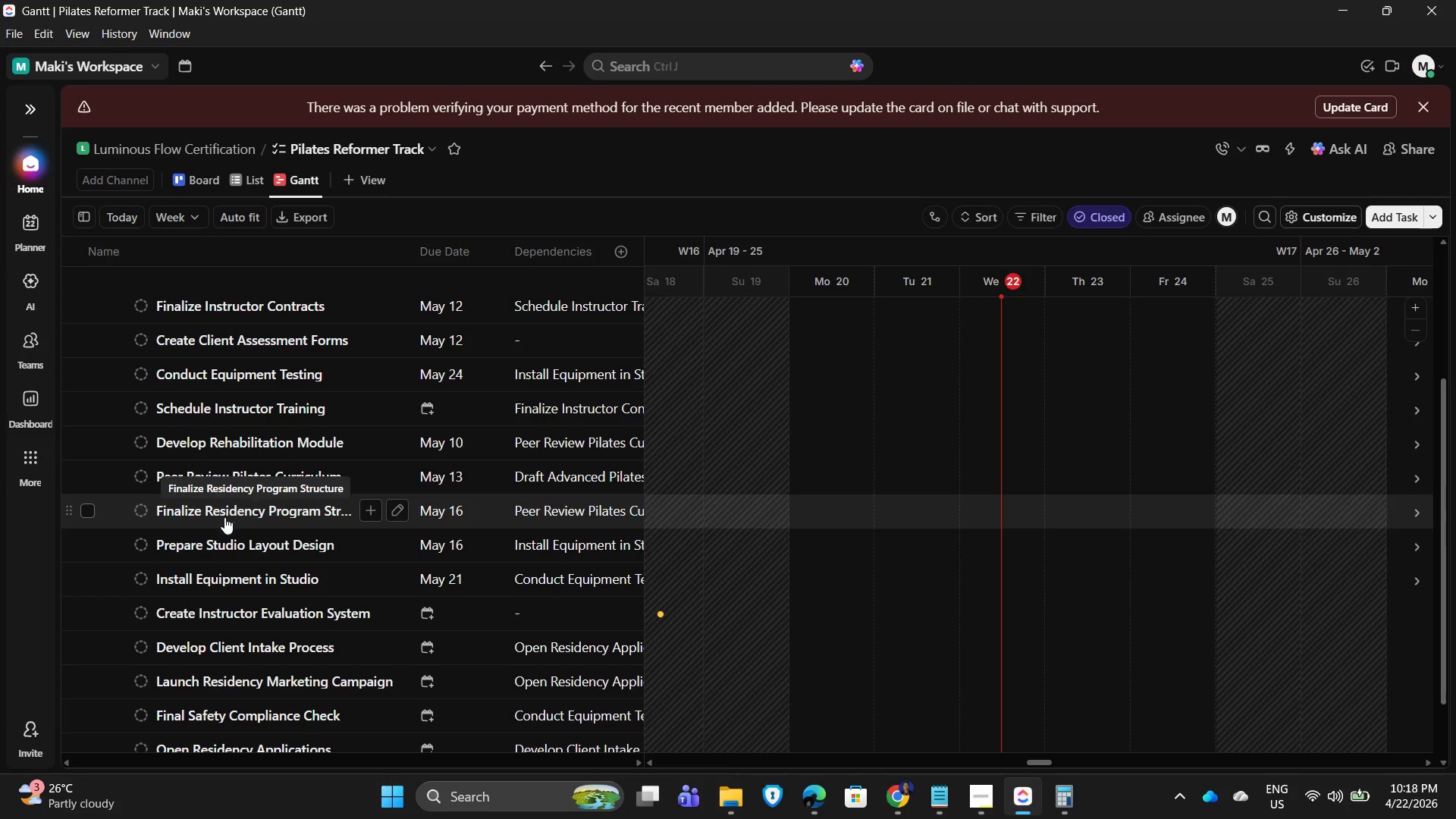 
scroll: coordinate [212, 627], scroll_direction: down, amount: 1.0
 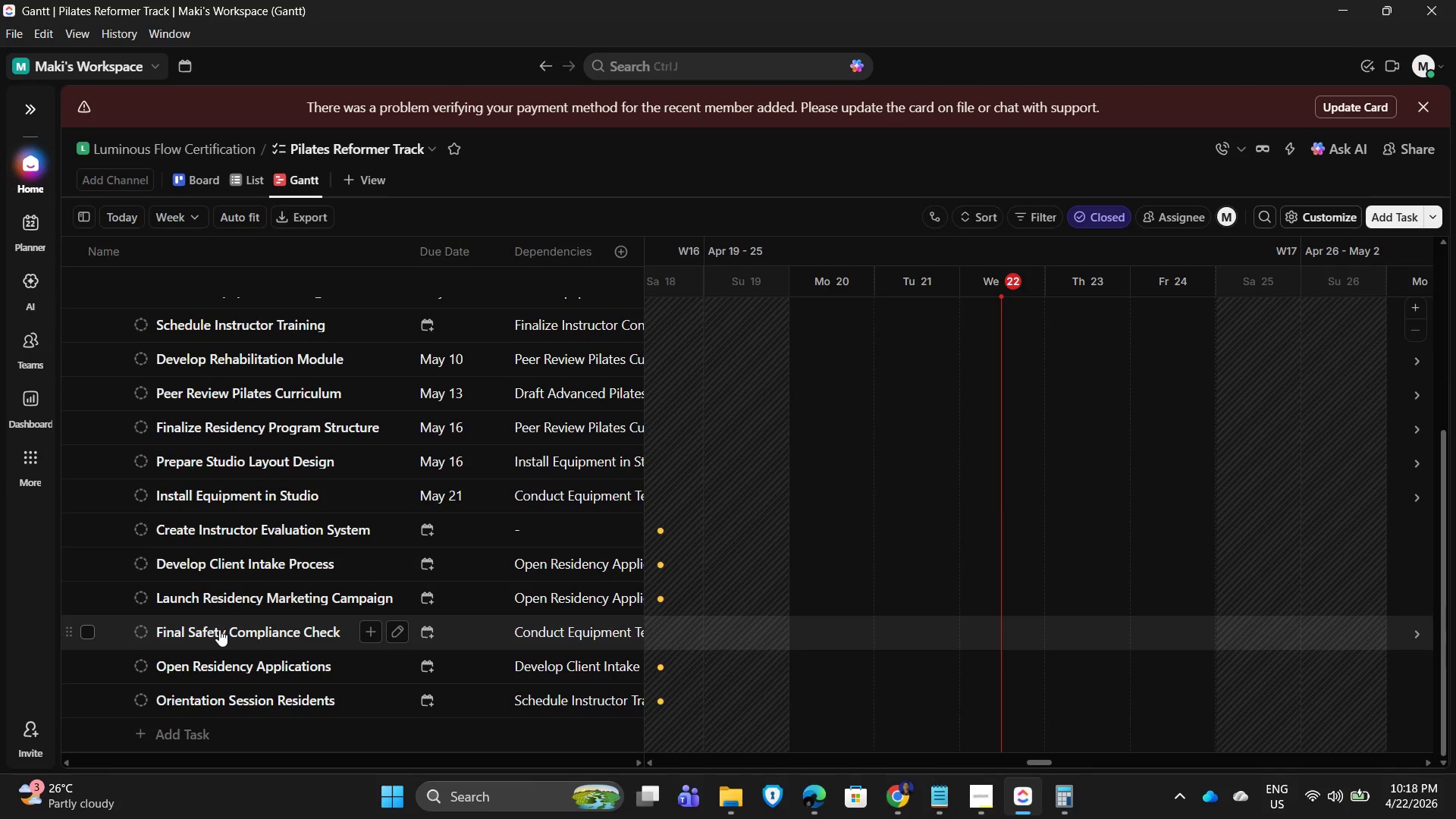 
left_click([219, 629])
 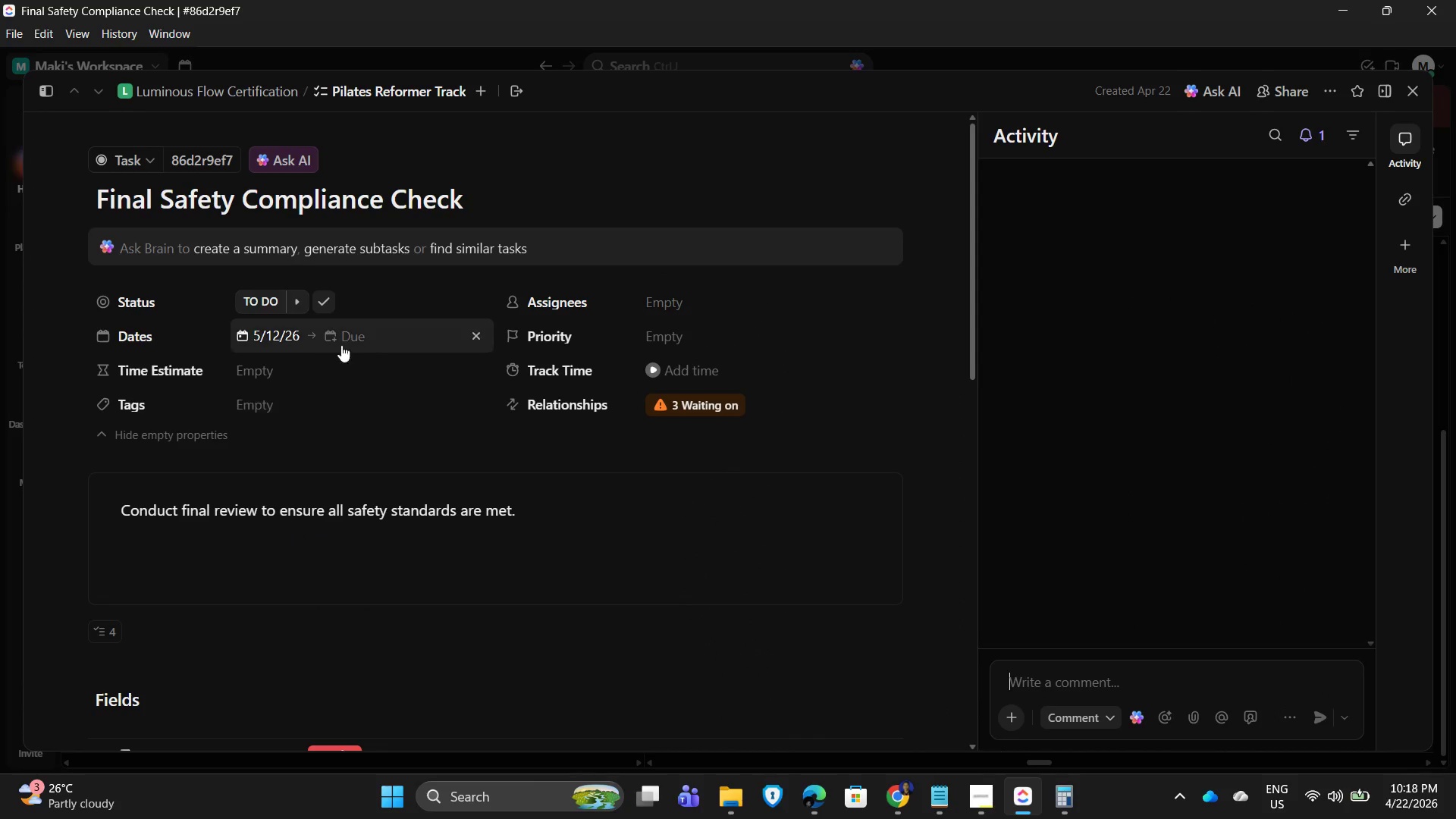 
left_click([275, 334])
 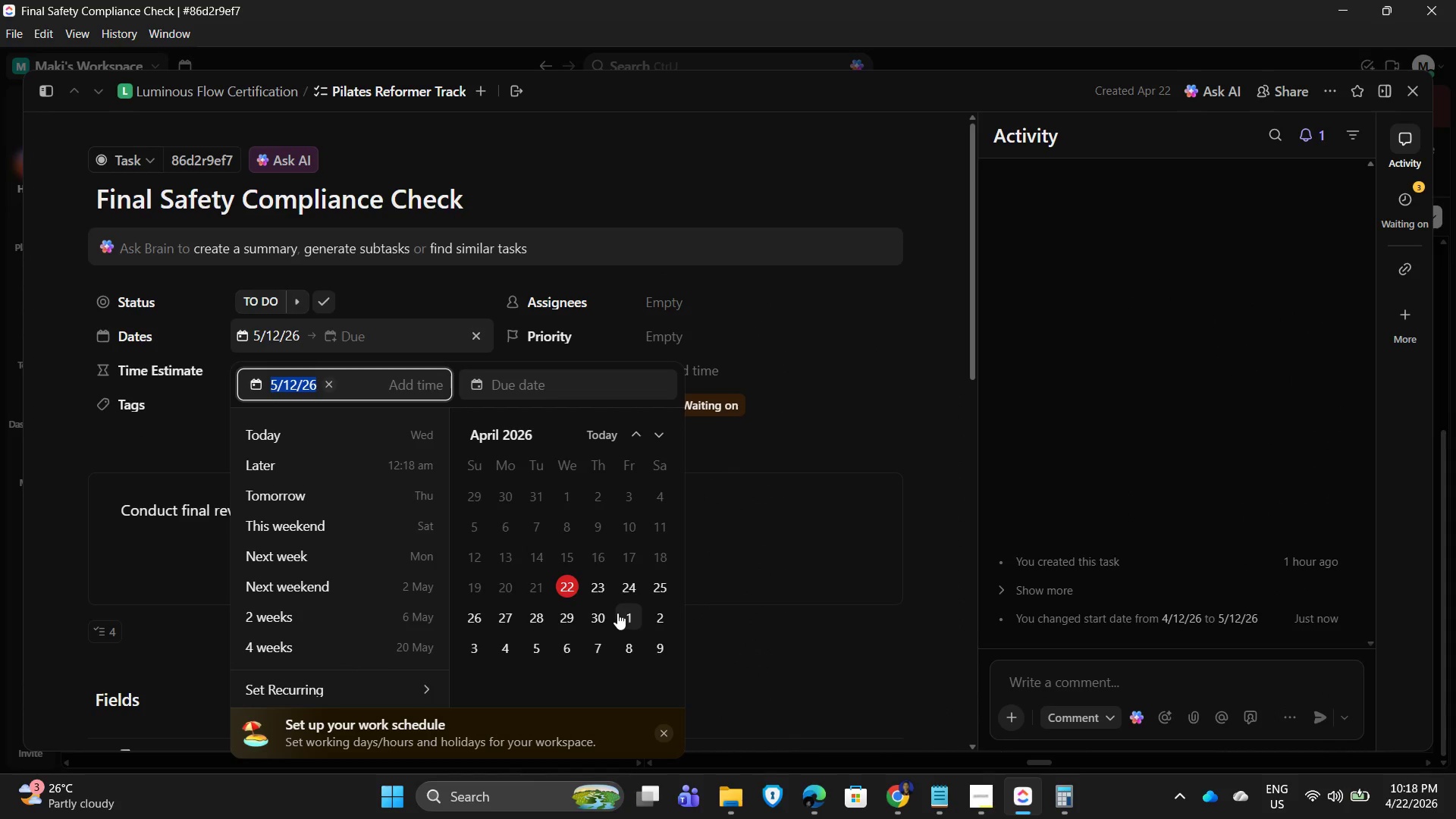 
scroll: coordinate [618, 600], scroll_direction: down, amount: 1.0
 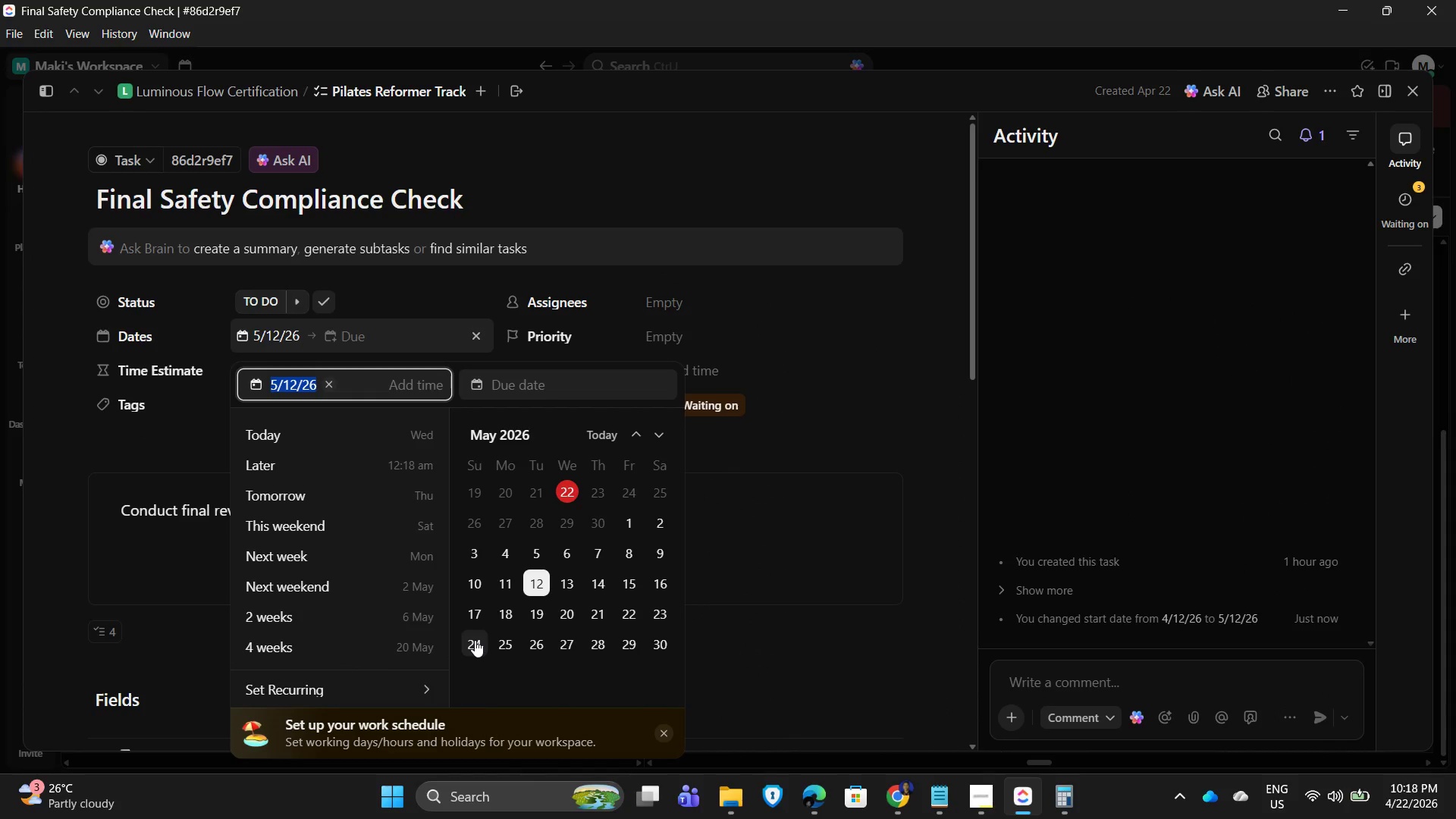 
left_click([475, 640])
 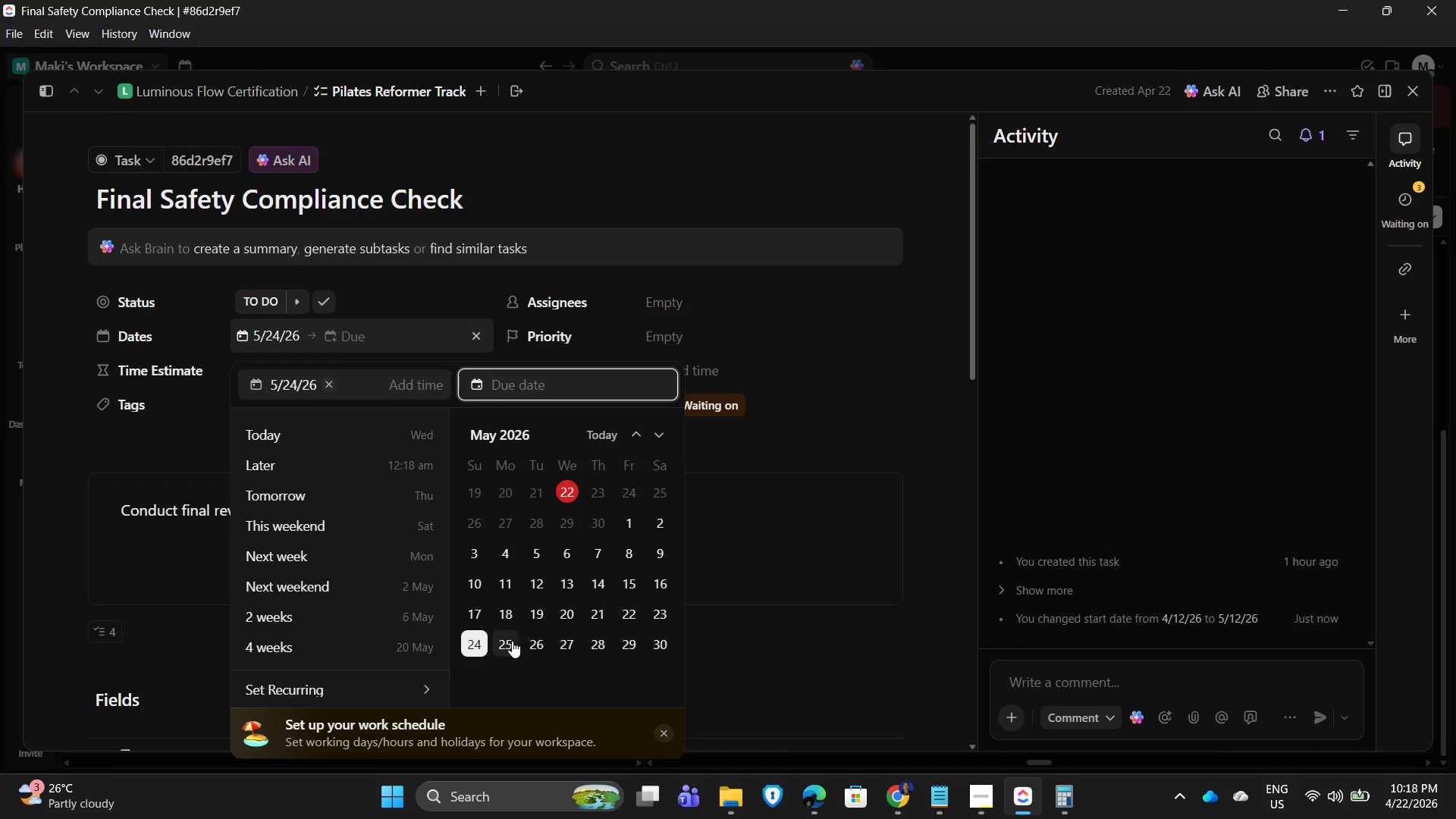 
wait(5.3)
 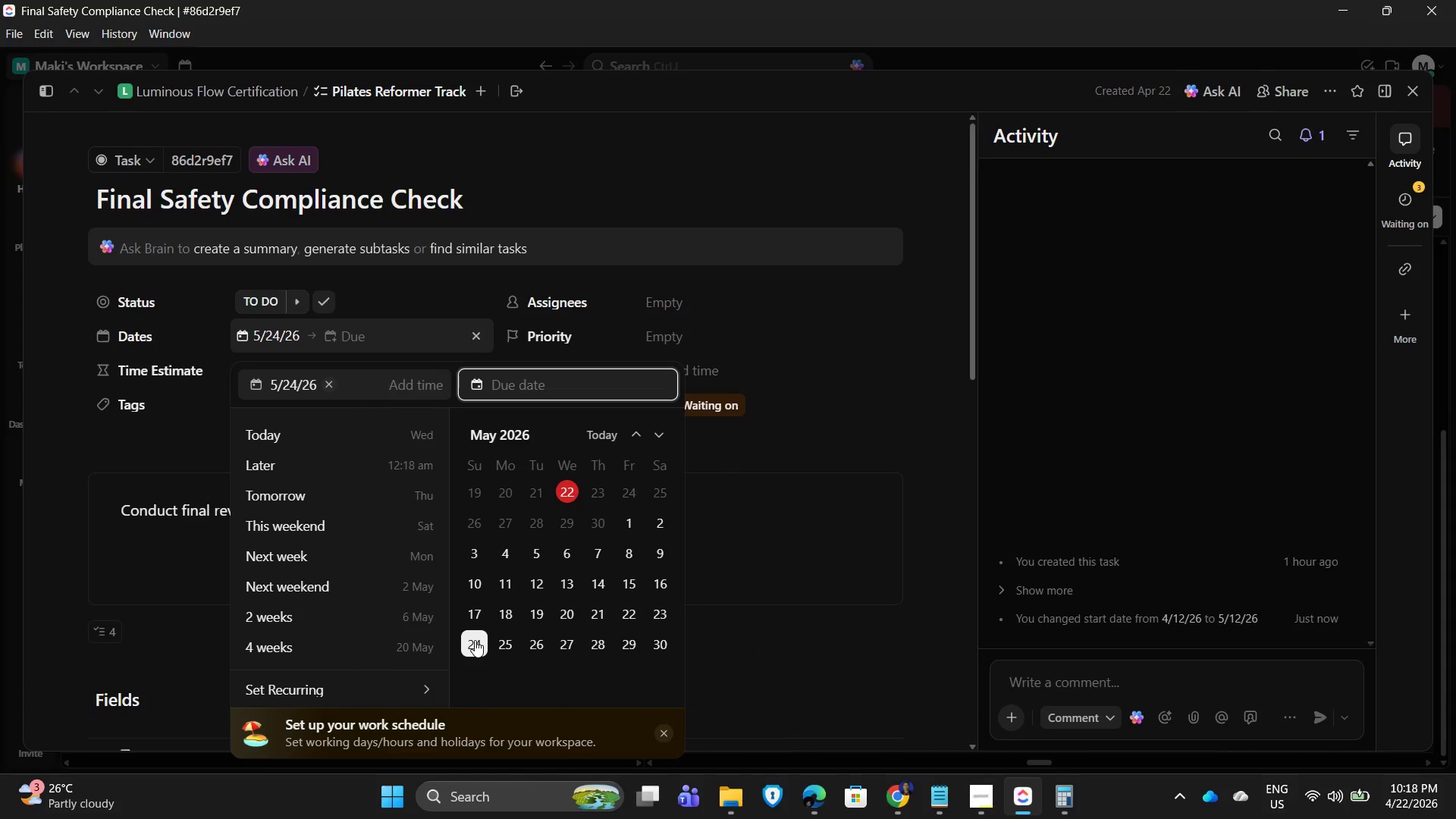 
left_click([511, 641])
 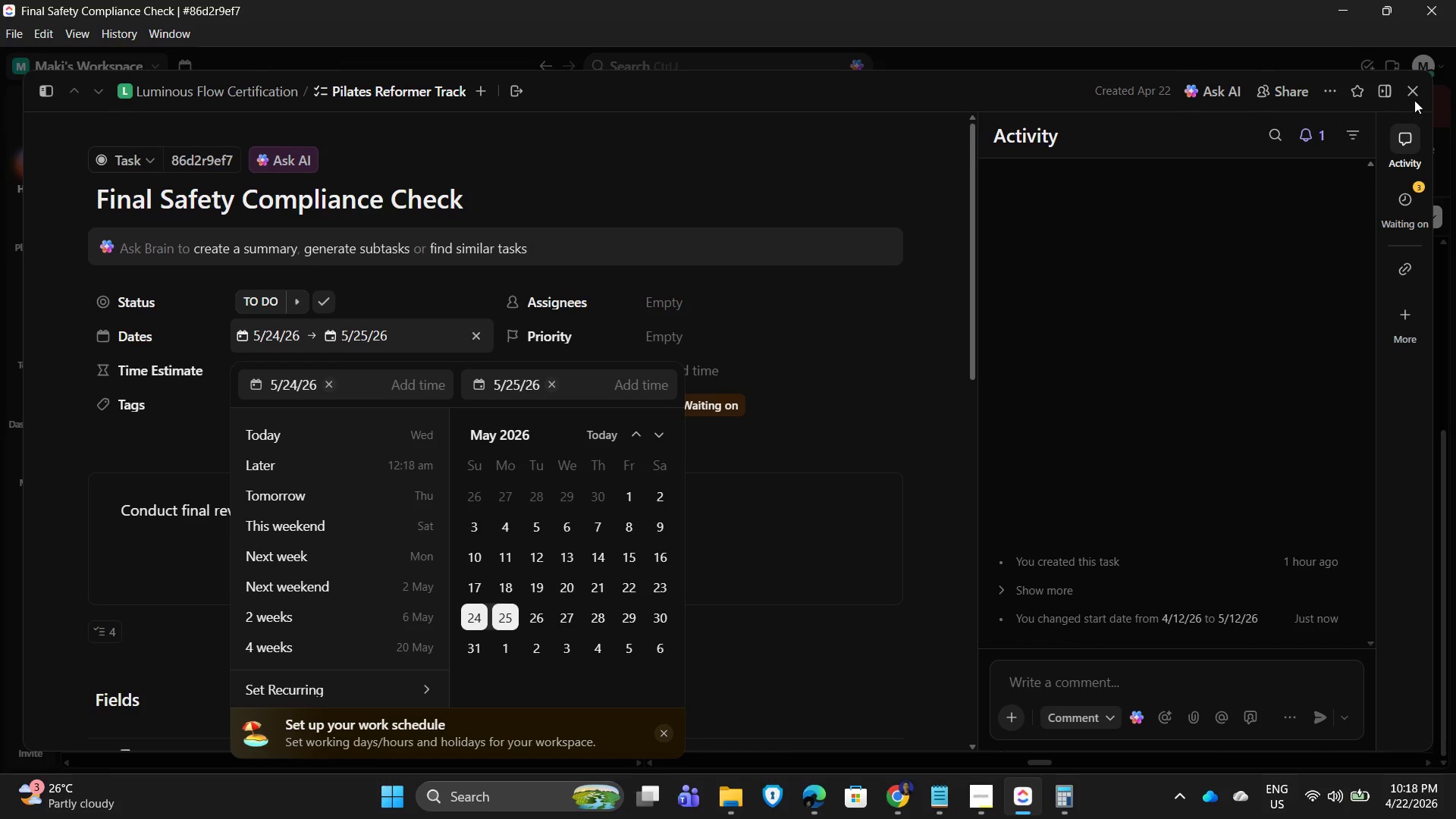 
left_click([1413, 89])
 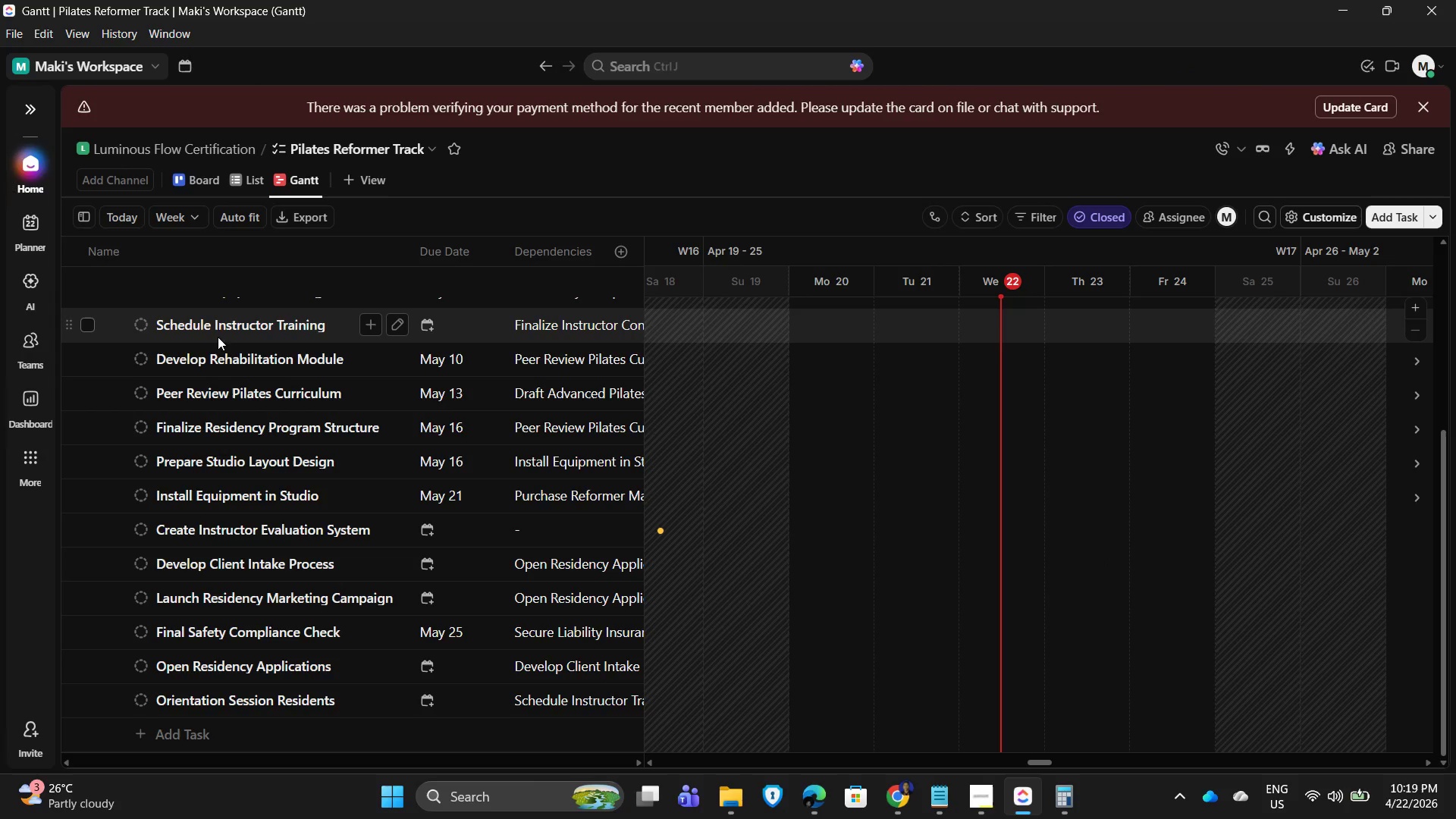 
wait(5.34)
 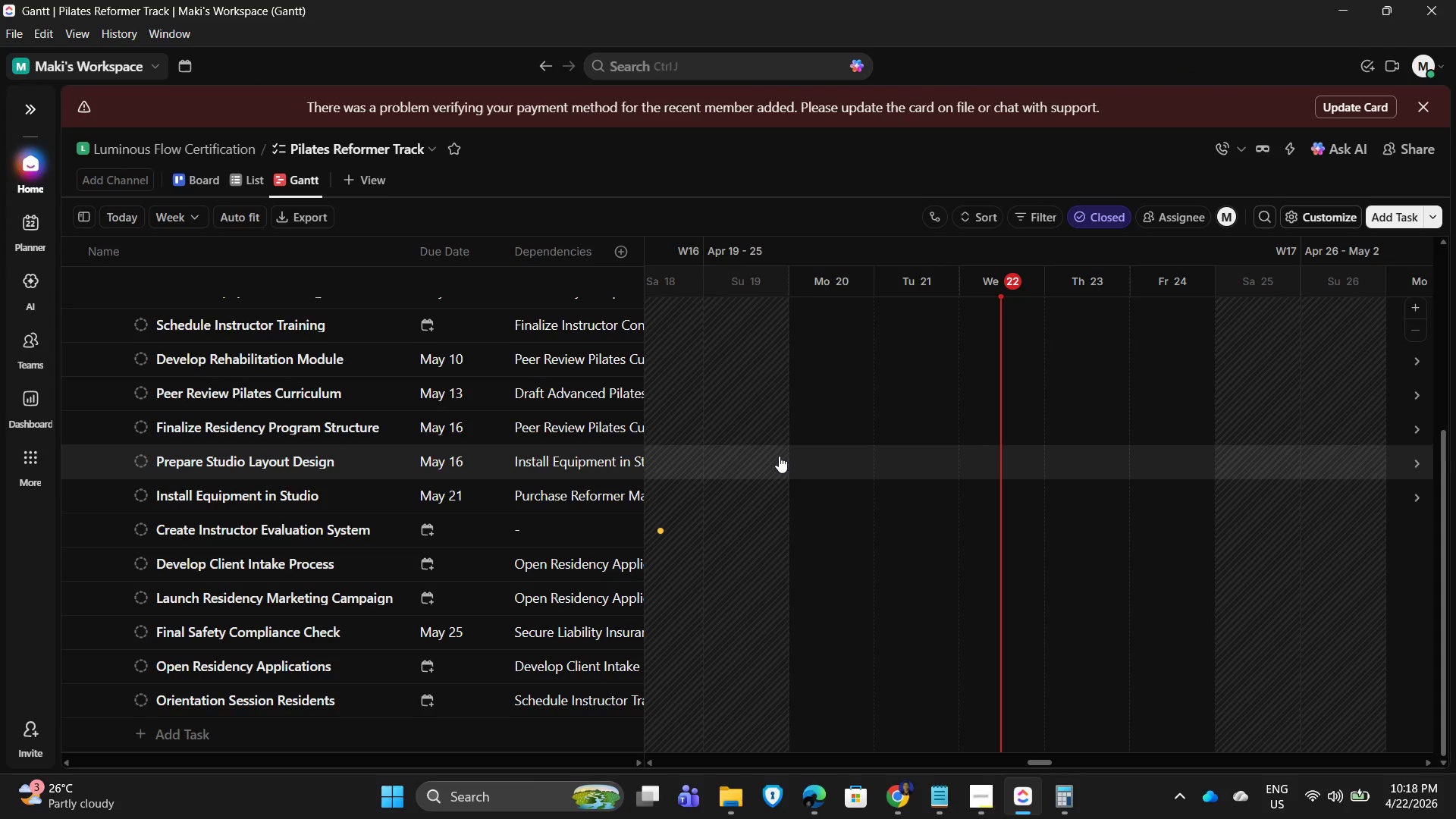 
left_click([221, 328])
 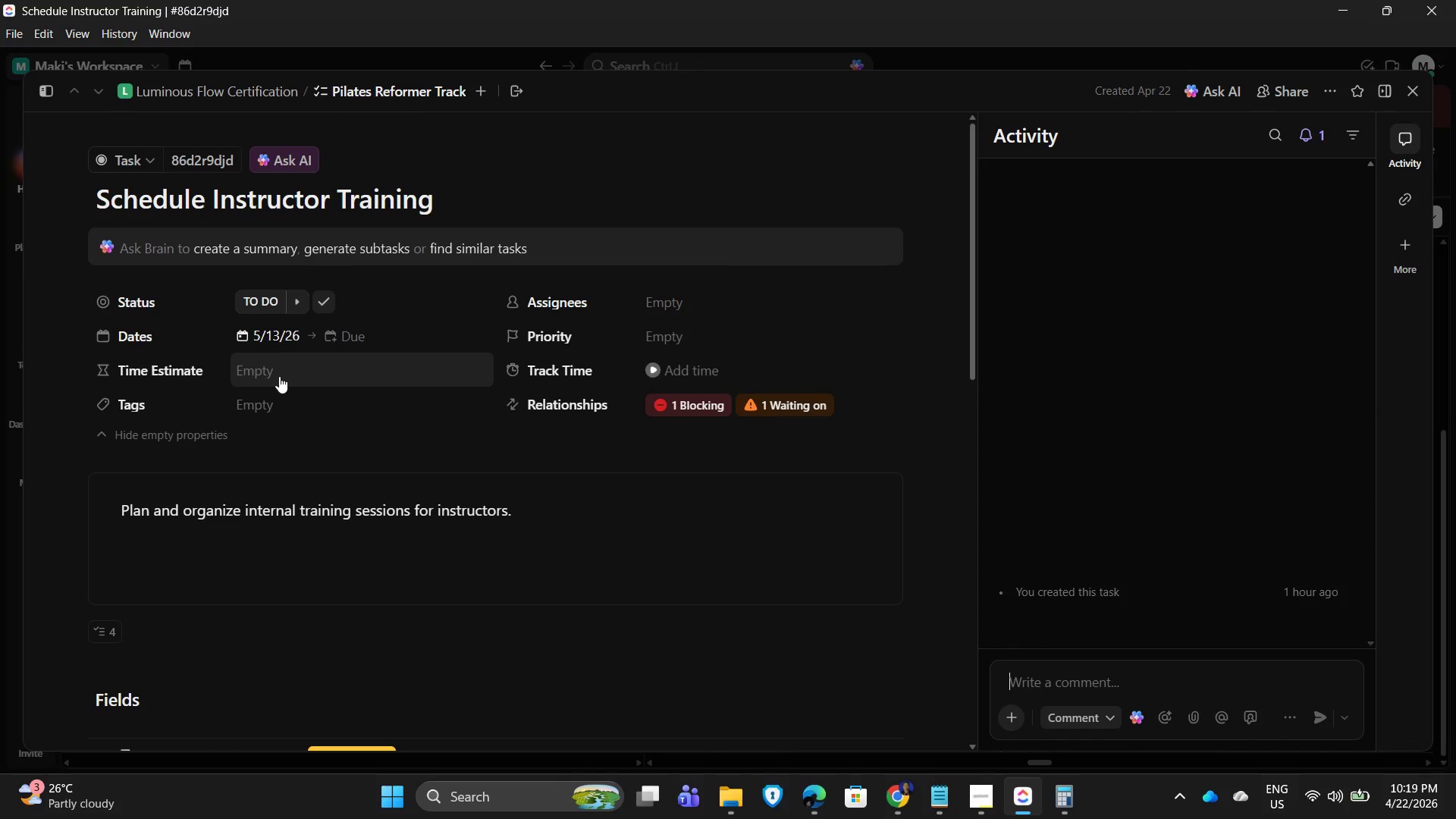 
left_click([269, 337])
 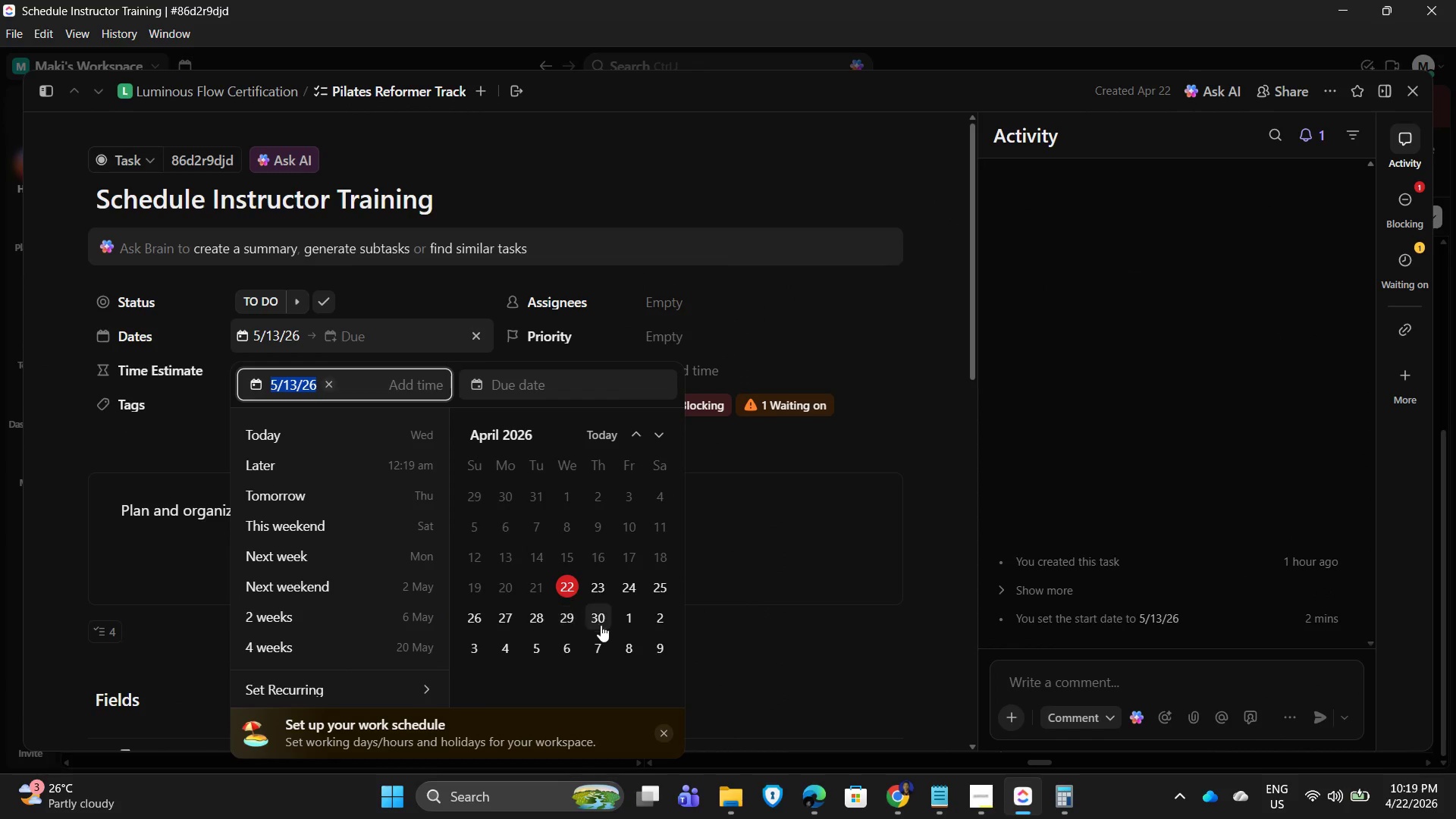 
scroll: coordinate [599, 612], scroll_direction: down, amount: 1.0
 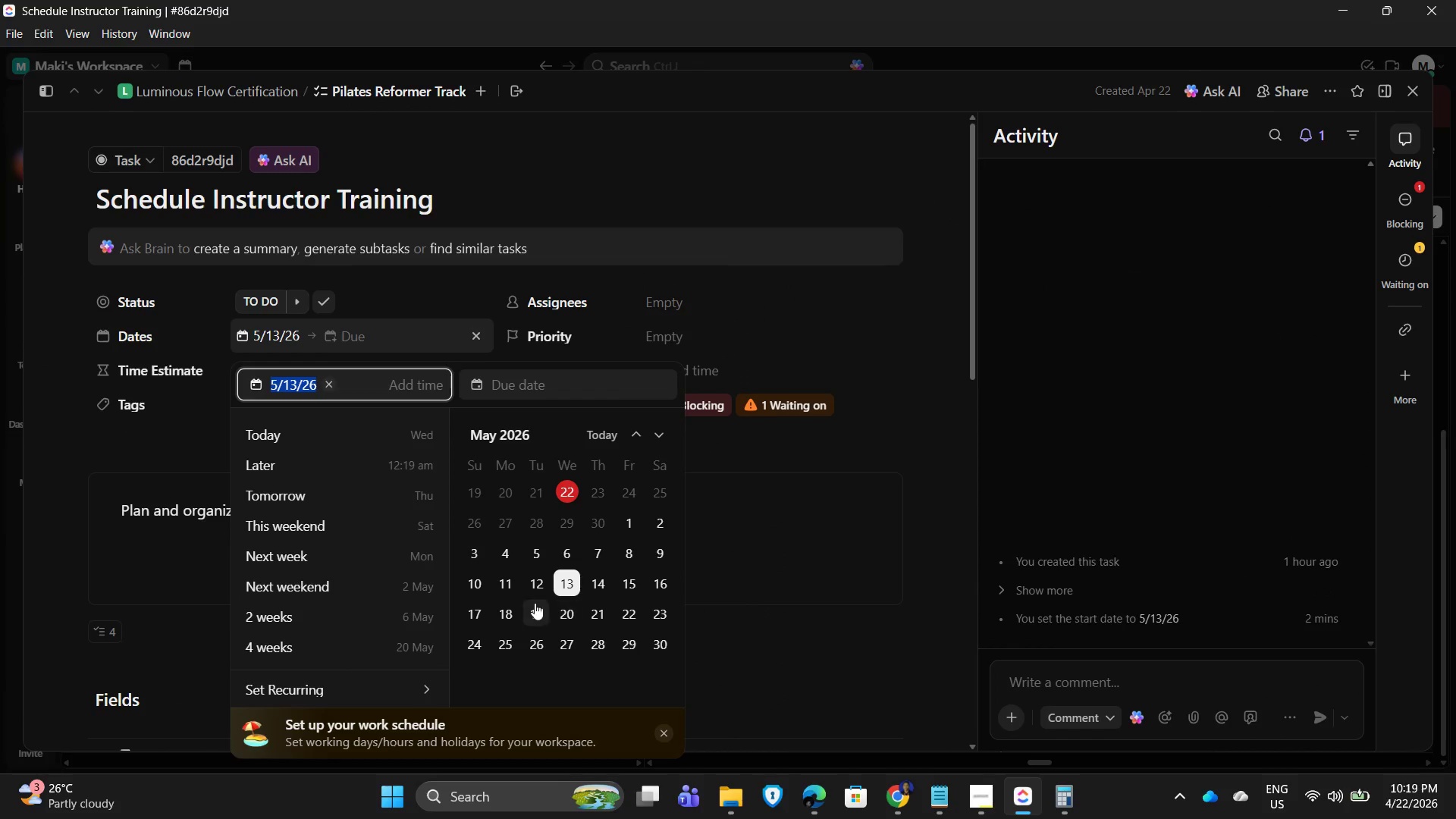 
left_click([510, 609])
 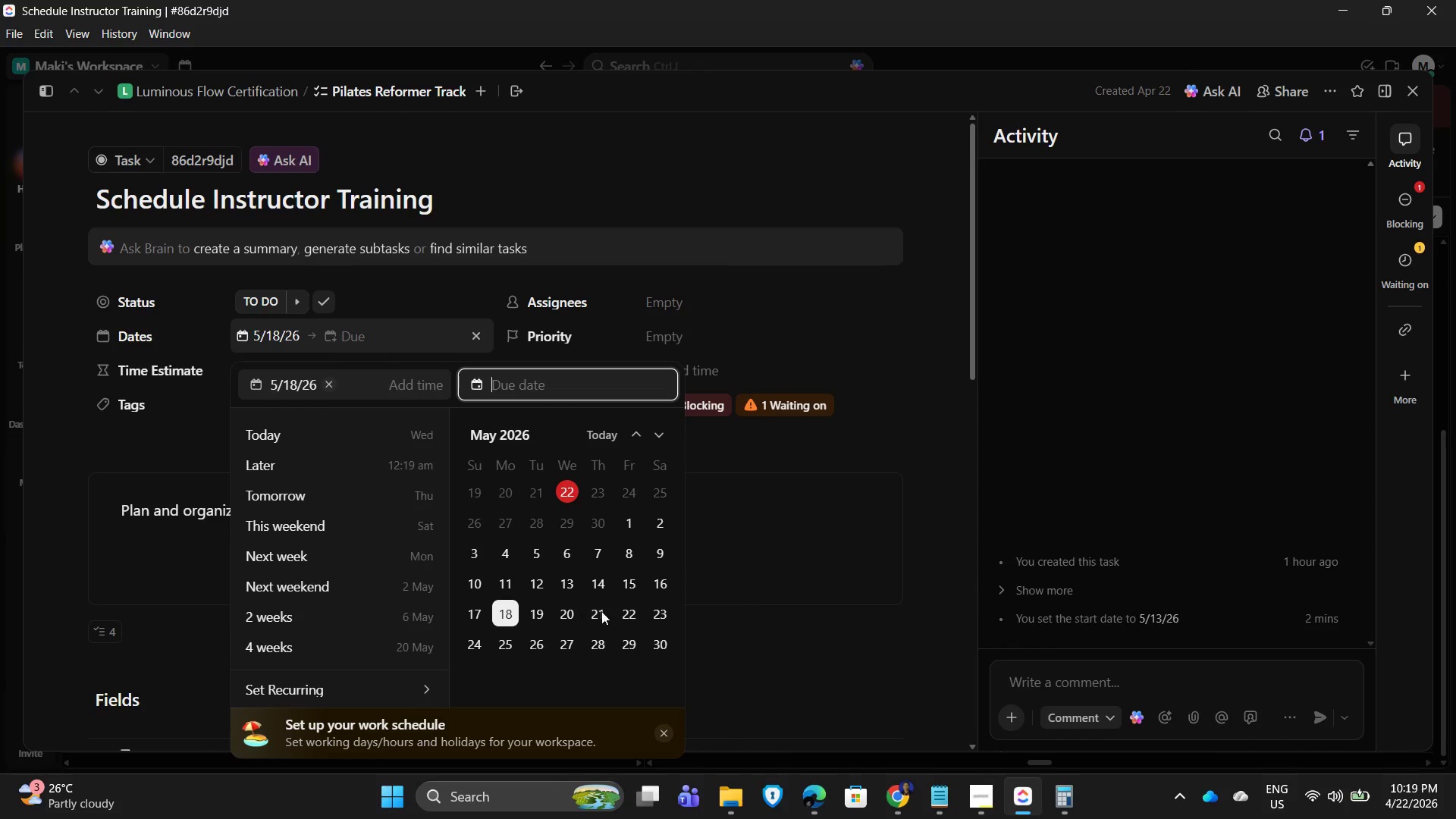 
left_click([627, 610])
 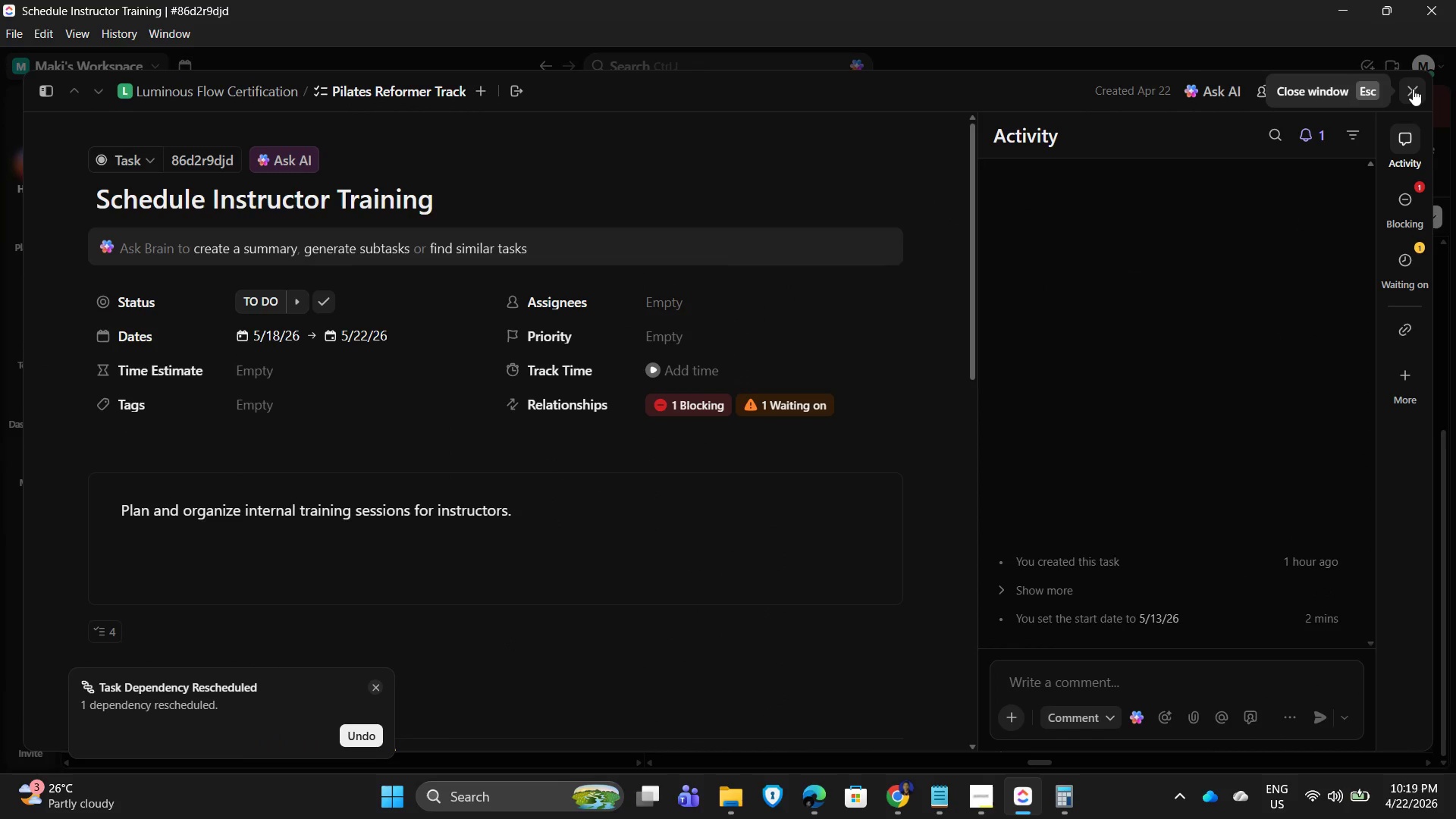 
left_click([1413, 89])
 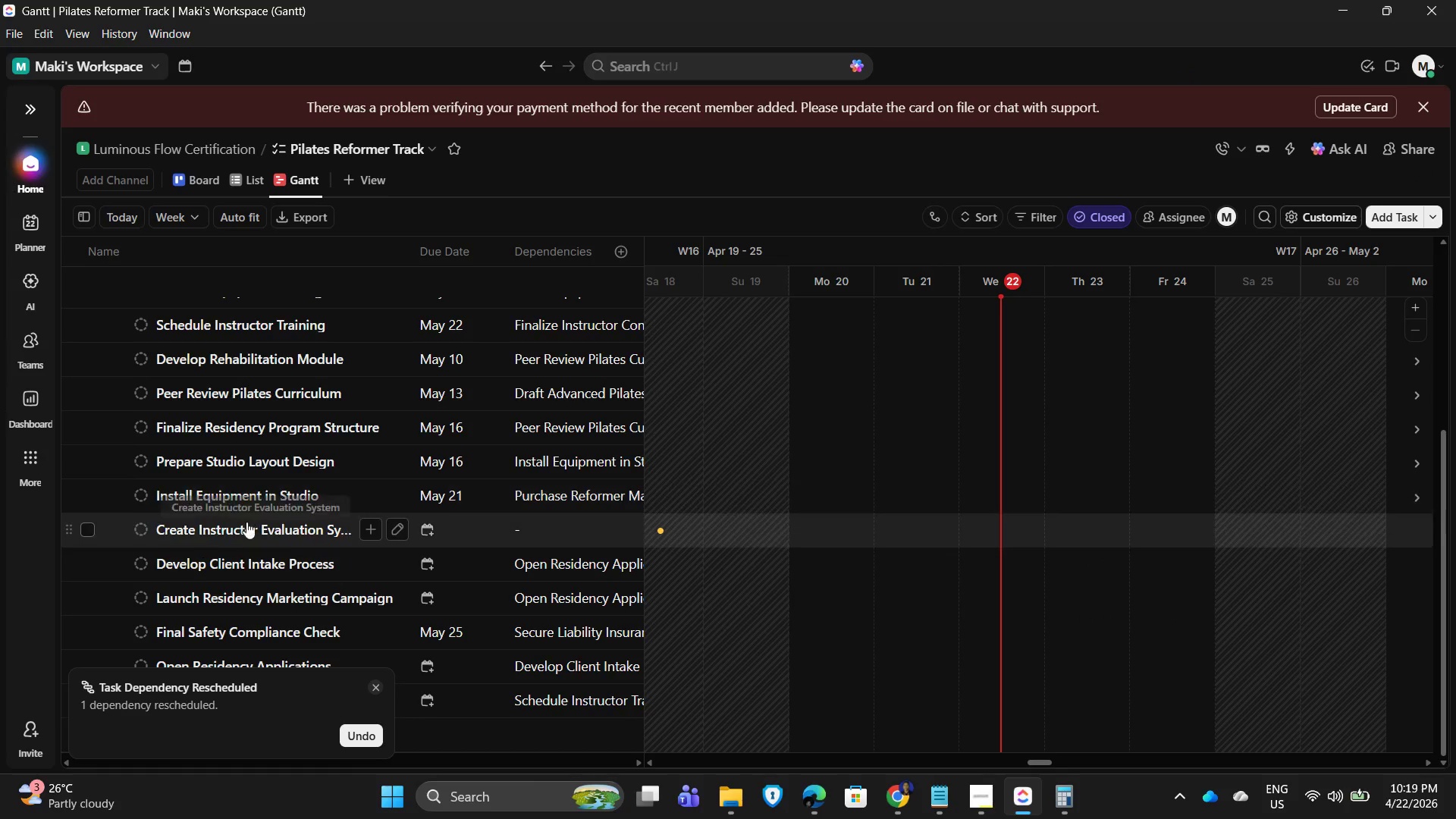 
scroll: coordinate [229, 571], scroll_direction: down, amount: 1.0
 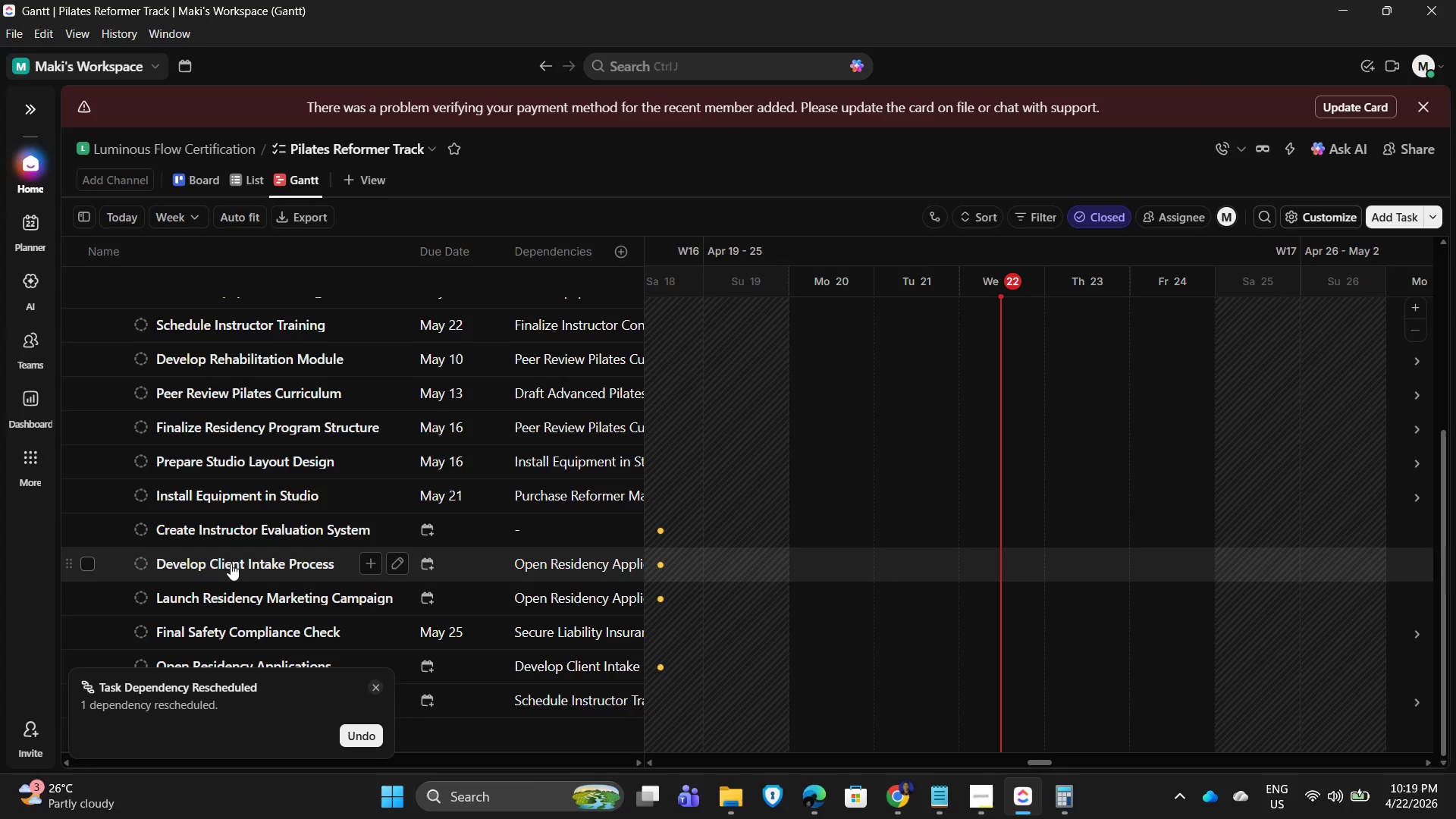 
left_click([231, 563])
 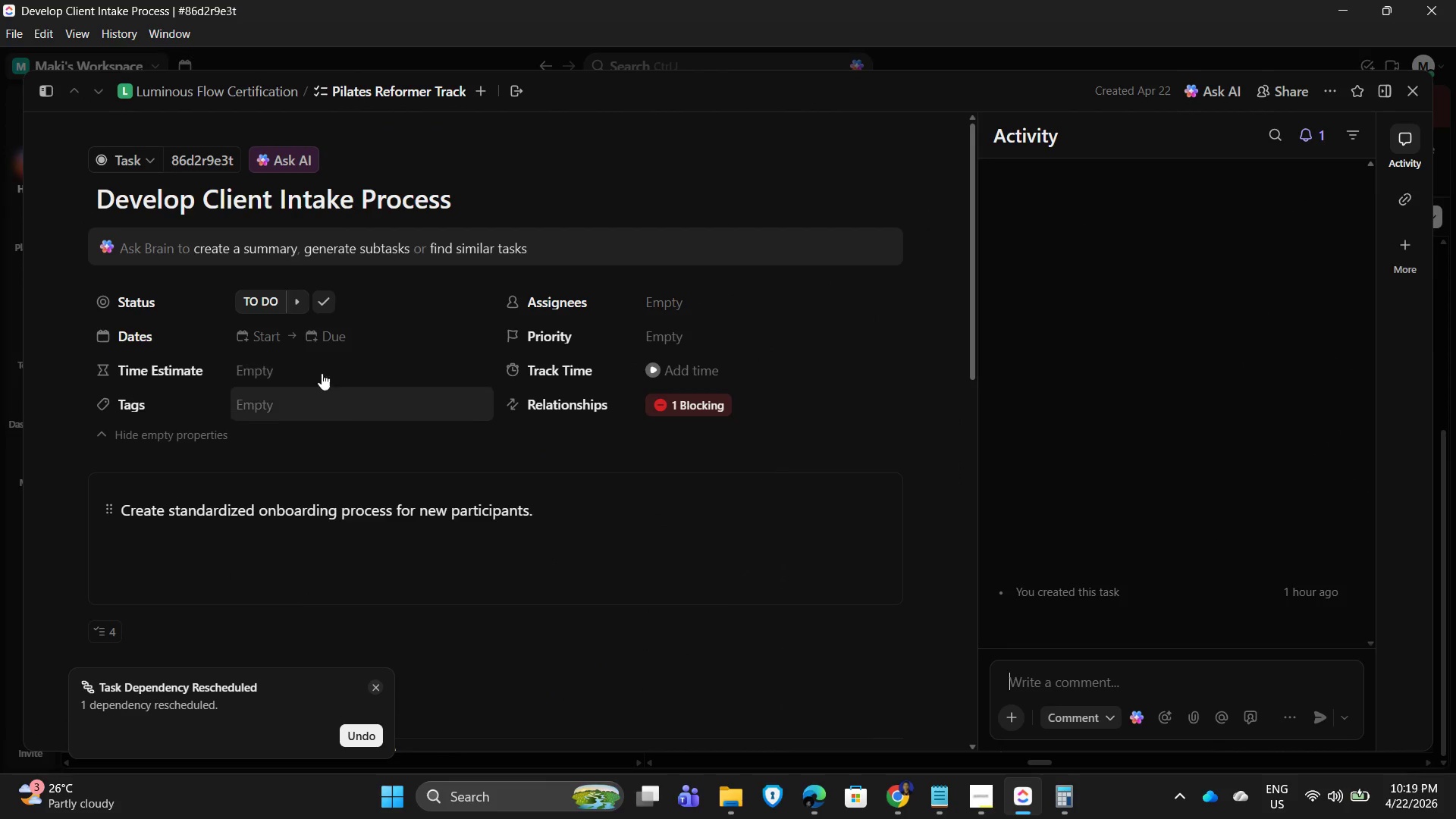 
left_click([251, 334])
 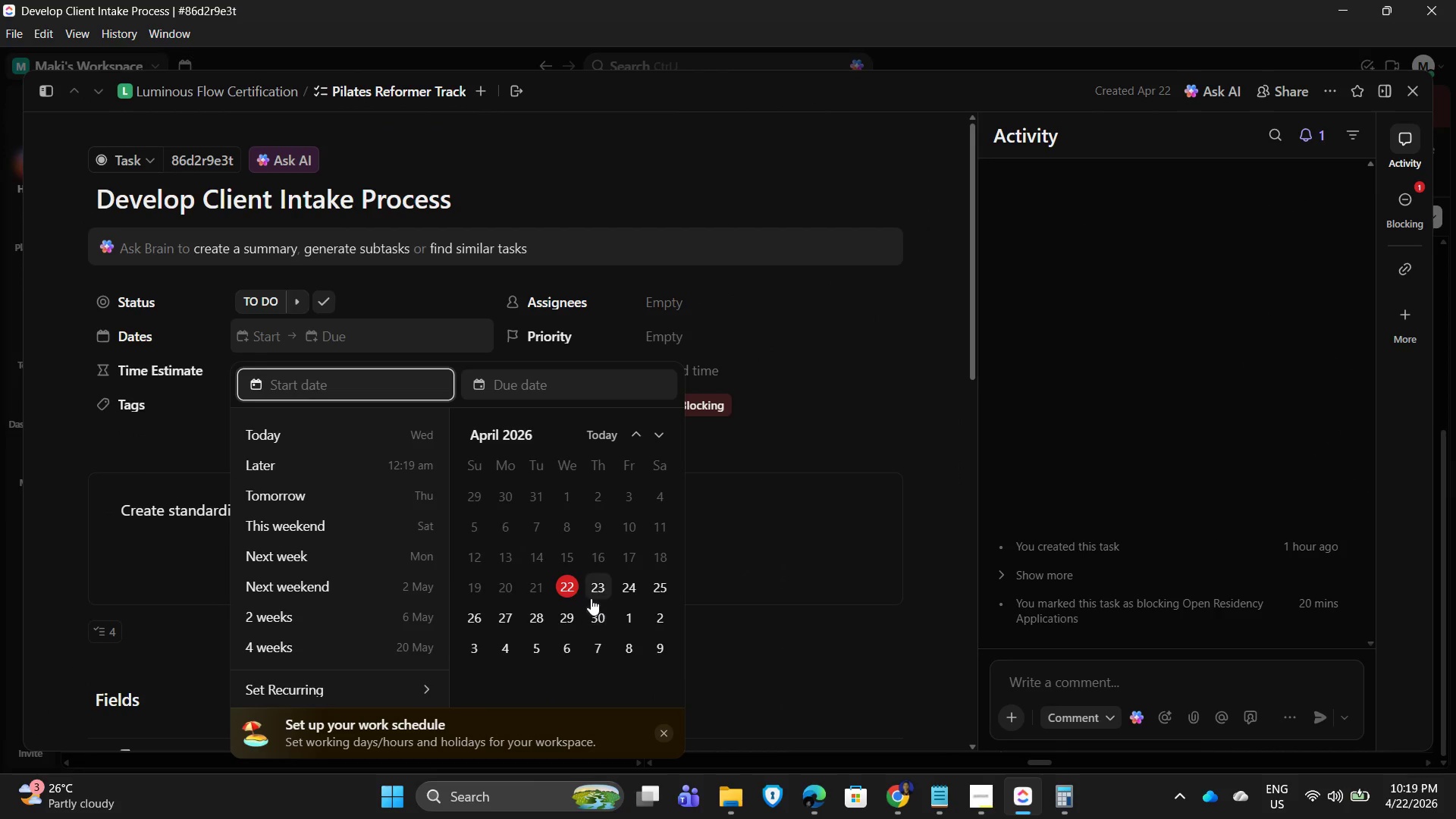 
scroll: coordinate [596, 626], scroll_direction: down, amount: 1.0
 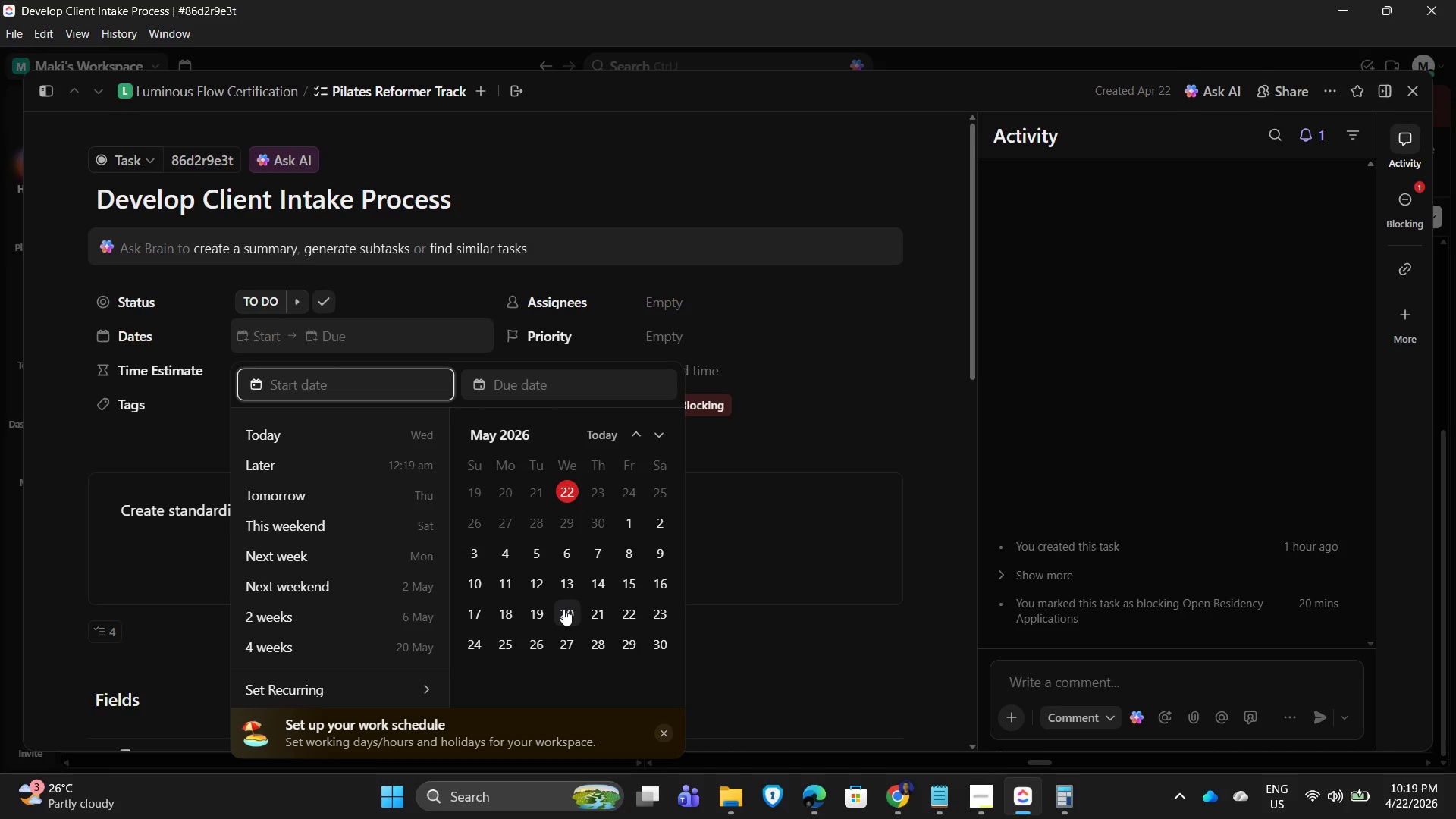 
left_click([563, 609])
 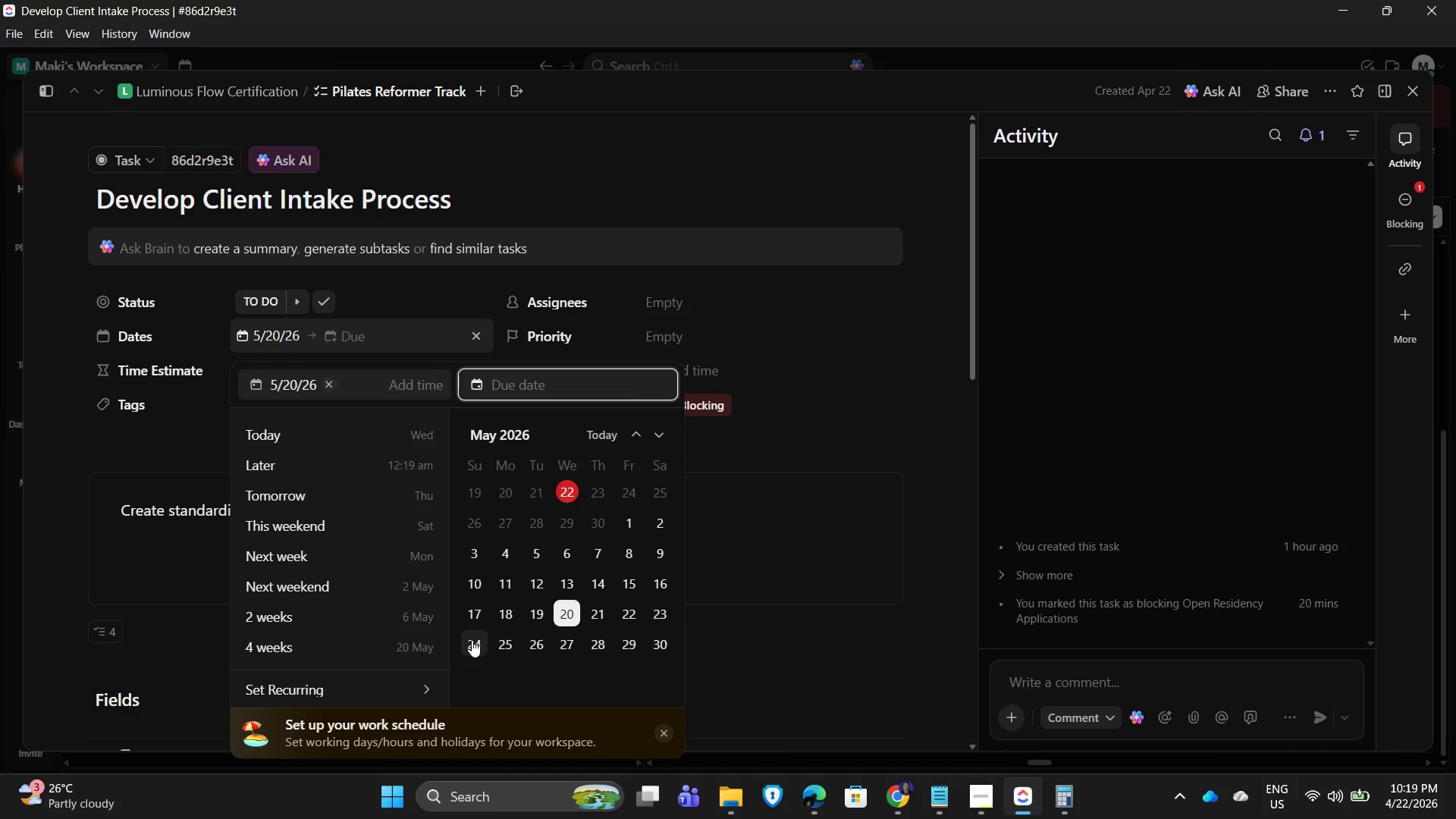 
left_click([472, 640])
 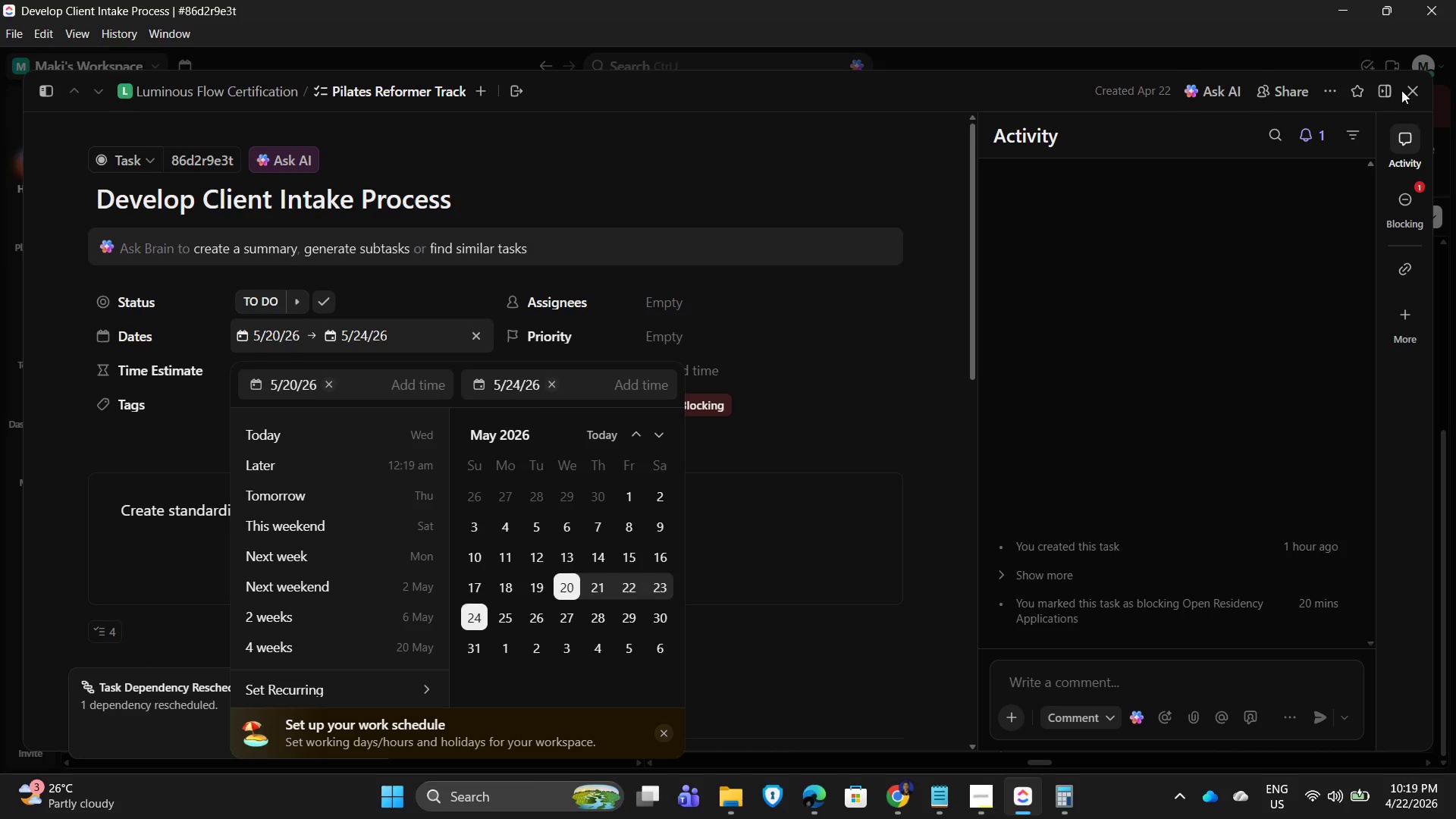 
left_click([1413, 88])
 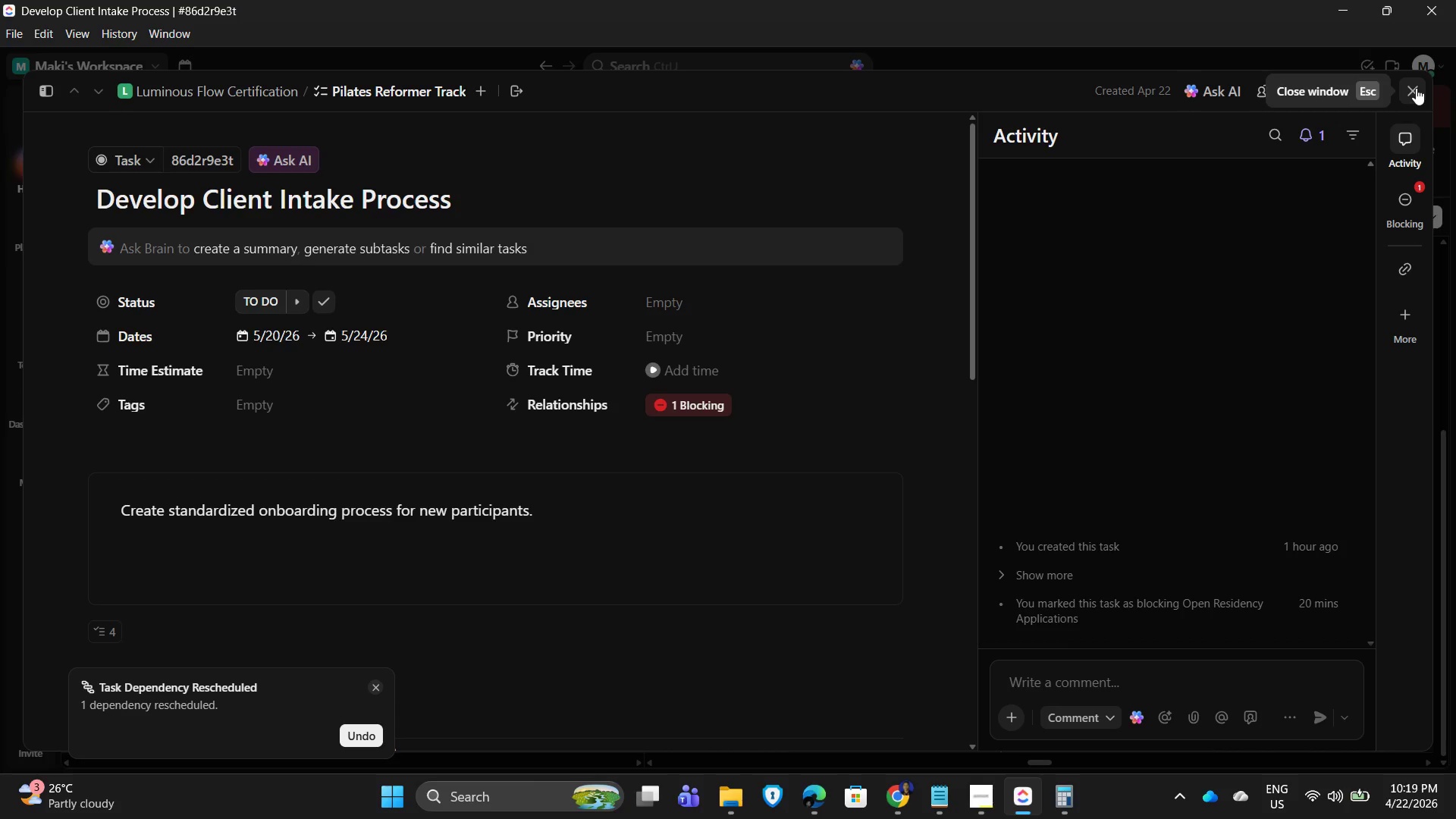 
wait(6.86)
 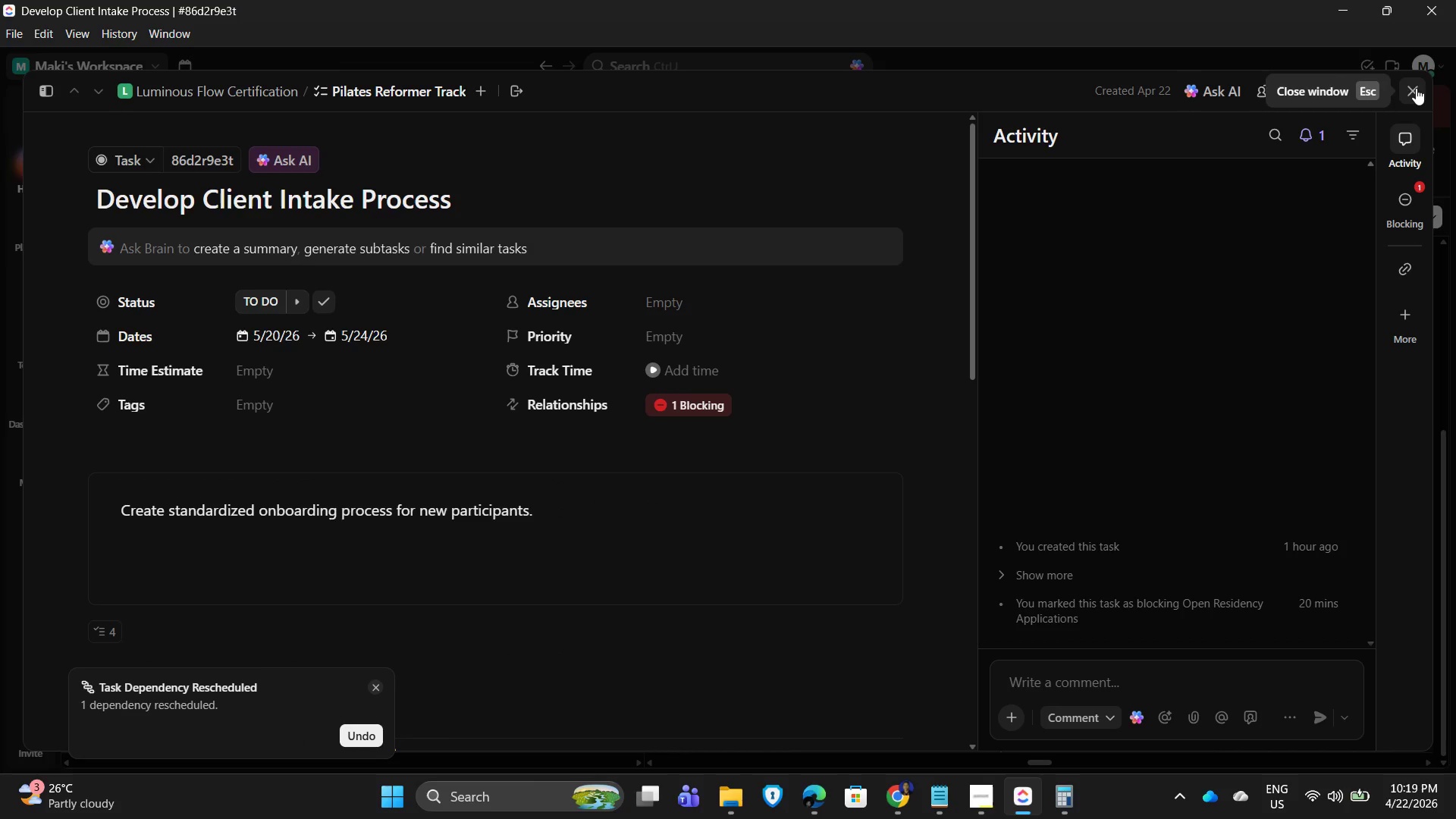 
left_click([1416, 88])
 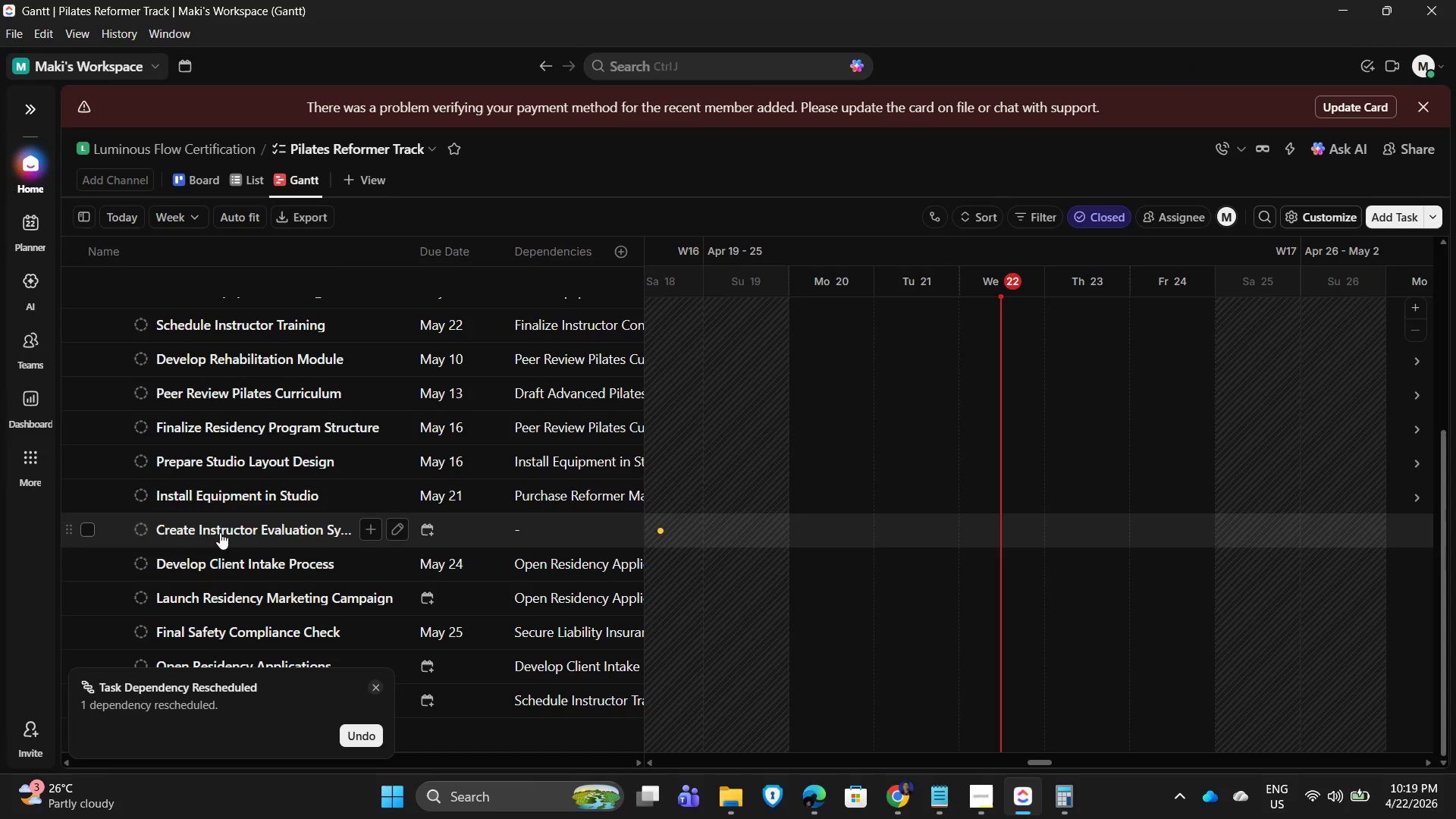 
scroll: coordinate [225, 590], scroll_direction: down, amount: 1.0
 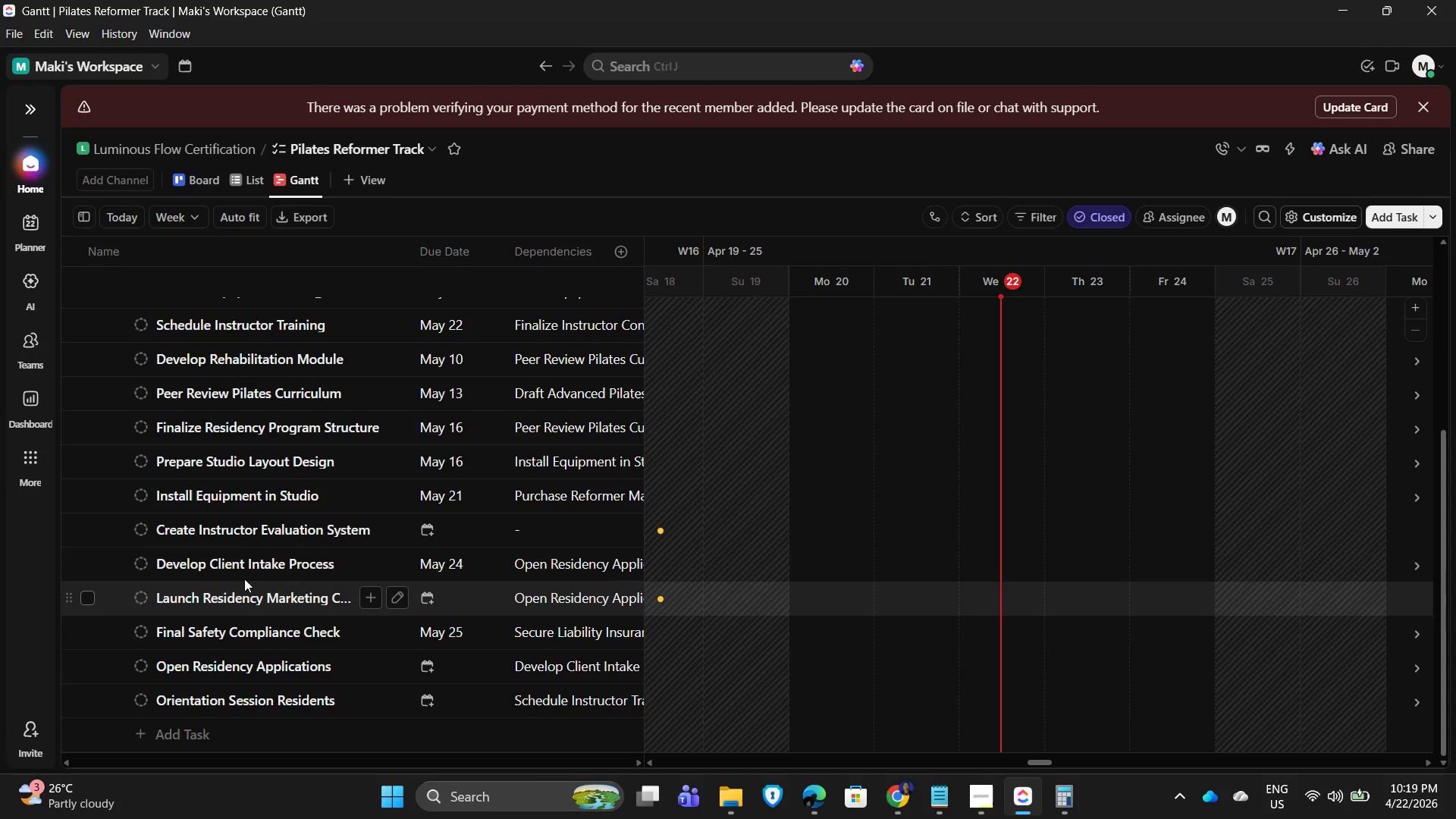 
scroll: coordinate [245, 561], scroll_direction: none, amount: 0.0
 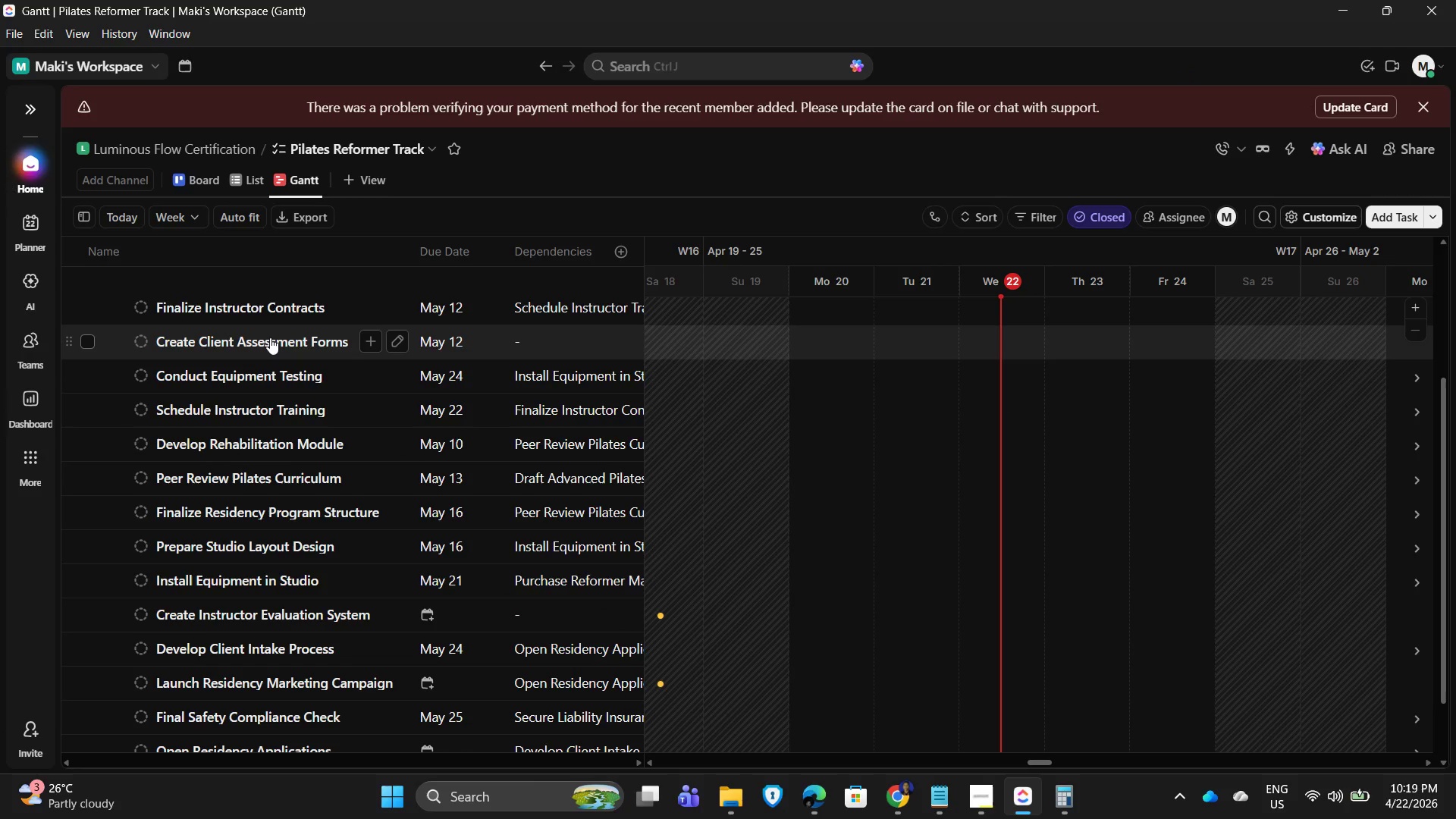 
scroll: coordinate [227, 356], scroll_direction: up, amount: 3.0
 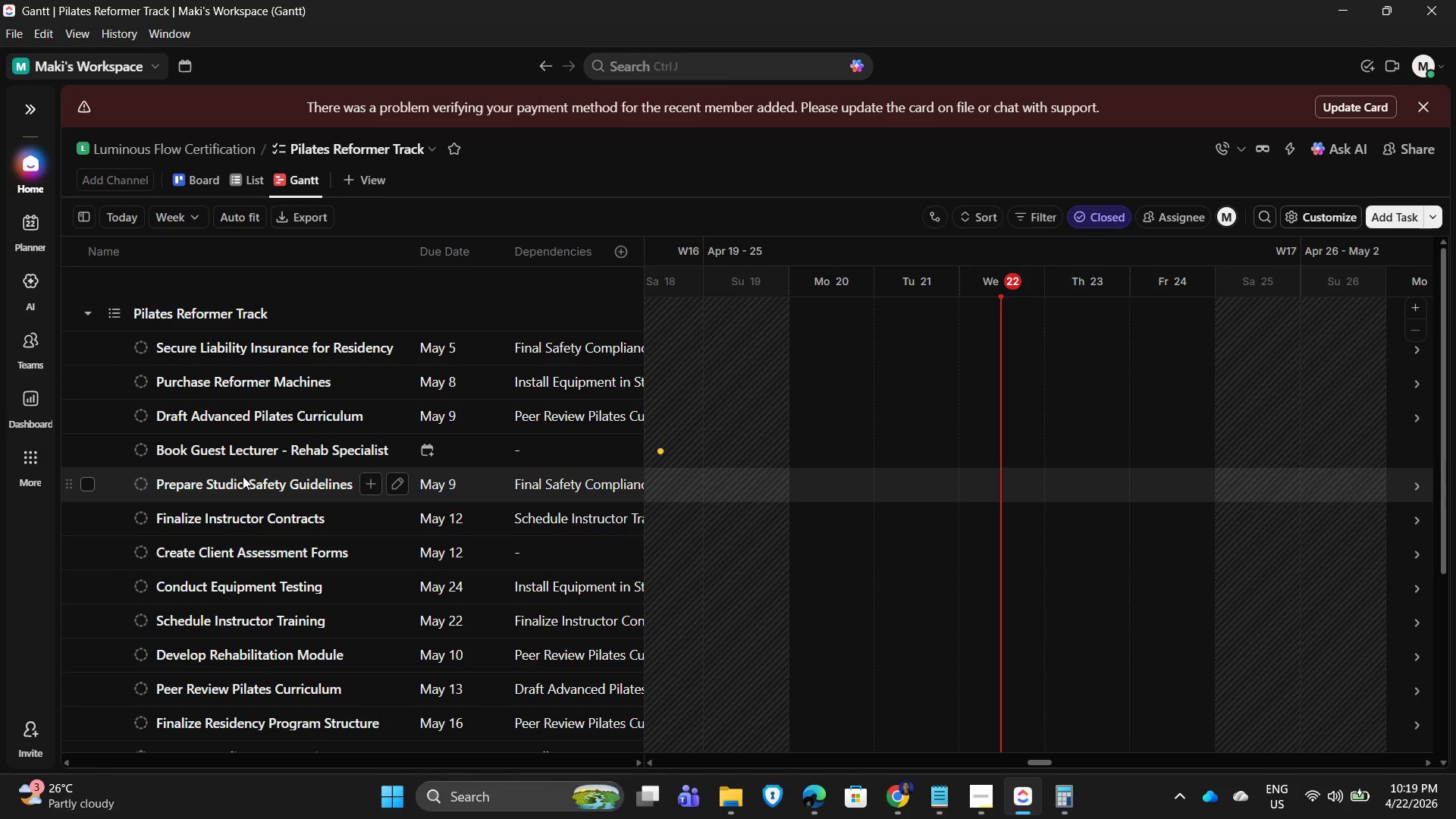 
scroll: coordinate [240, 491], scroll_direction: none, amount: 0.0
 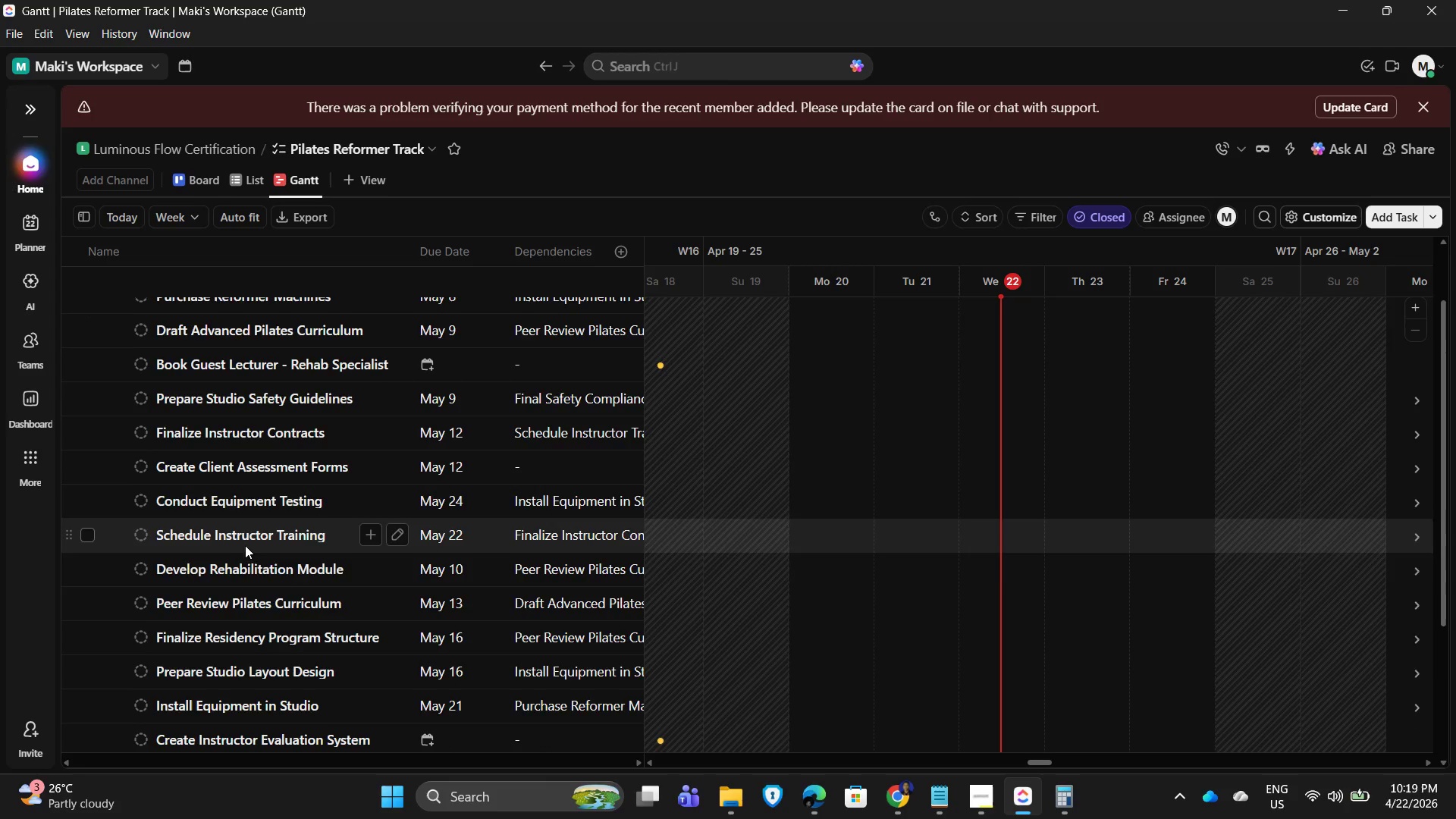 
scroll: coordinate [253, 686], scroll_direction: down, amount: 3.0
 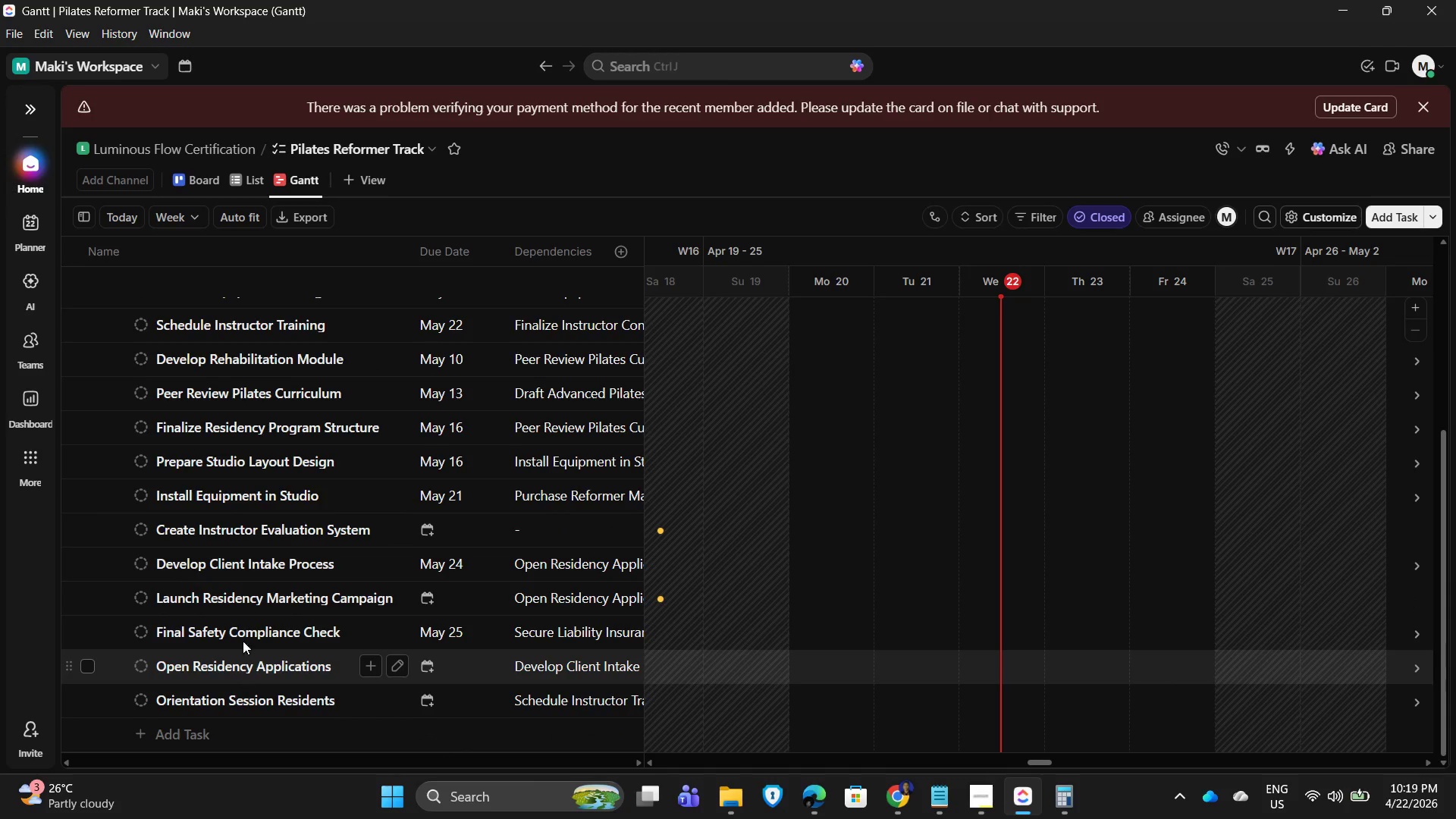 
scroll: coordinate [237, 597], scroll_direction: up, amount: 3.0
 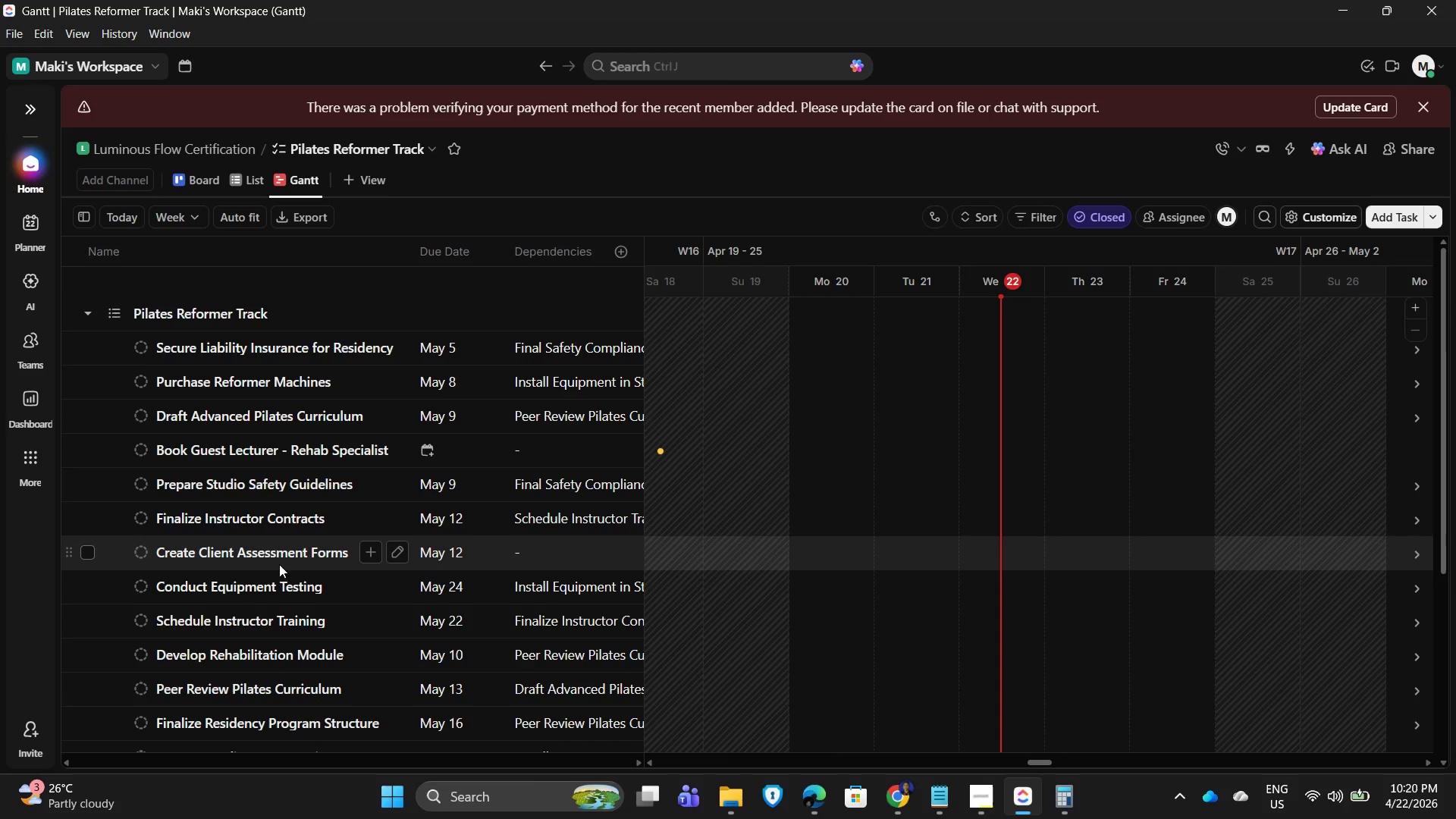 
wait(14.98)
 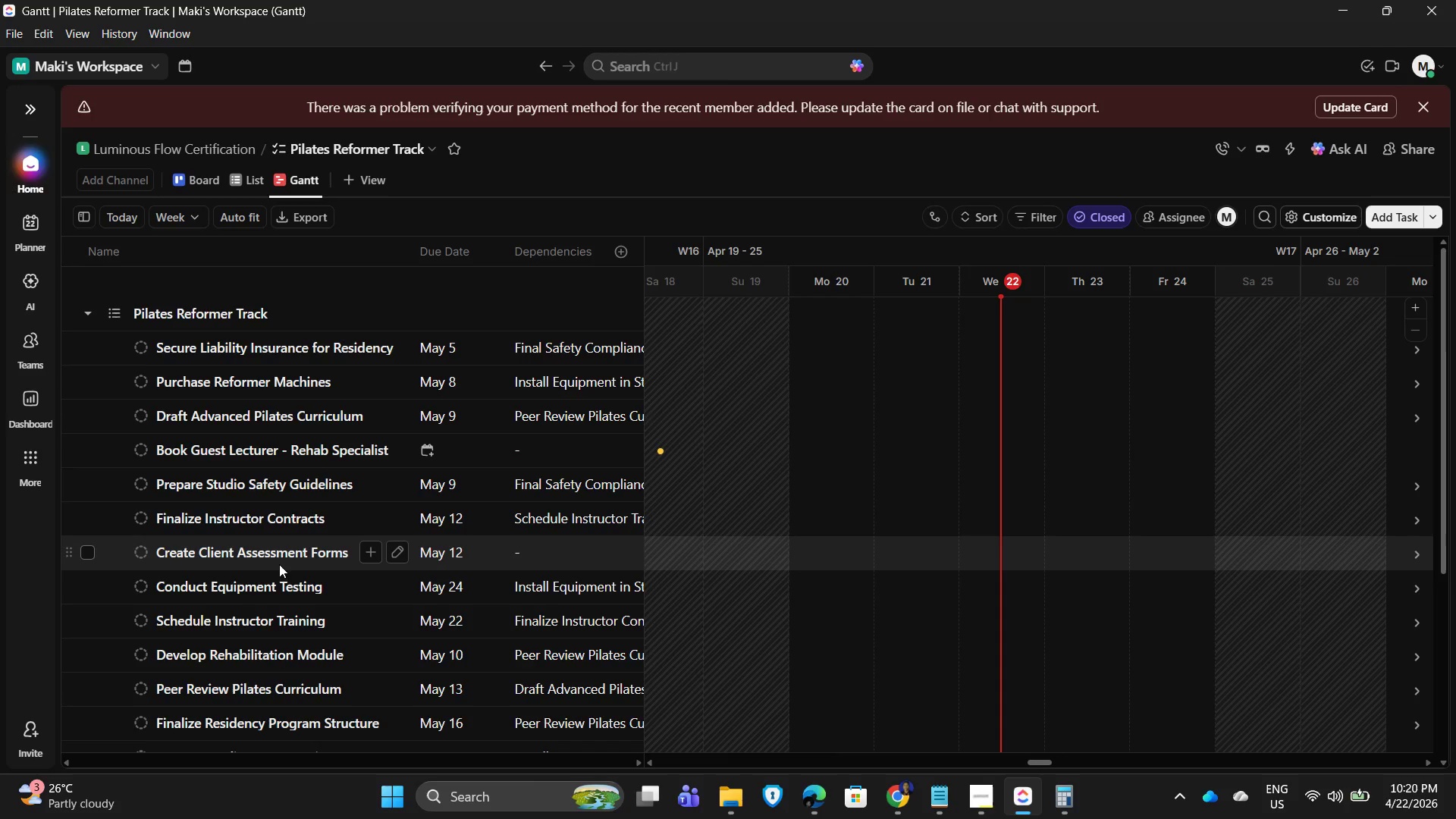 
scroll: coordinate [245, 682], scroll_direction: none, amount: 0.0
 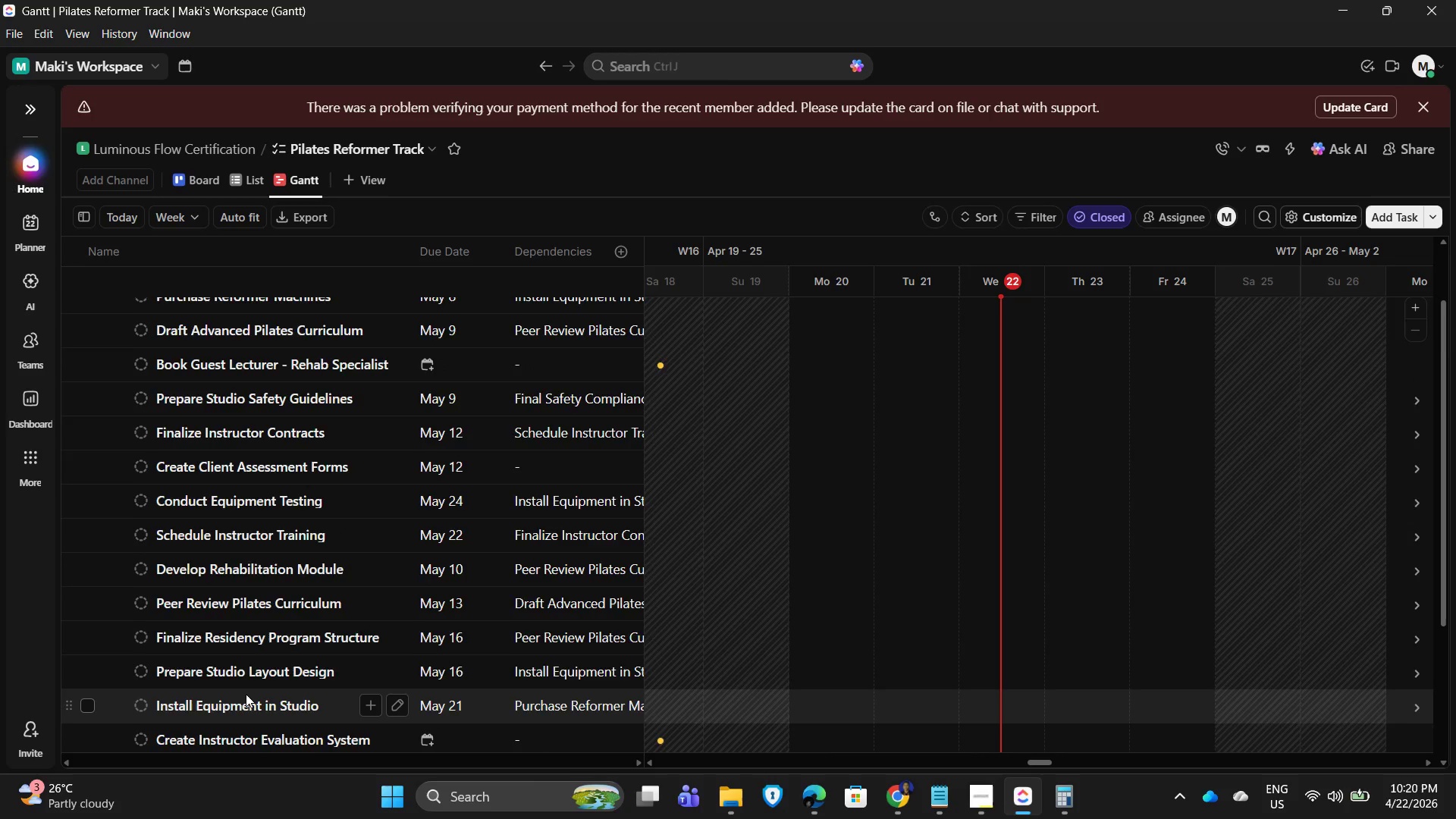 
scroll: coordinate [246, 717], scroll_direction: down, amount: 4.0
 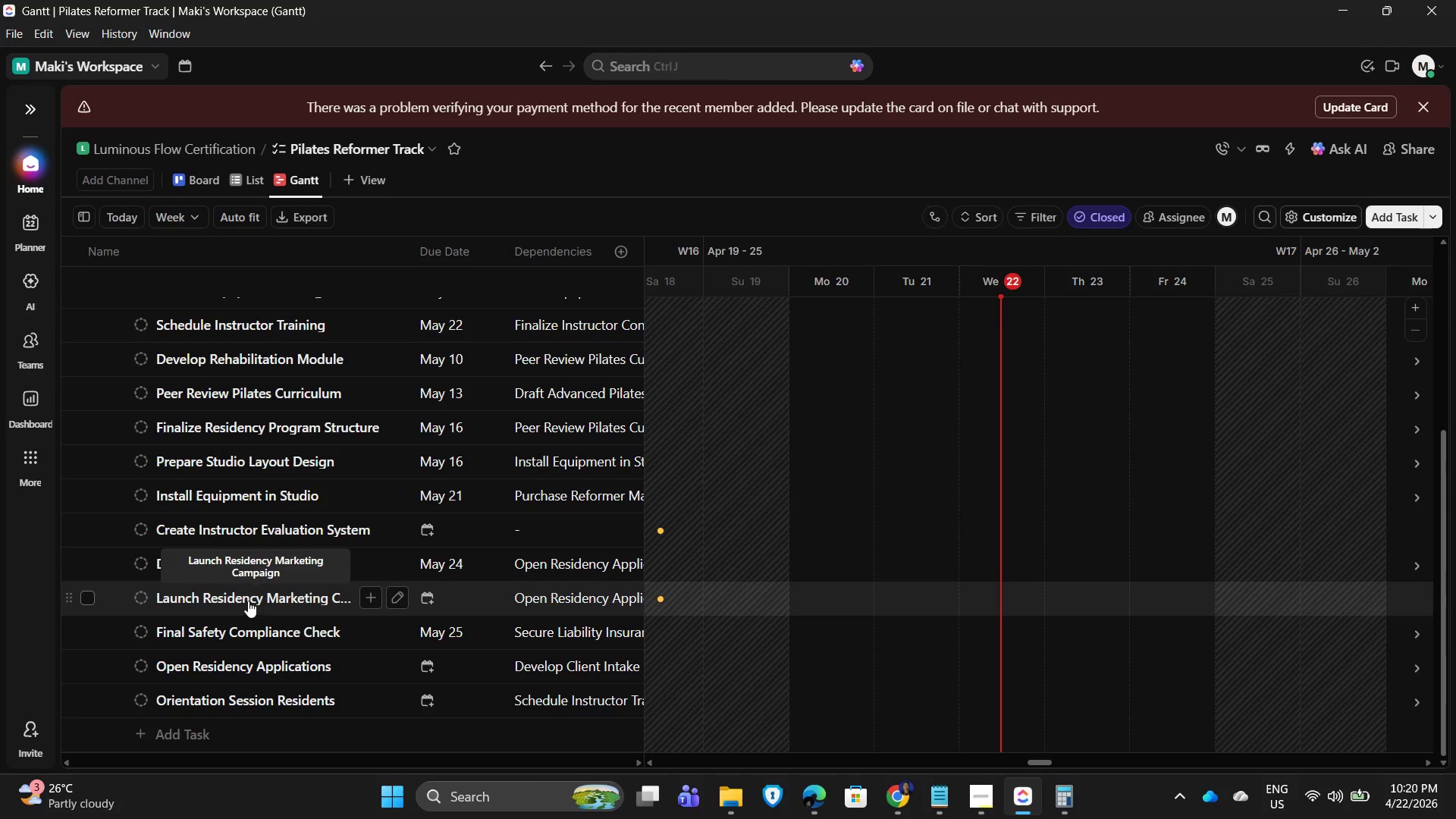 
mouse_move([289, 511])
 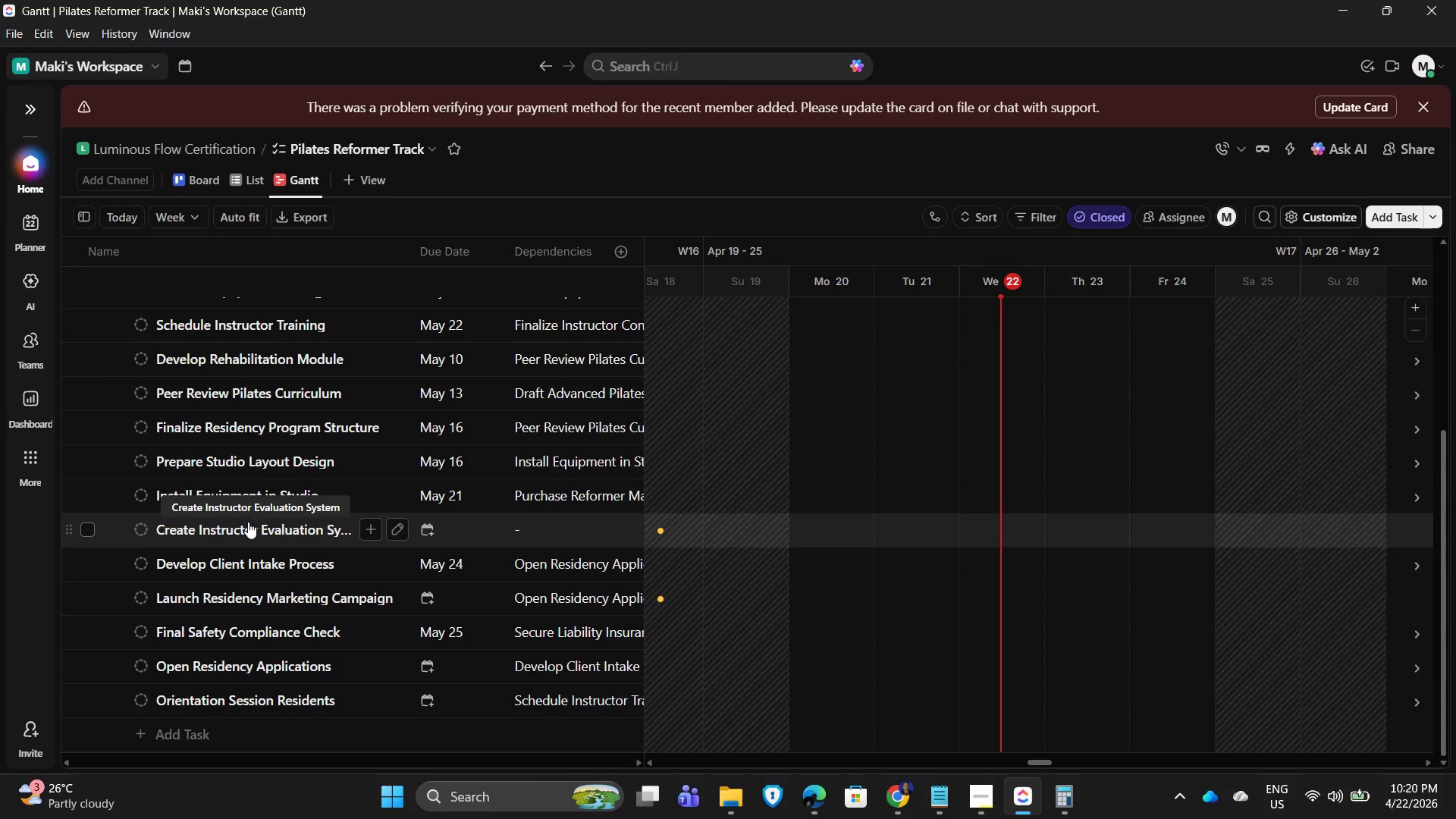 
left_click([248, 522])
 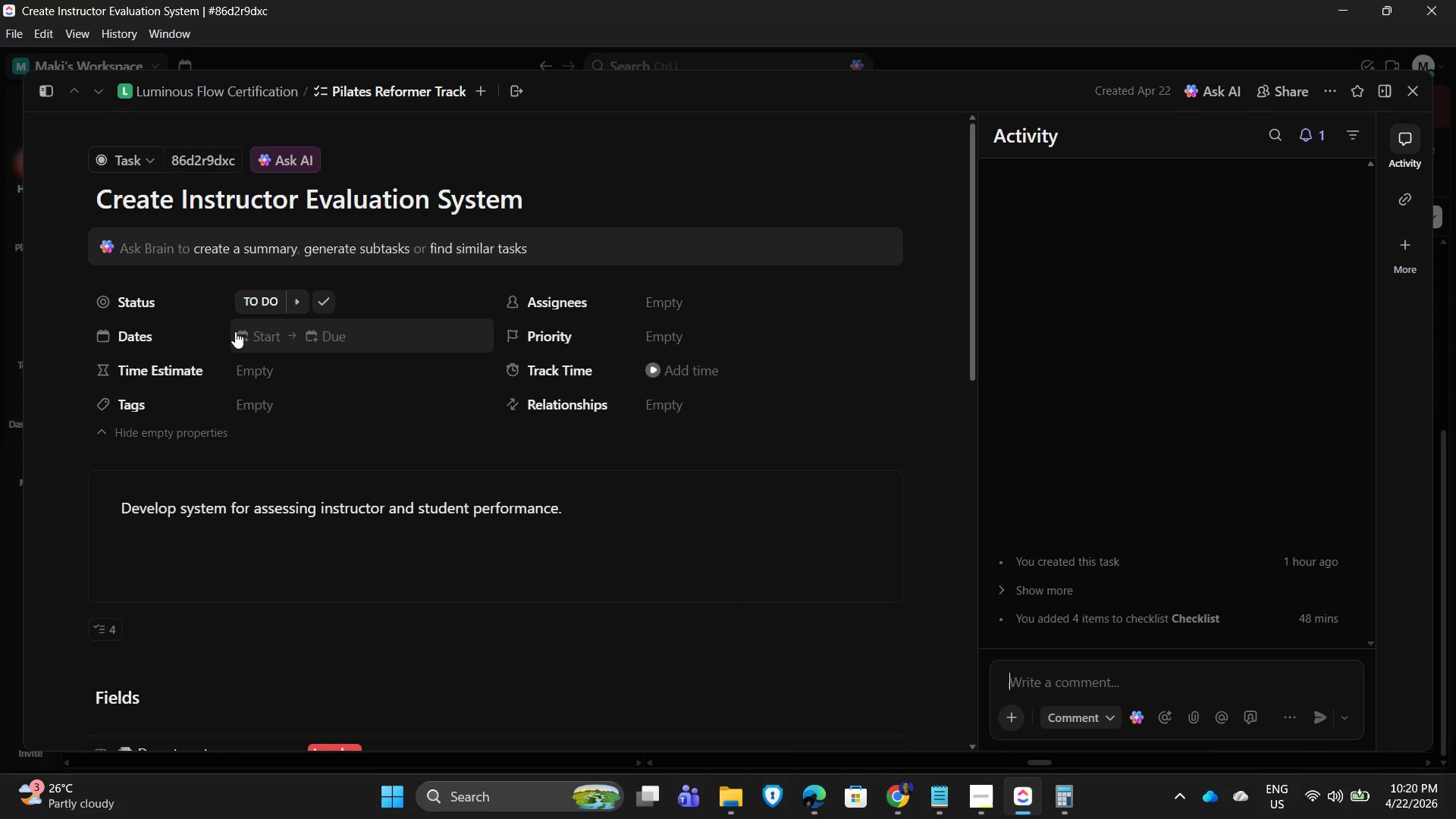 
scroll: coordinate [607, 592], scroll_direction: down, amount: 2.0
 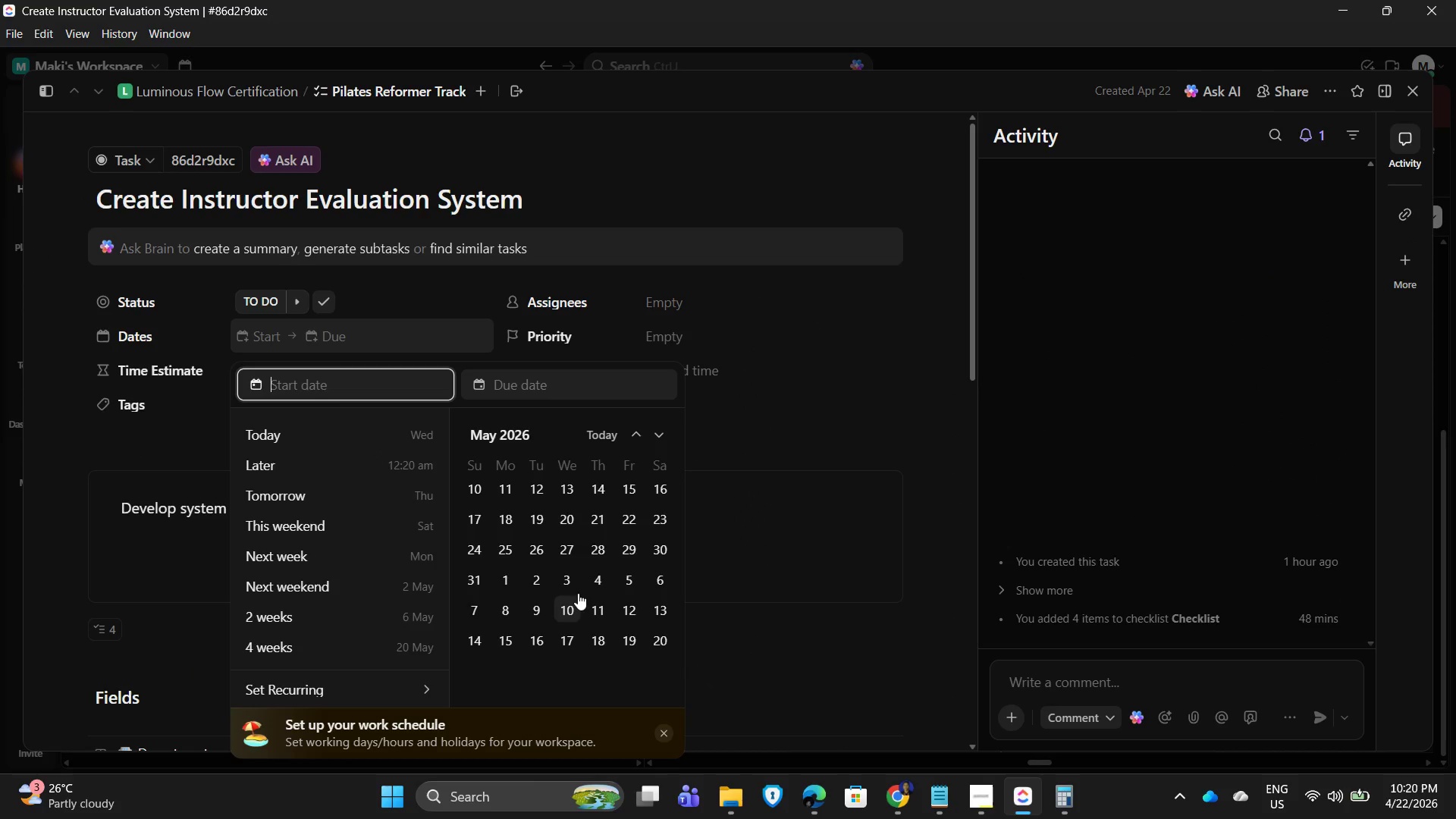 
left_click([237, 330])
 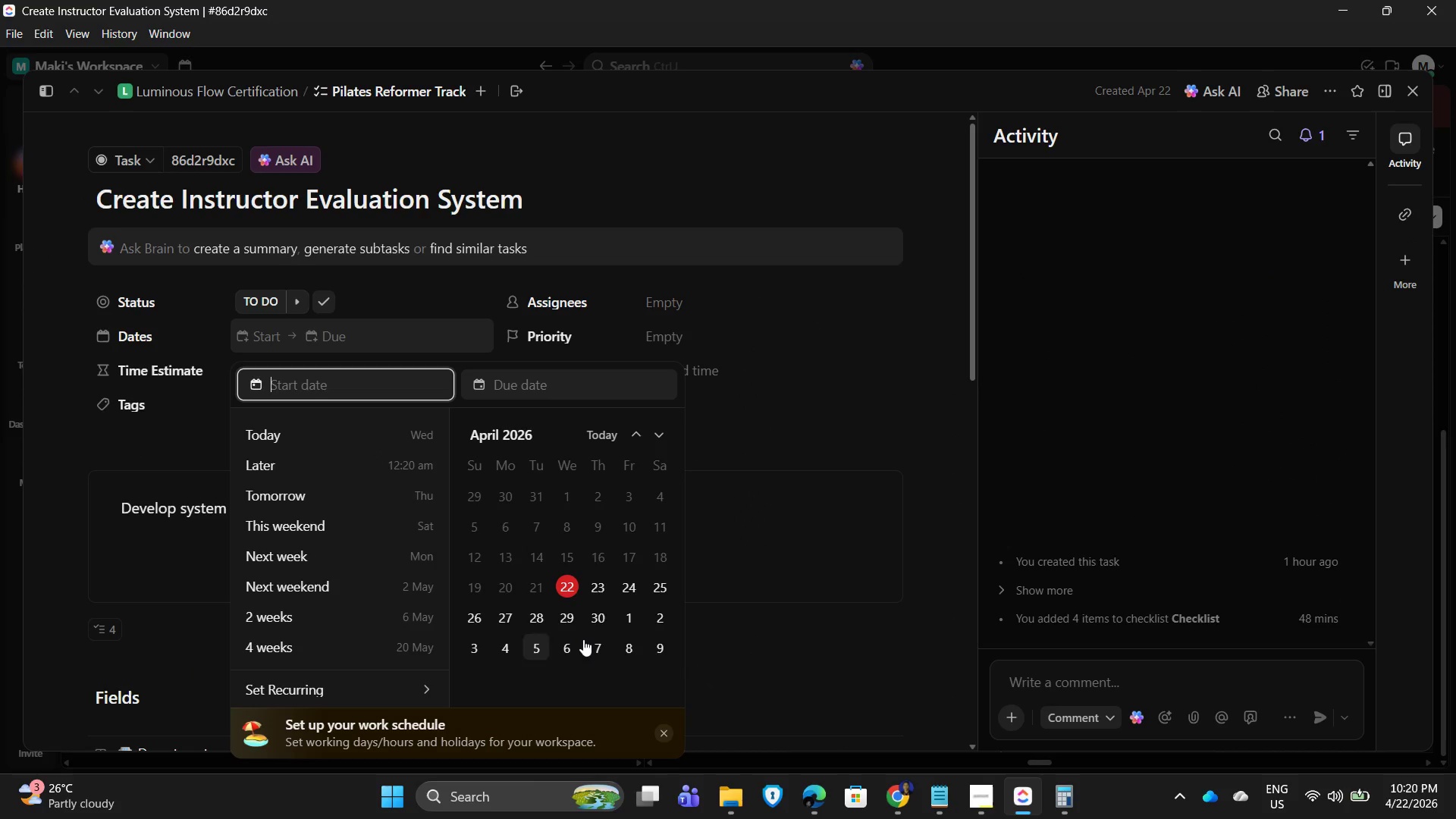 
scroll: coordinate [576, 589], scroll_direction: none, amount: 0.0
 